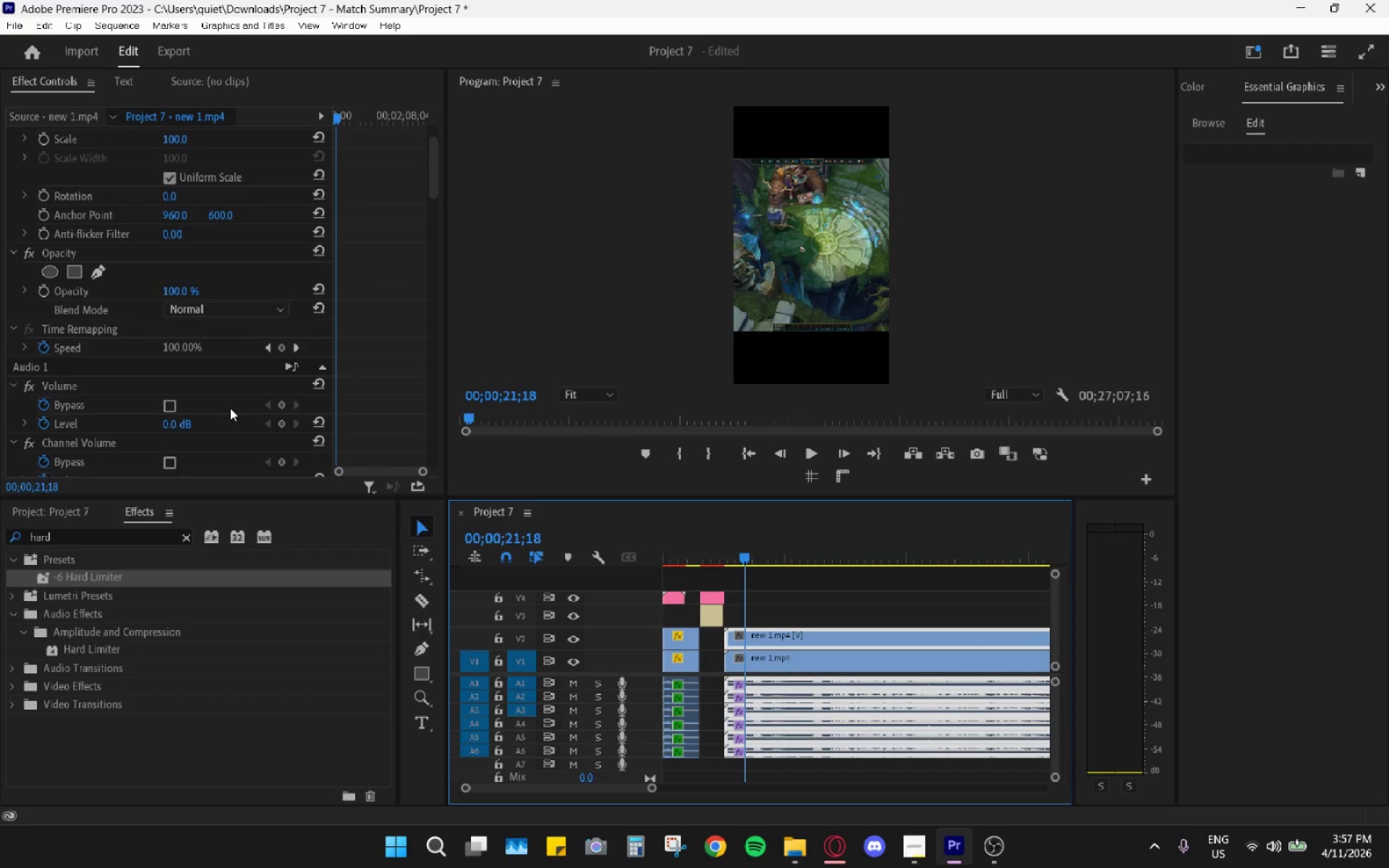 
left_click([226, 409])
 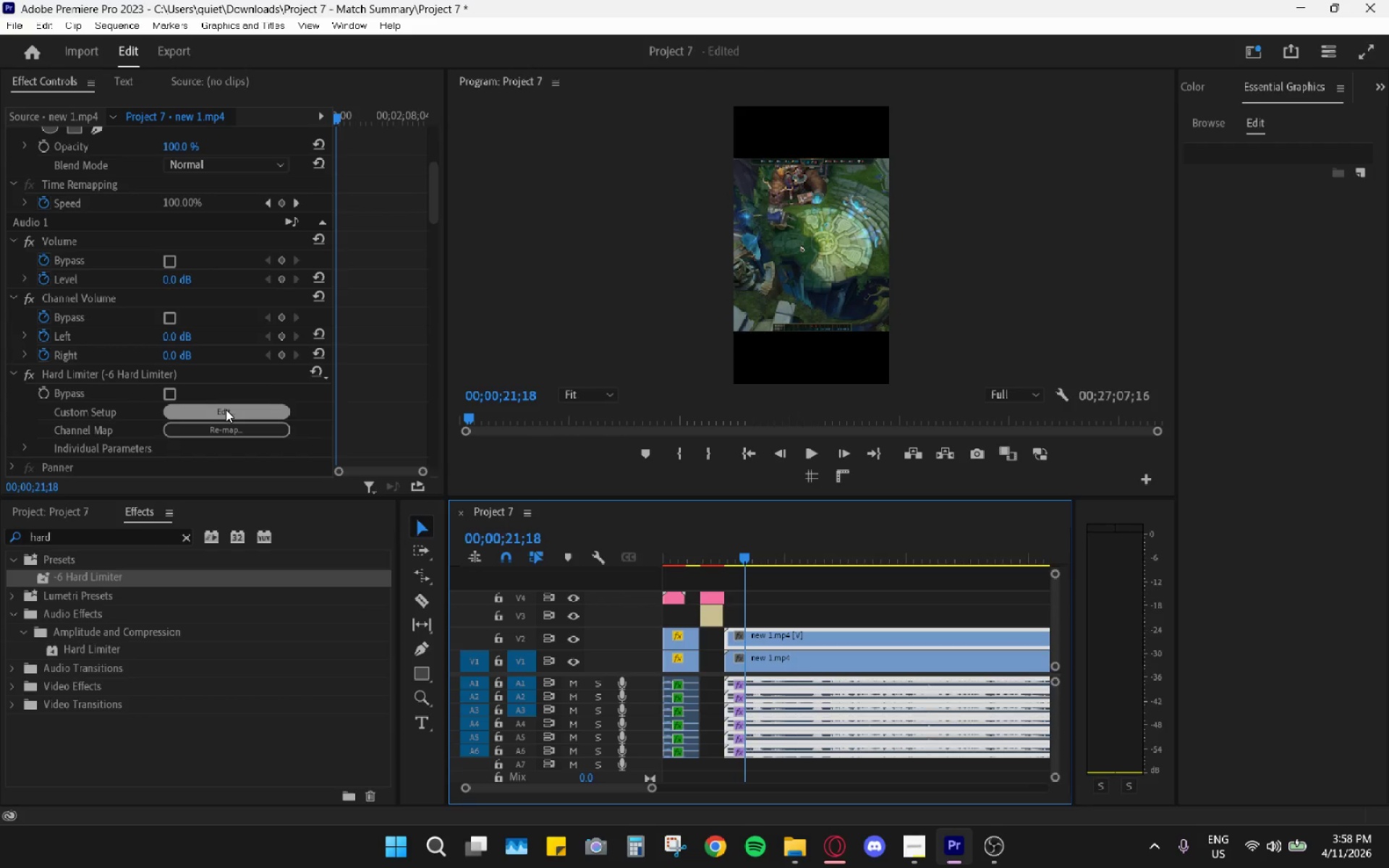 
scroll: coordinate [226, 409], scroll_direction: down, amount: 8.0
 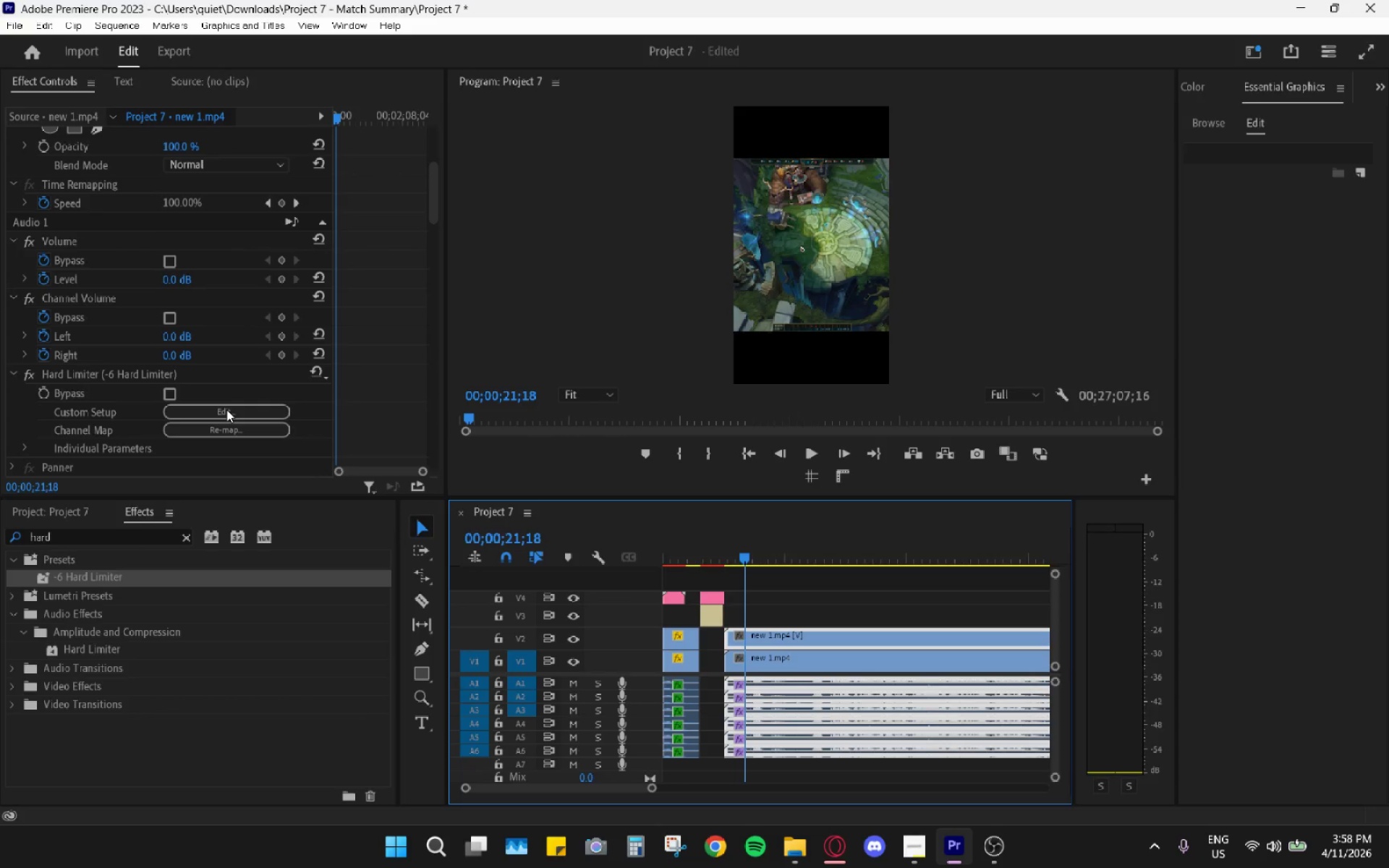 
left_click([220, 409])
 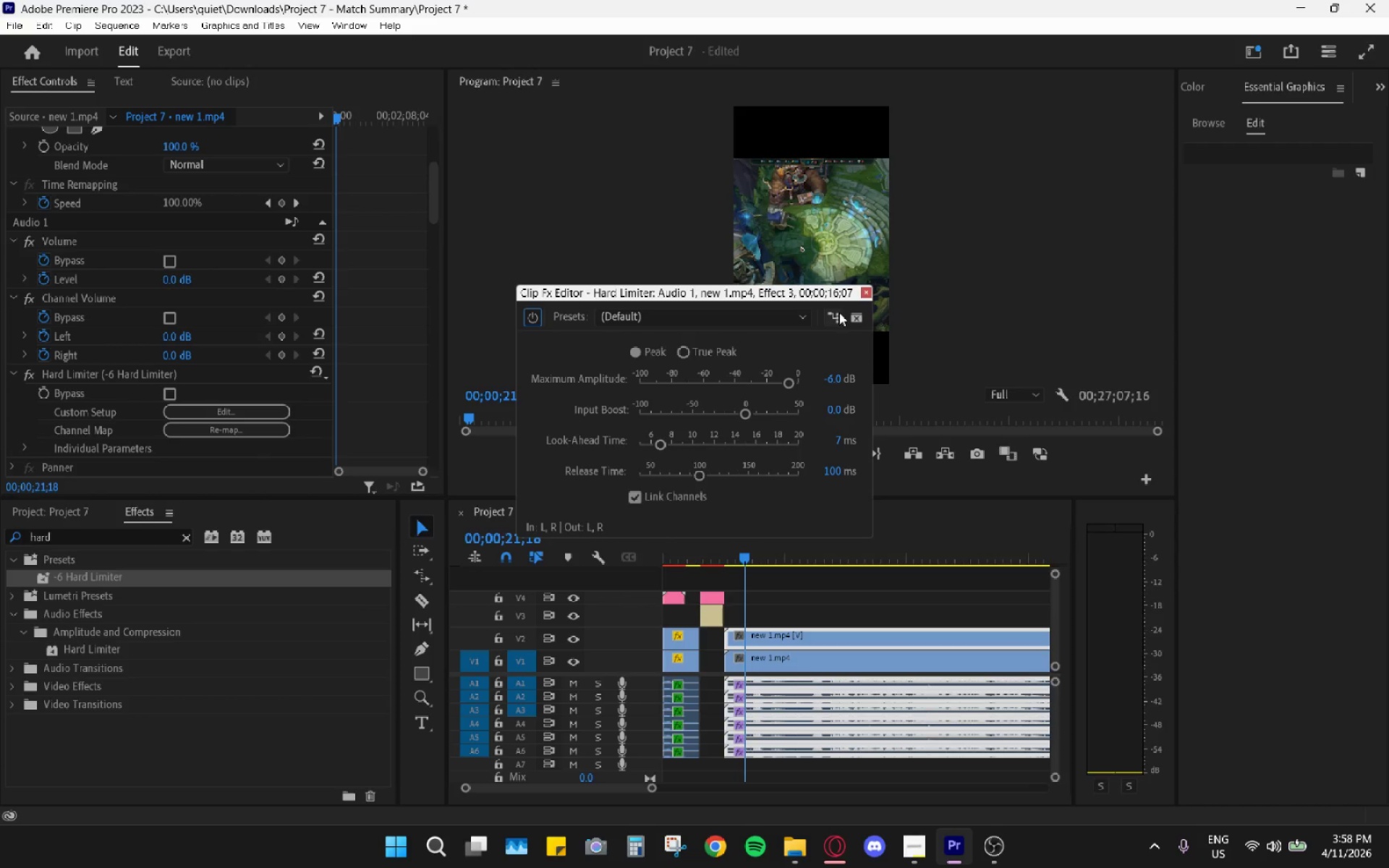 
left_click([867, 293])
 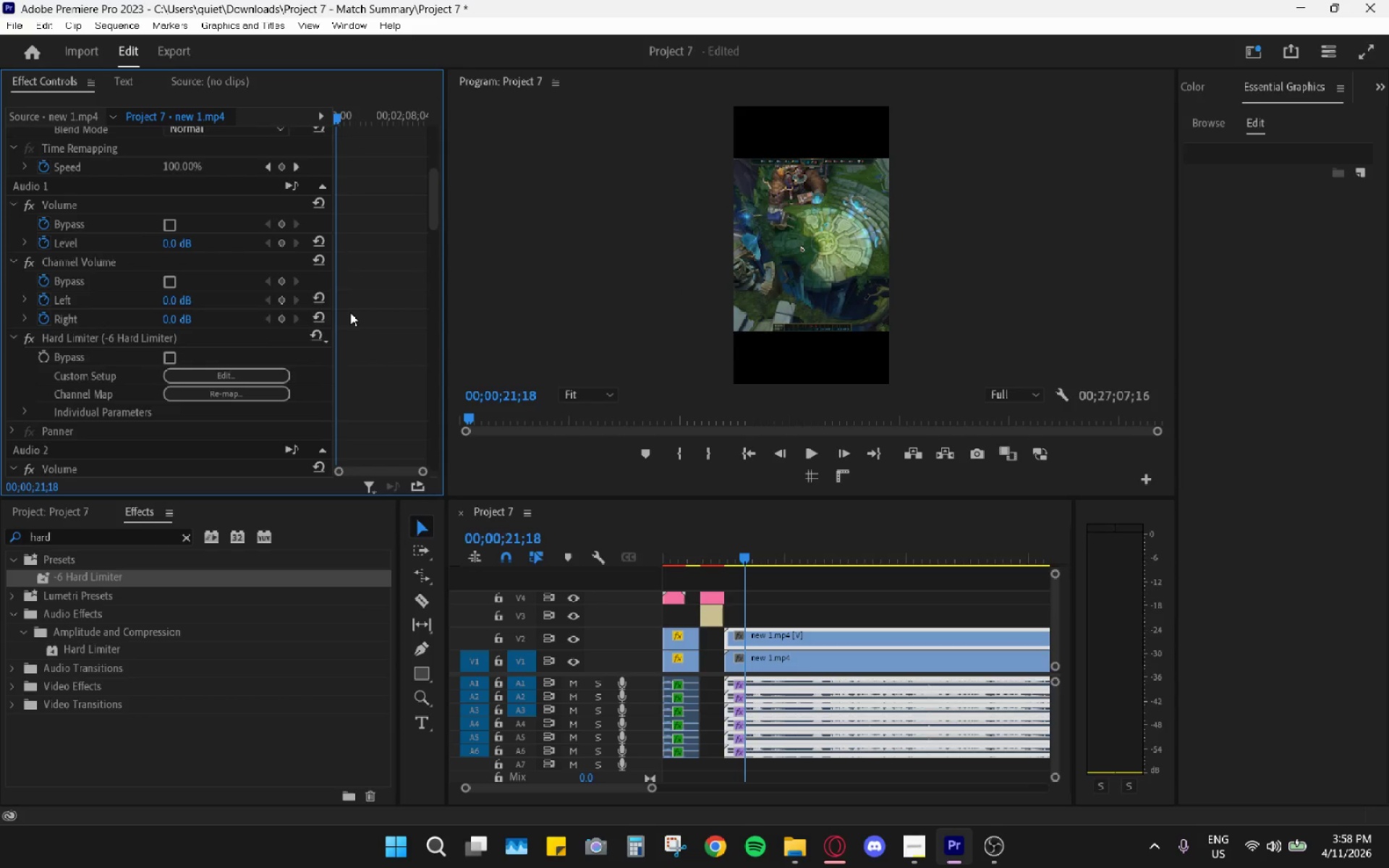 
scroll: coordinate [305, 354], scroll_direction: down, amount: 14.0
 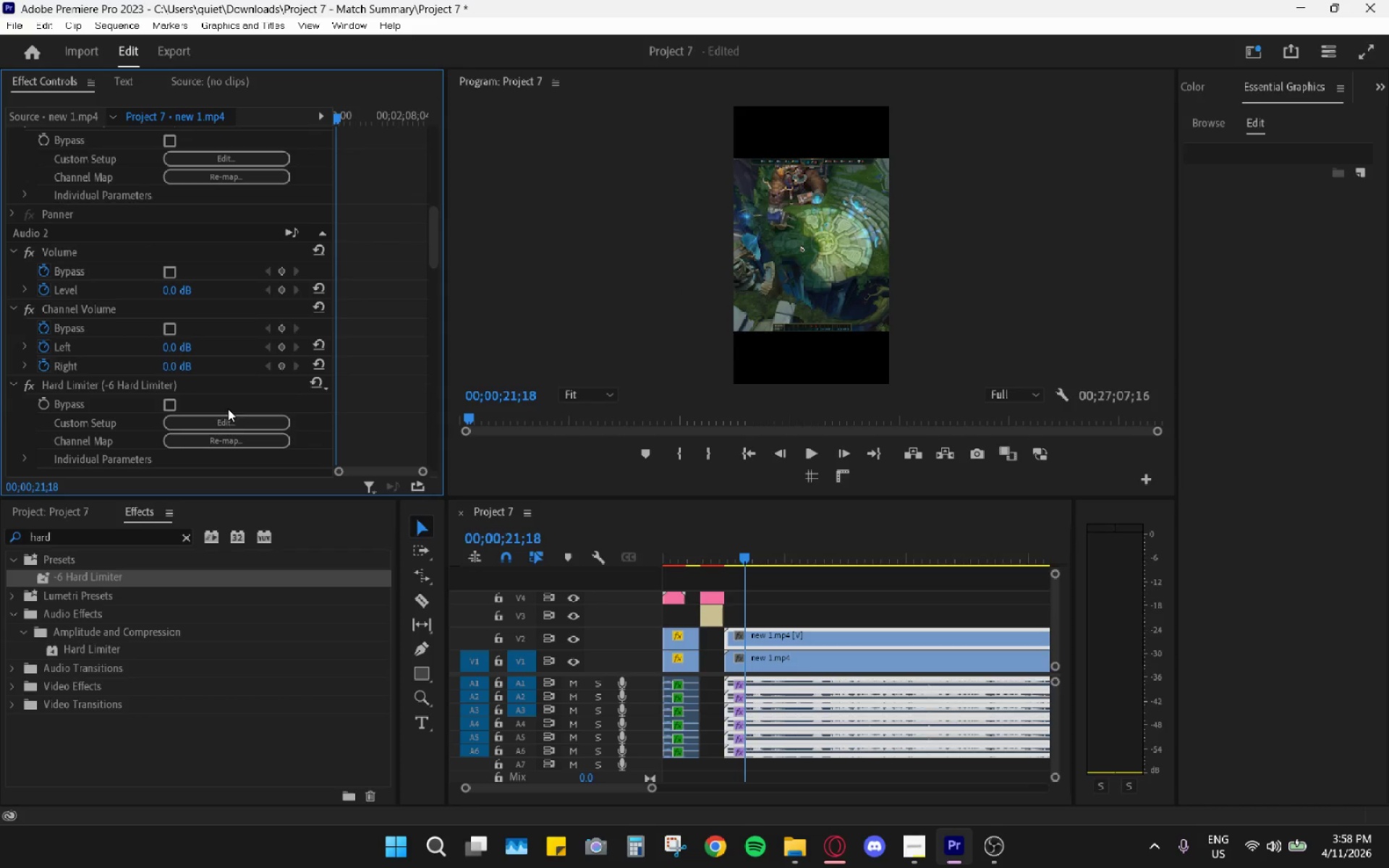 
left_click([218, 422])
 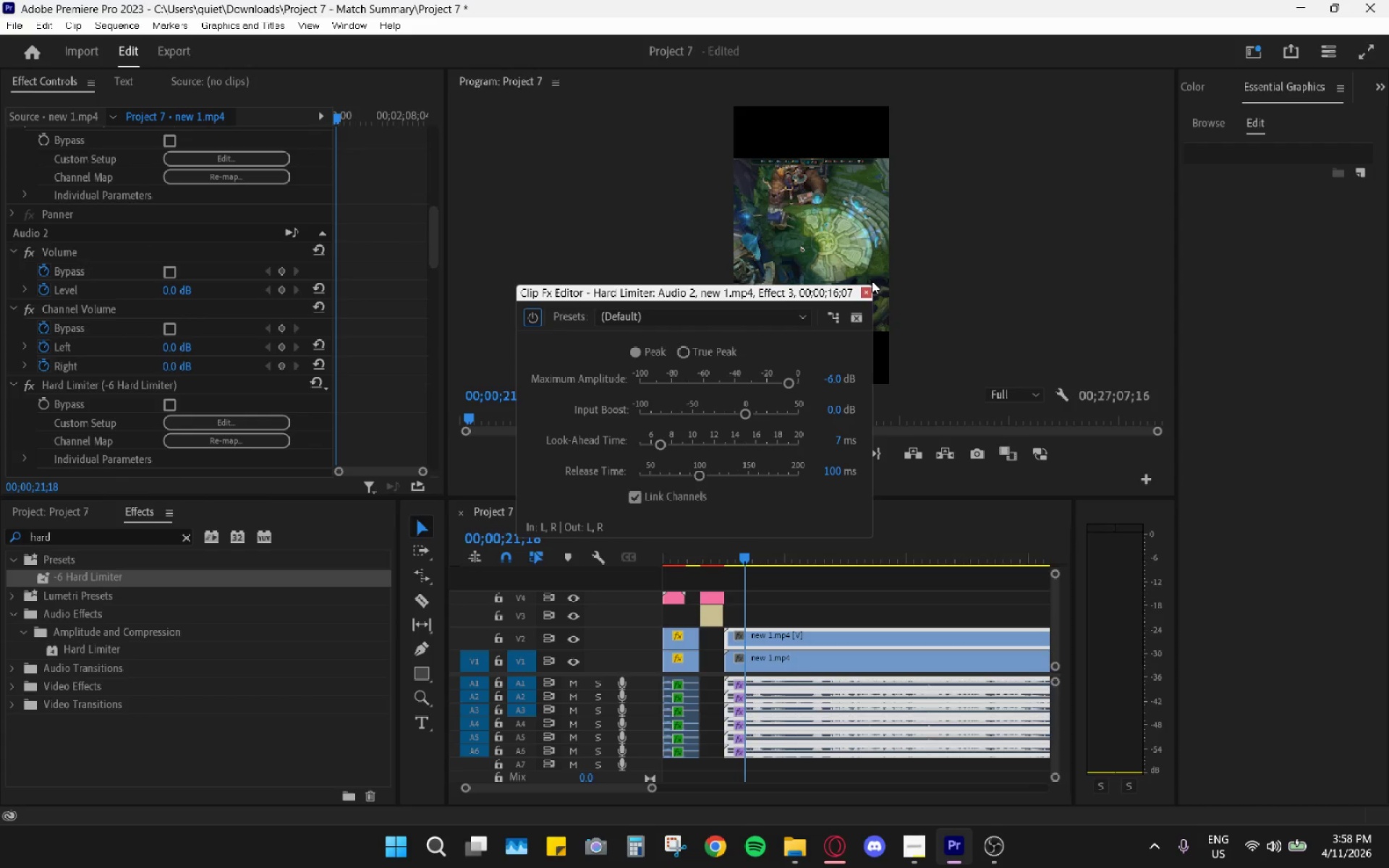 
left_click([865, 299])
 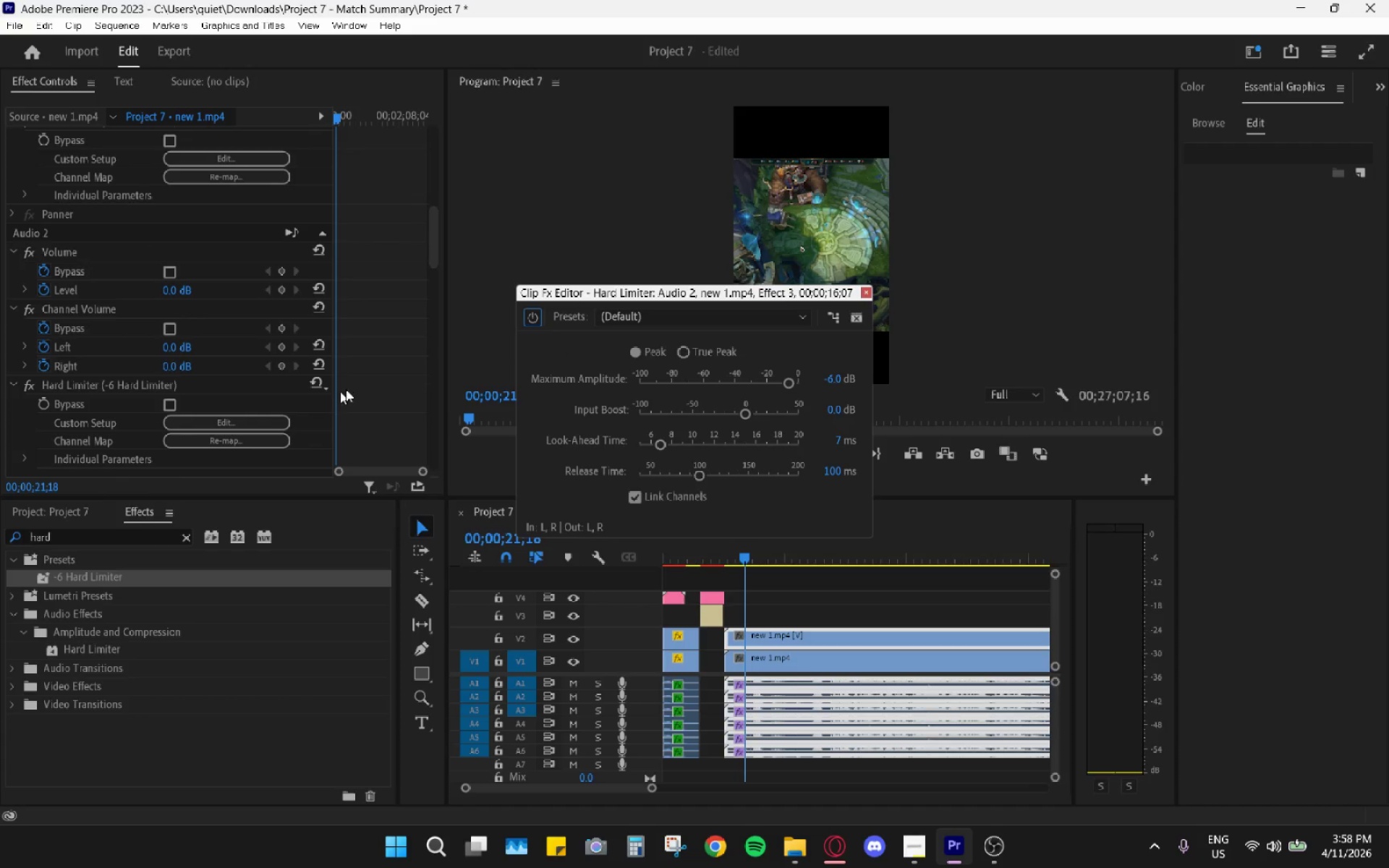 
scroll: coordinate [284, 382], scroll_direction: down, amount: 21.0
 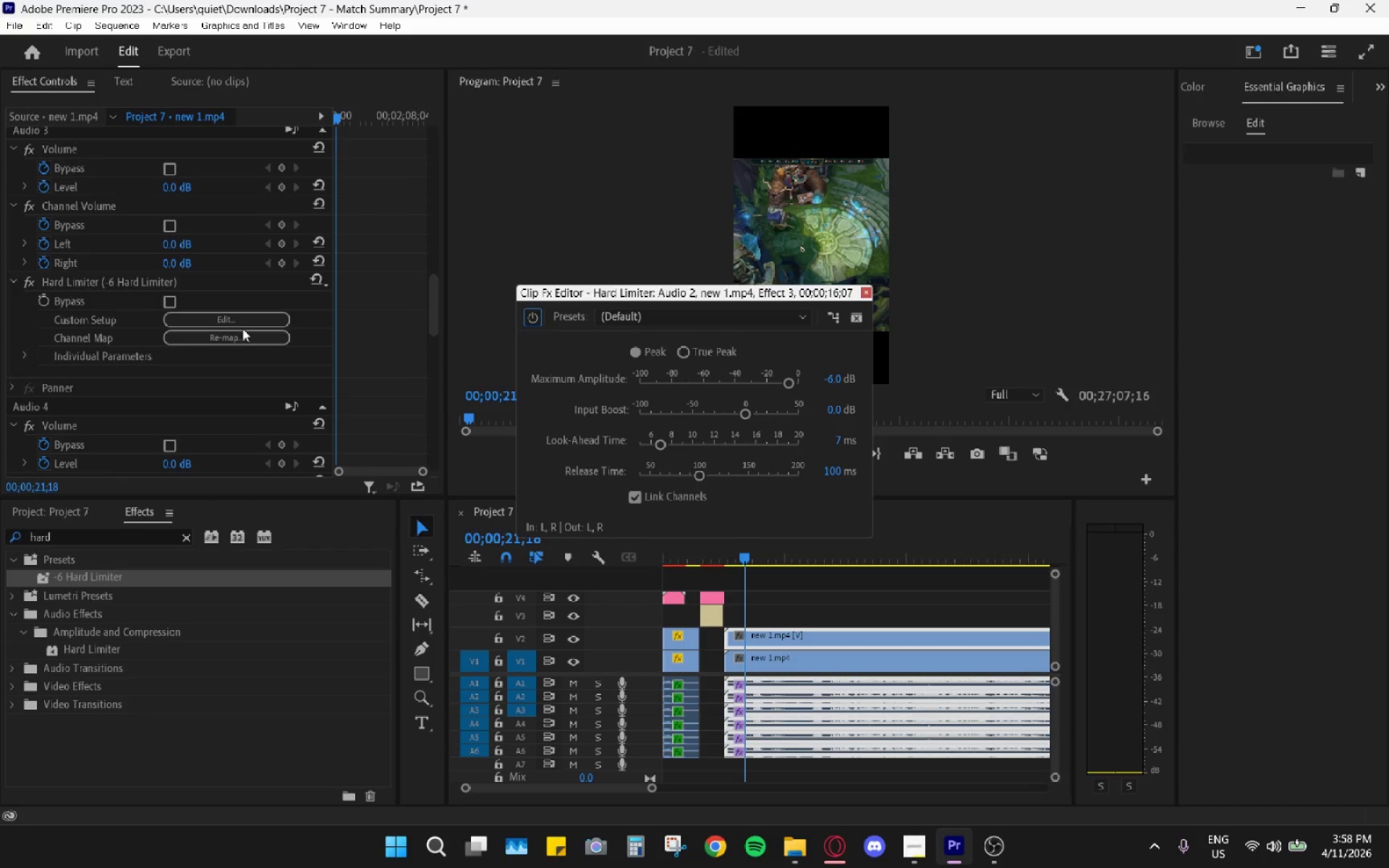 
left_click([241, 321])
 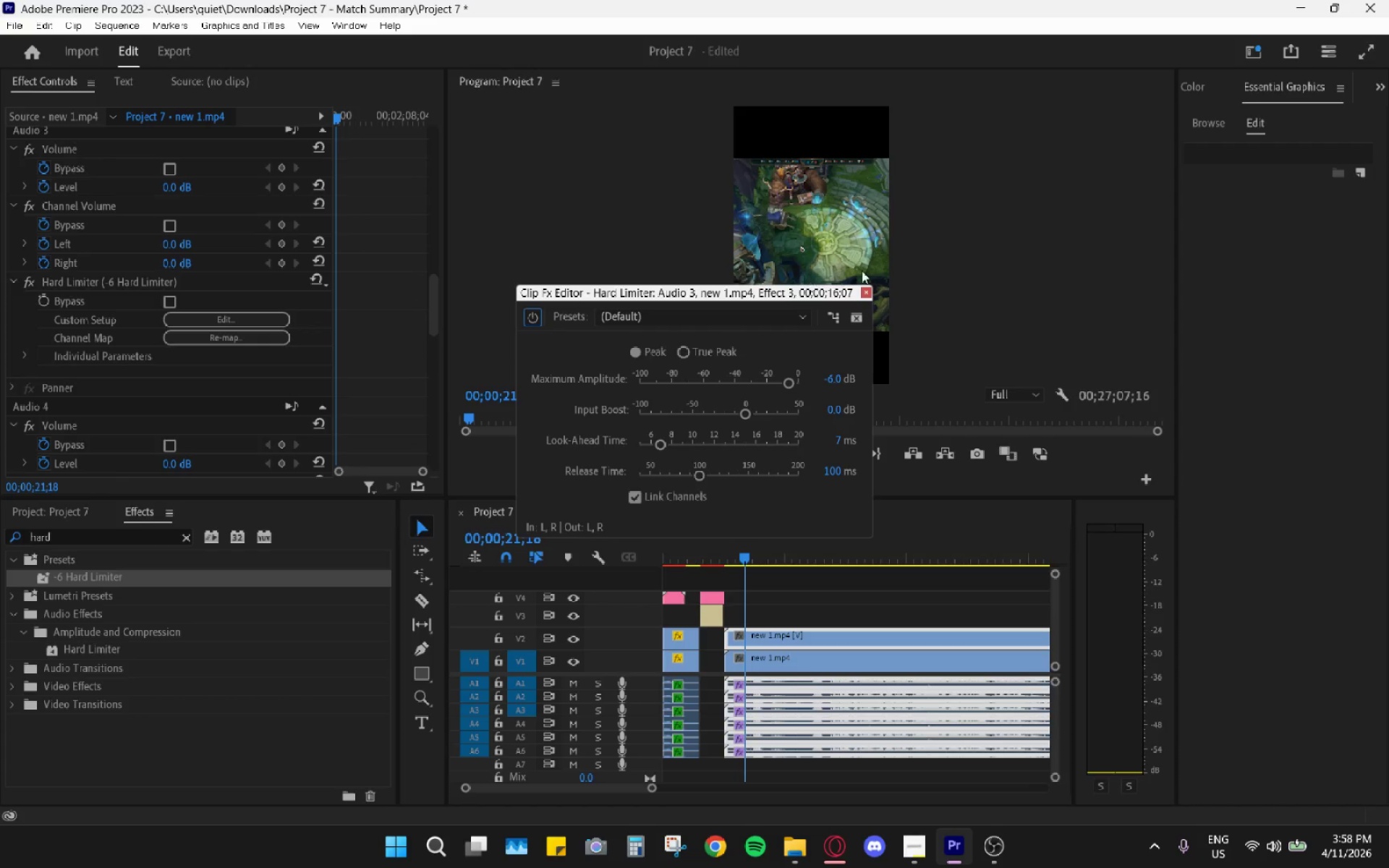 
left_click([862, 294])
 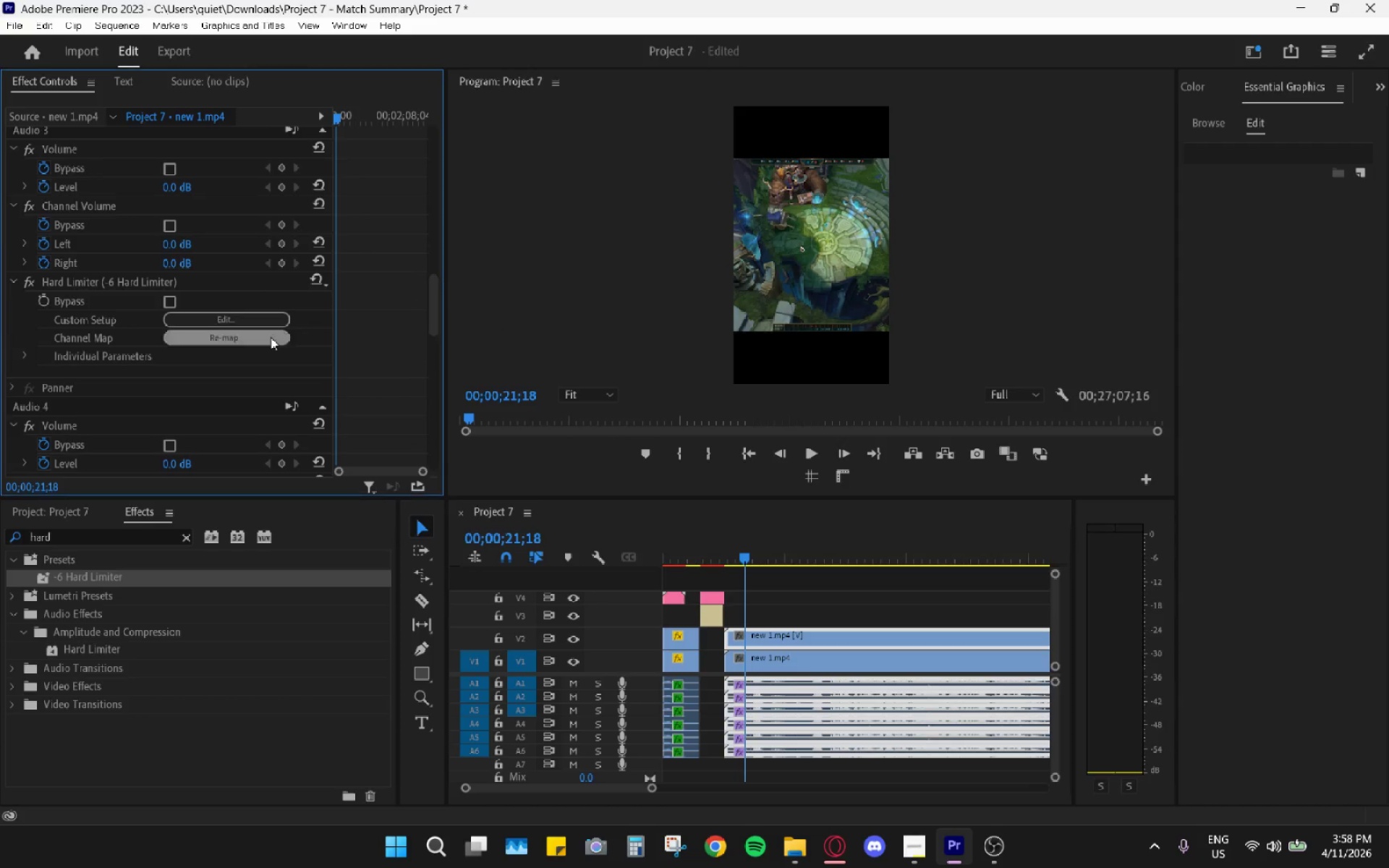 
scroll: coordinate [281, 324], scroll_direction: down, amount: 11.0
 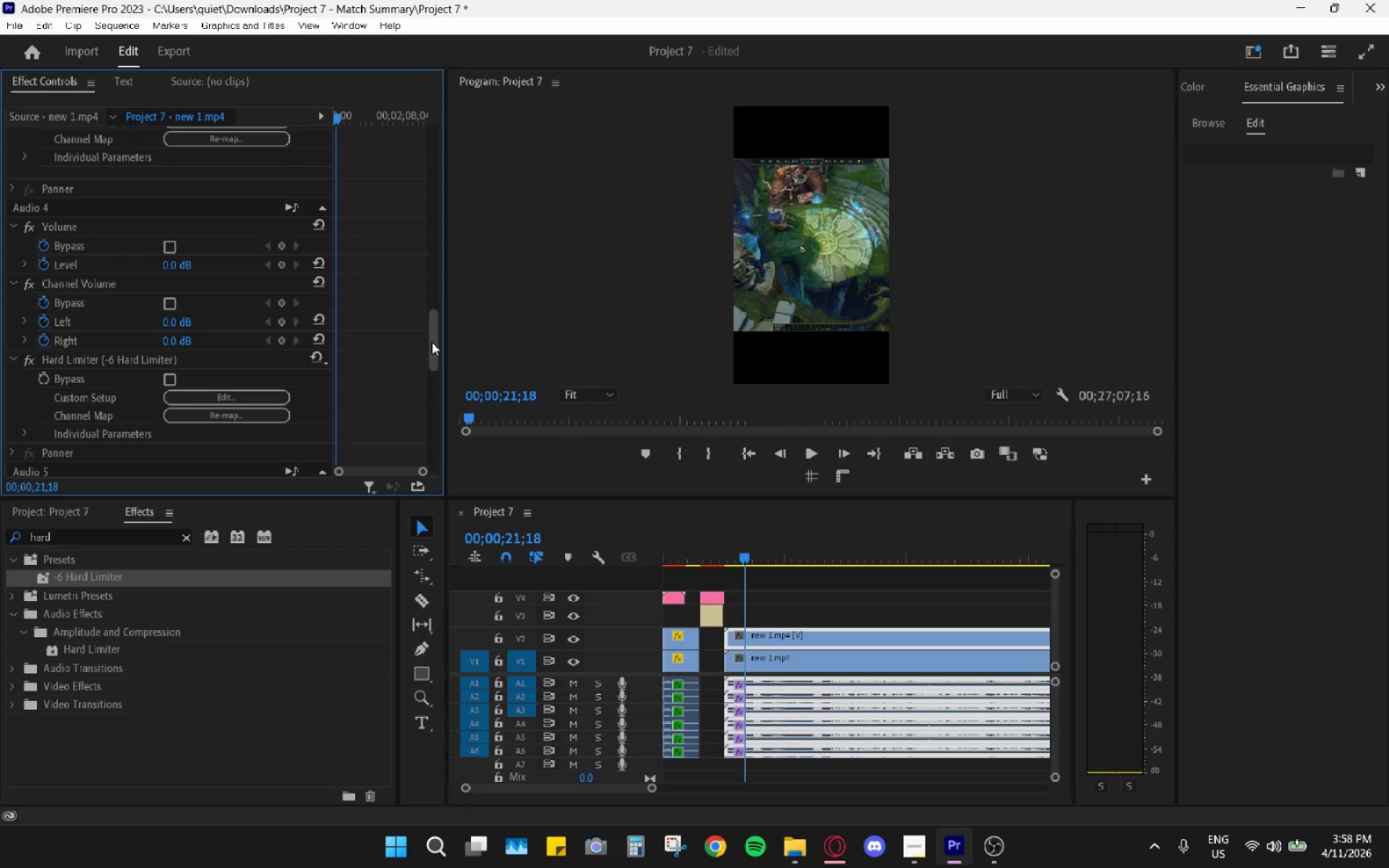 
left_click_drag(start_coordinate=[441, 342], to_coordinate=[430, 376])
 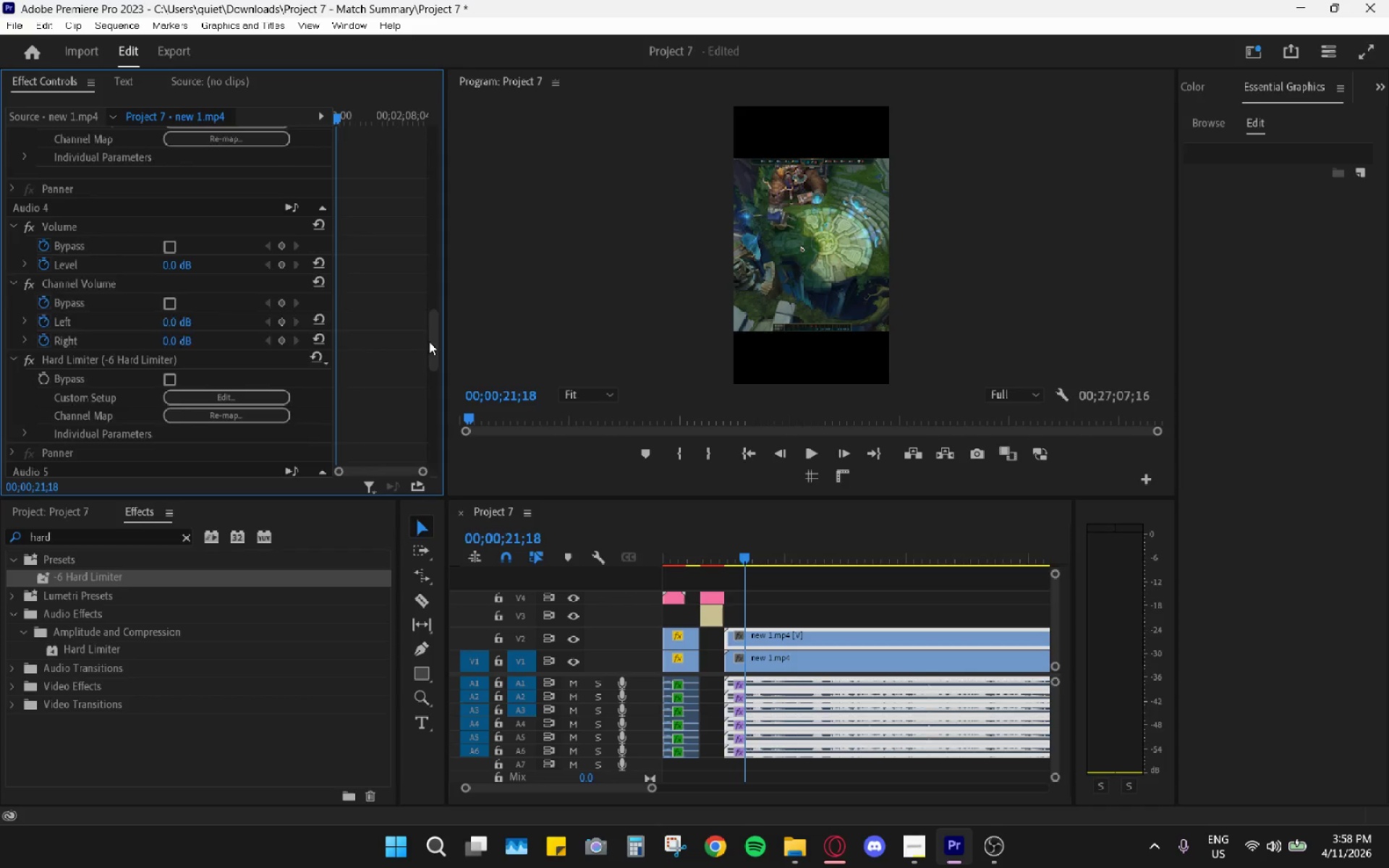 
left_click_drag(start_coordinate=[429, 341], to_coordinate=[425, 397])
 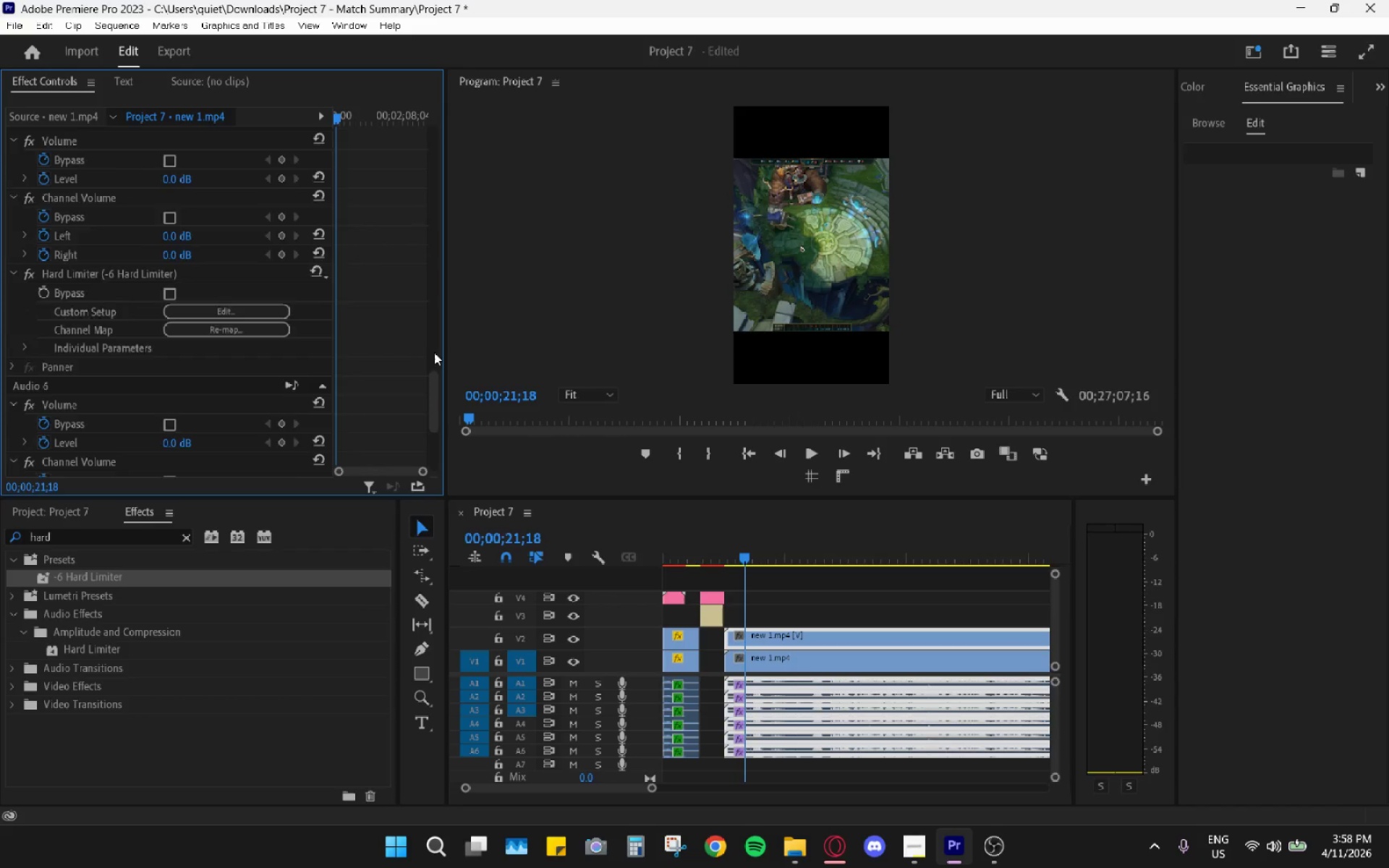 
left_click_drag(start_coordinate=[434, 352], to_coordinate=[440, 366])
 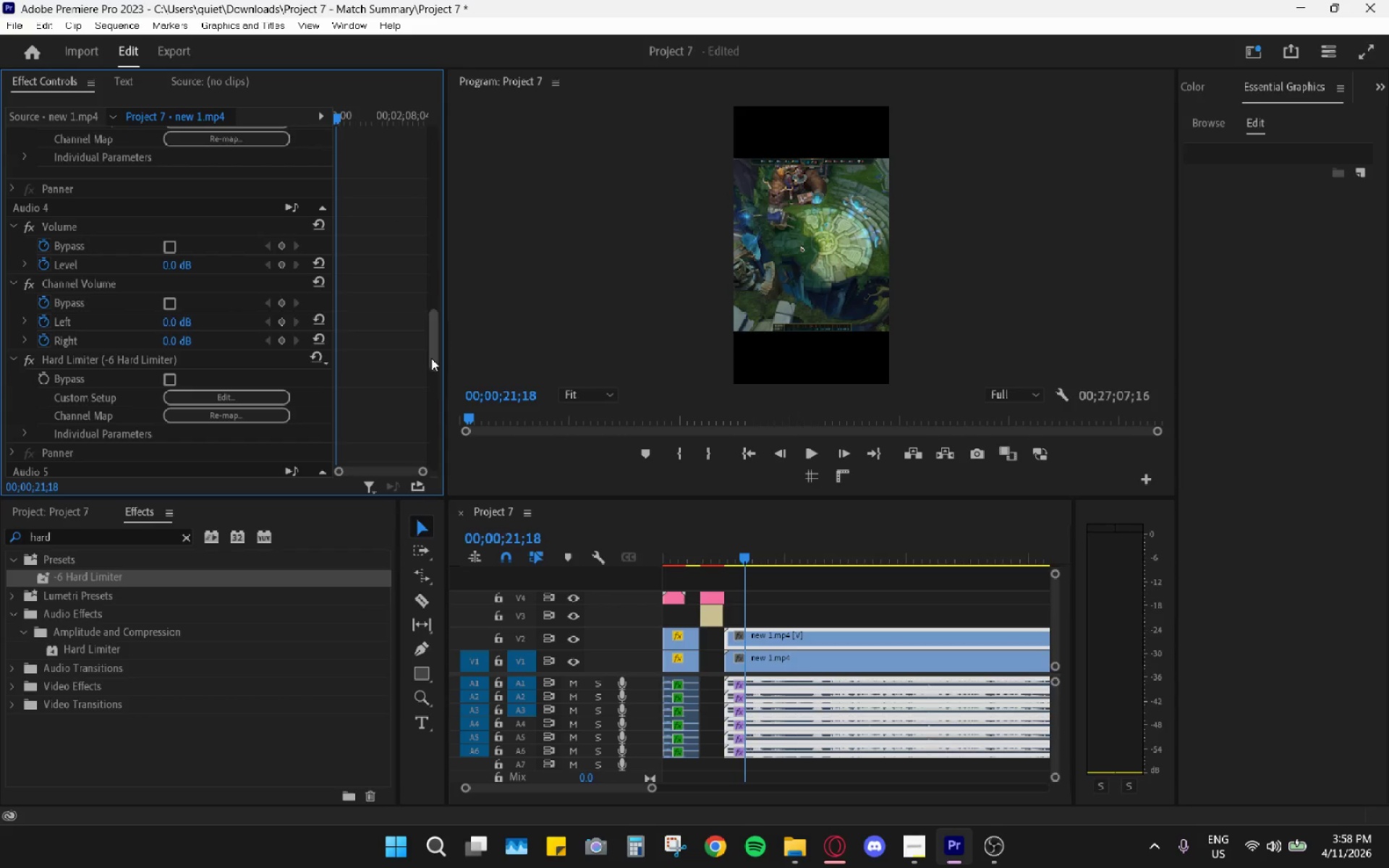 
left_click_drag(start_coordinate=[431, 358], to_coordinate=[411, 475])
 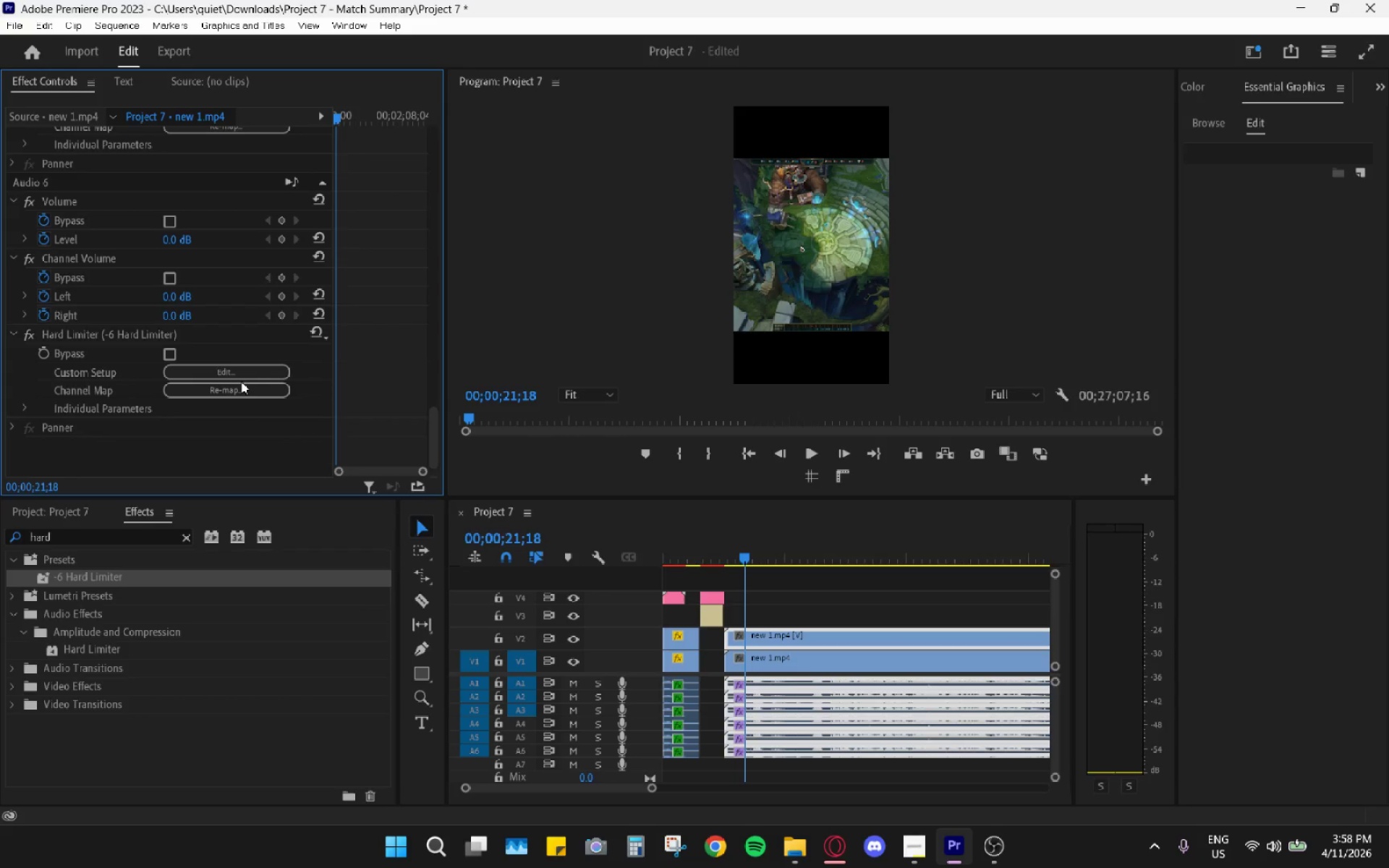 
double_click([241, 375])
 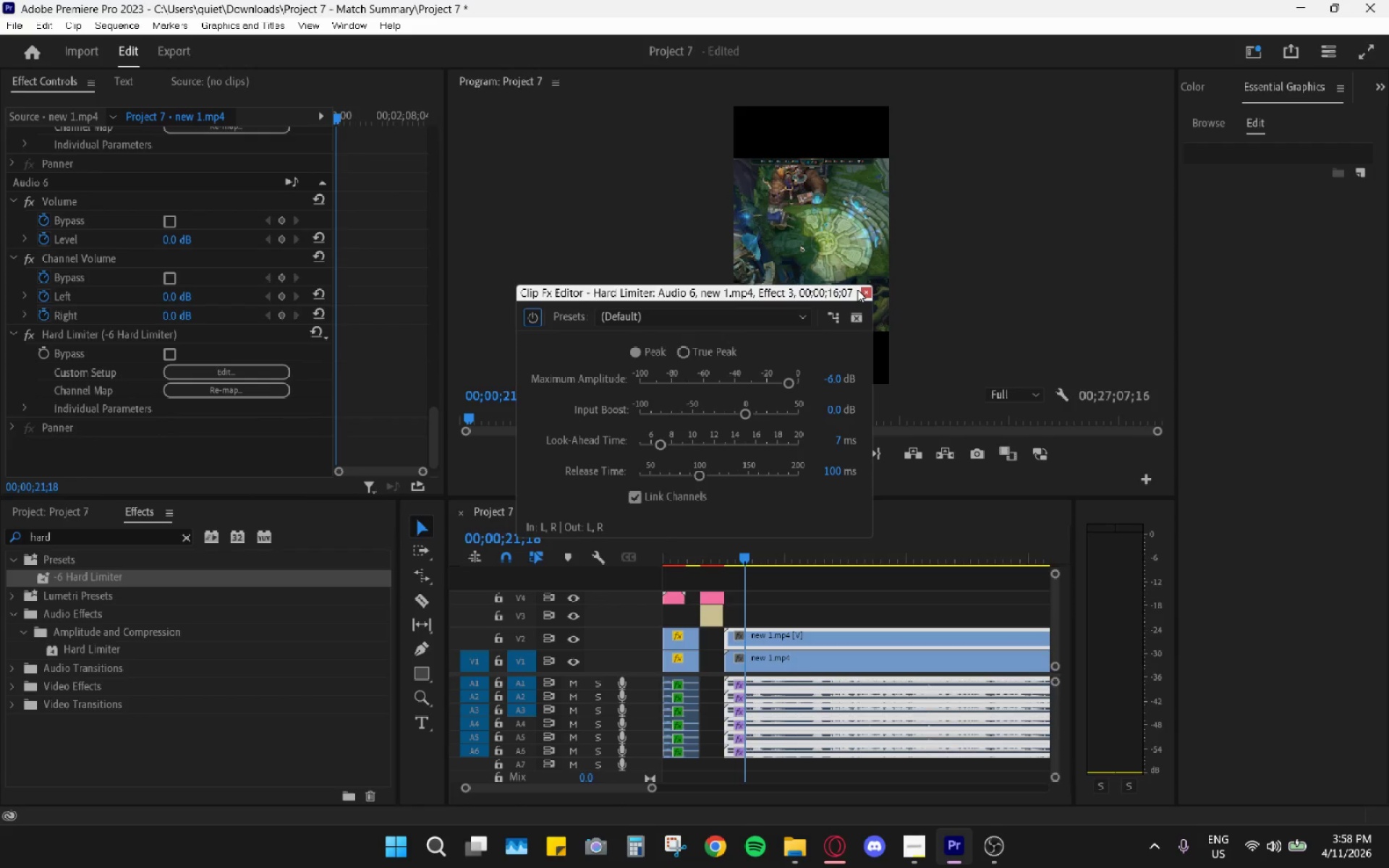 
left_click([867, 294])
 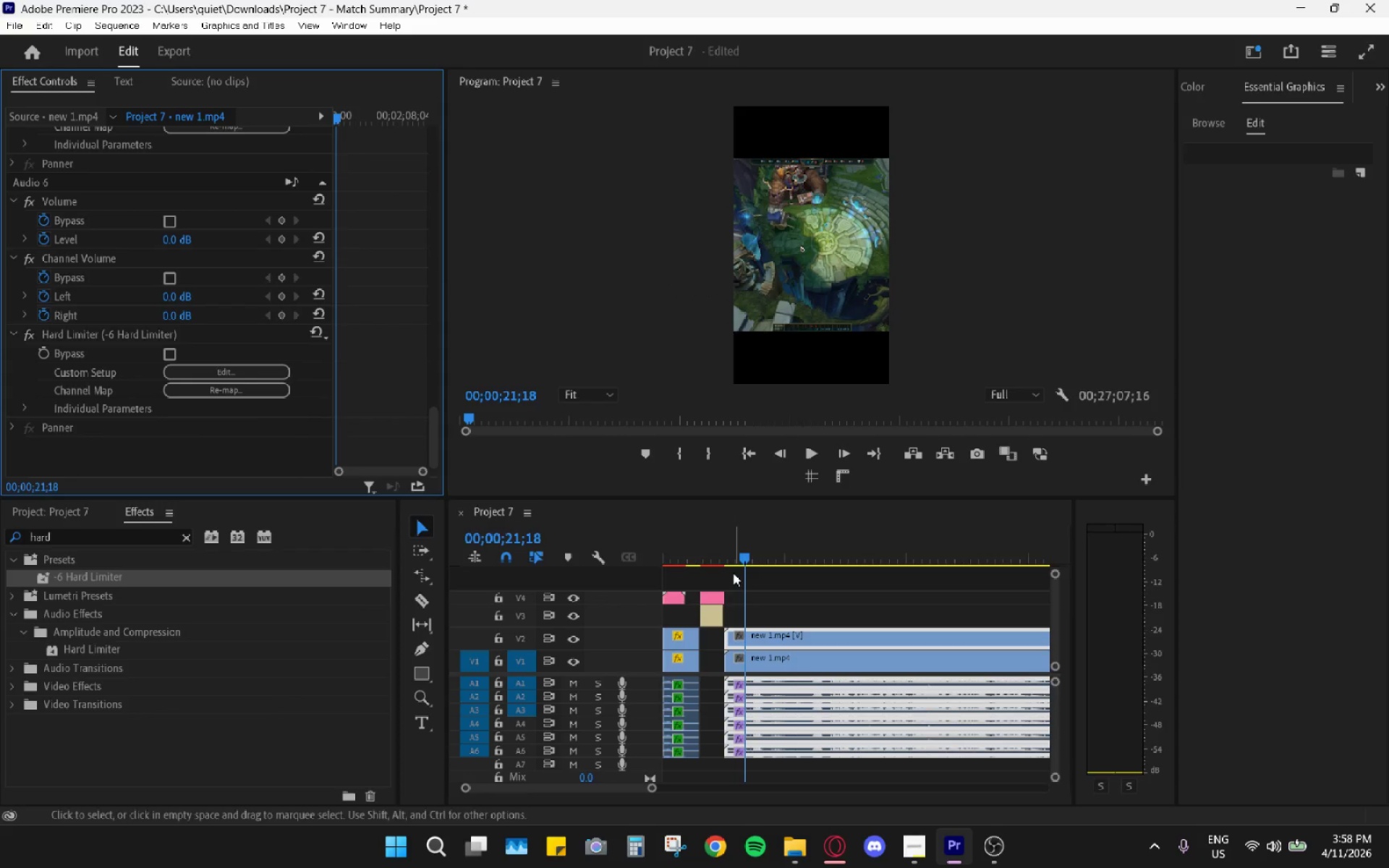 
left_click_drag(start_coordinate=[742, 548], to_coordinate=[733, 545])
 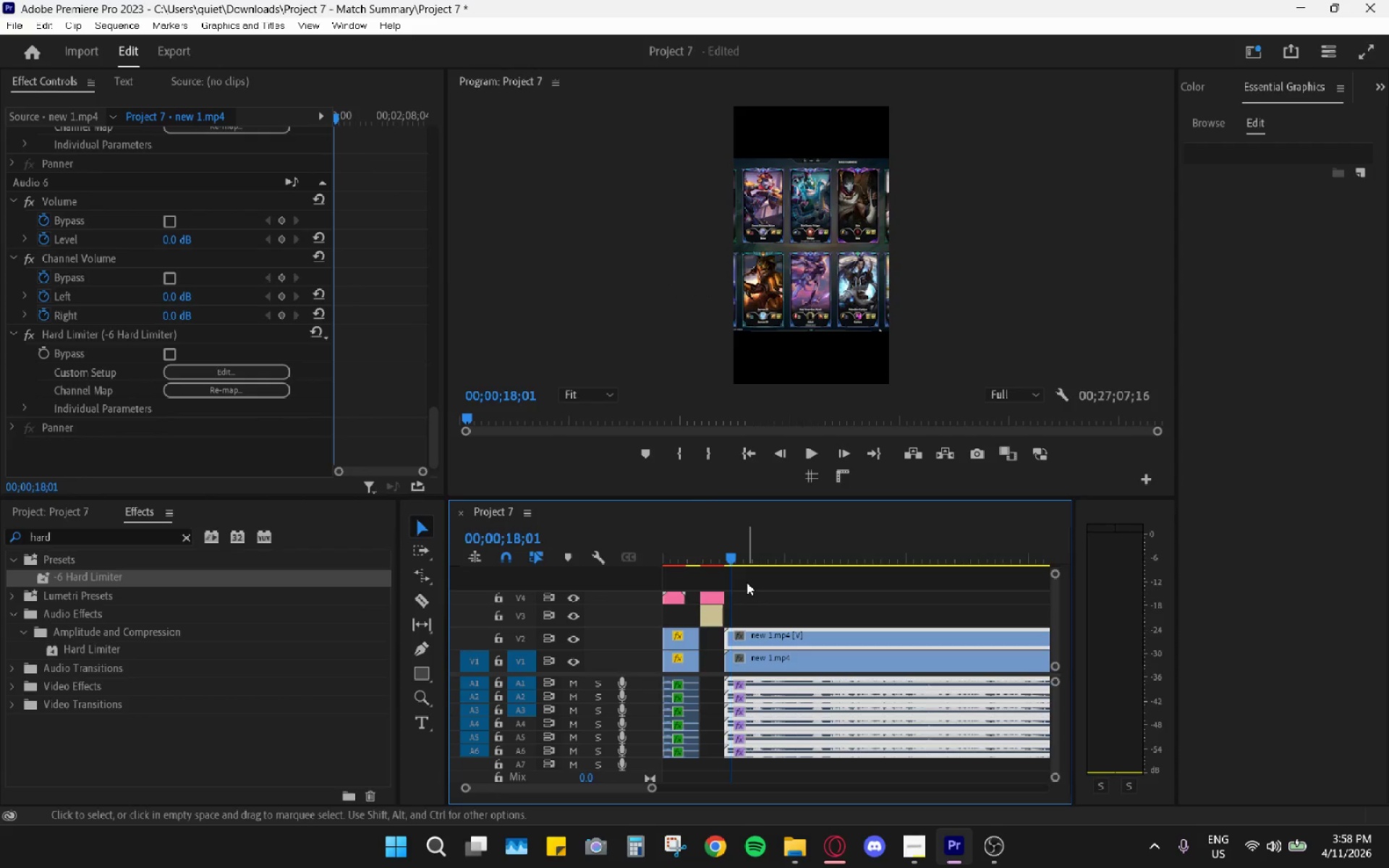 
hold_key(key=AltLeft, duration=0.67)
 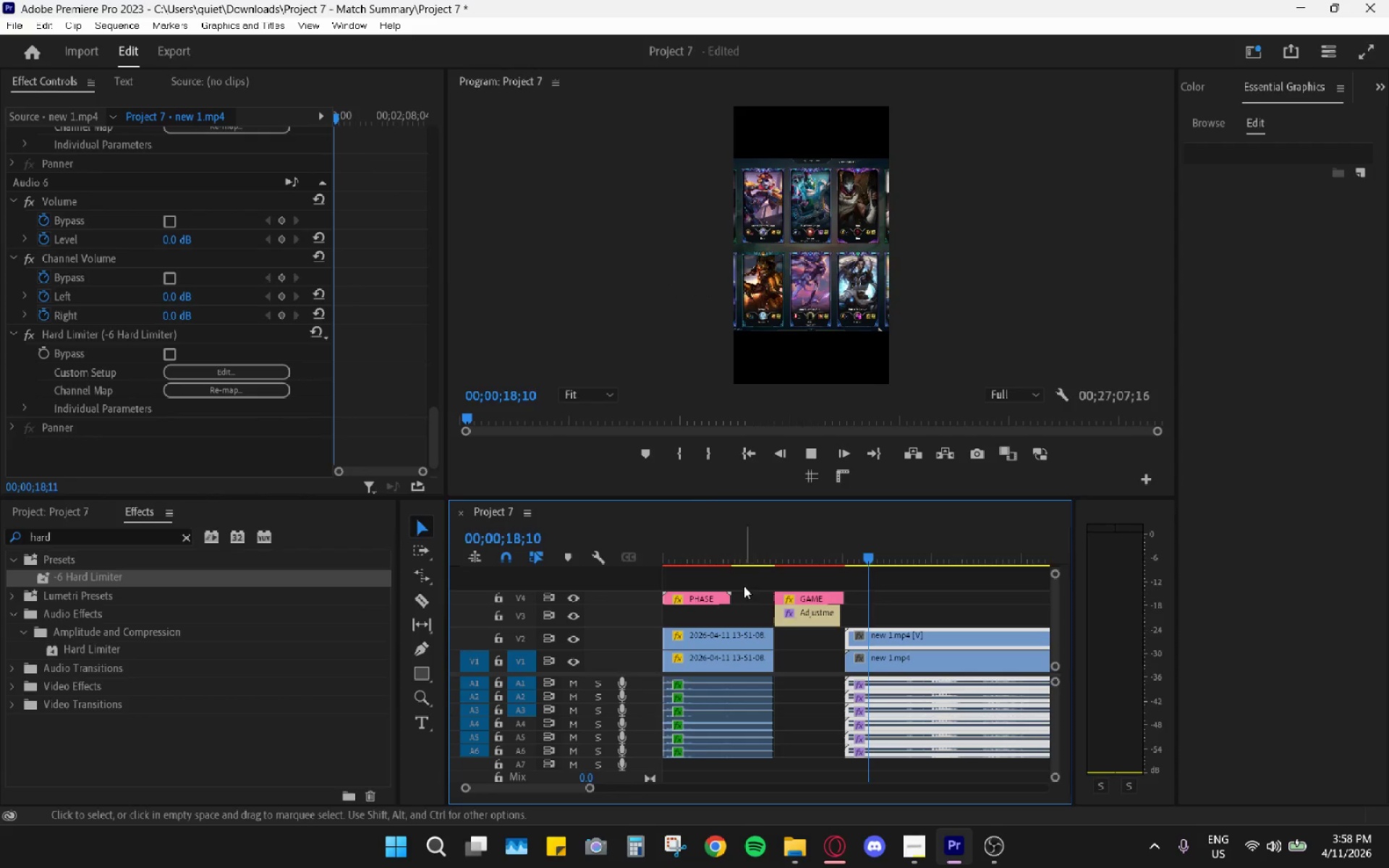 
key(Space)
 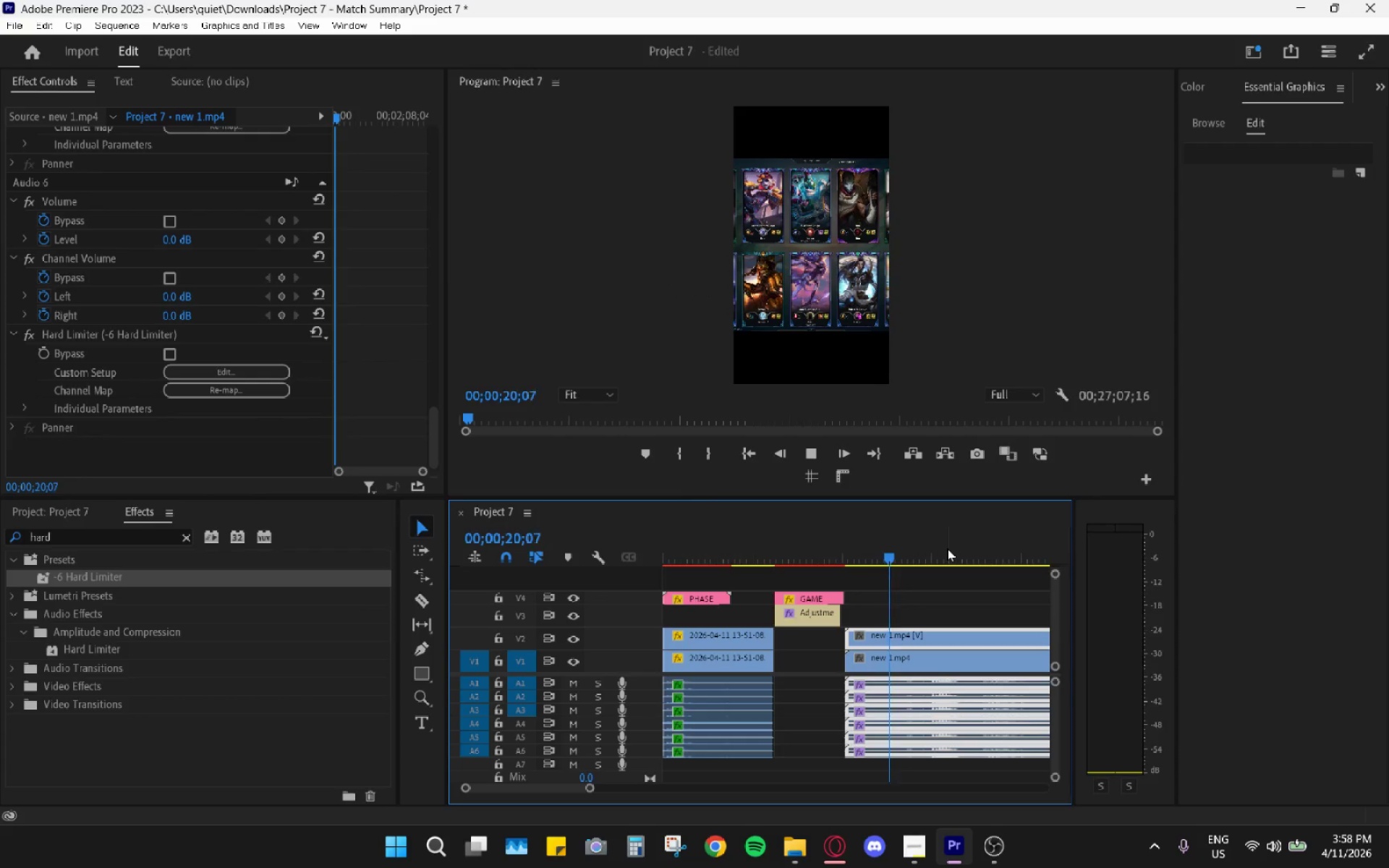 
scroll: coordinate [757, 652], scroll_direction: up, amount: 10.0
 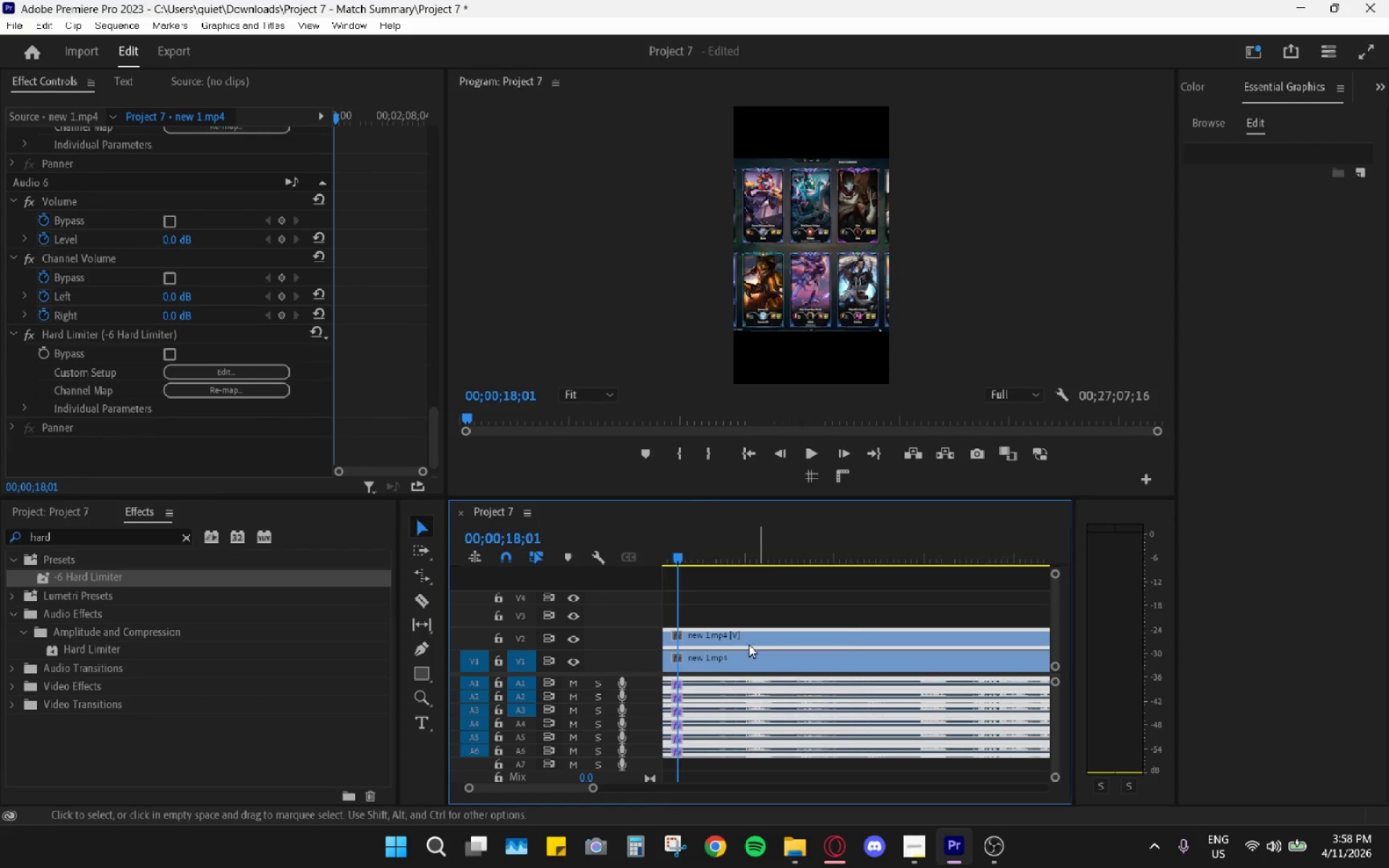 
key(Space)
 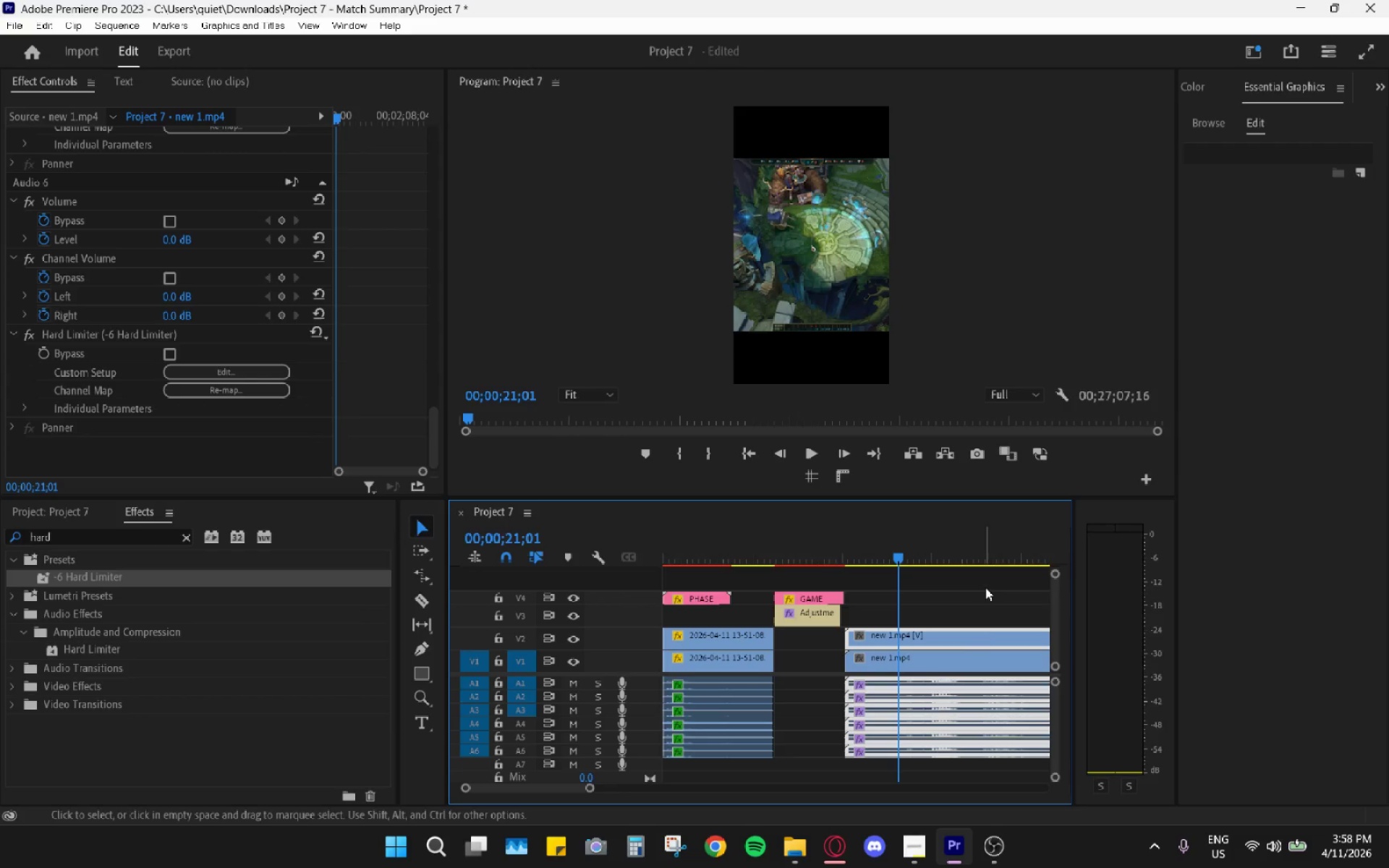 
hold_key(key=AltLeft, duration=0.98)
scroll: coordinate [937, 658], scroll_direction: up, amount: 11.0
 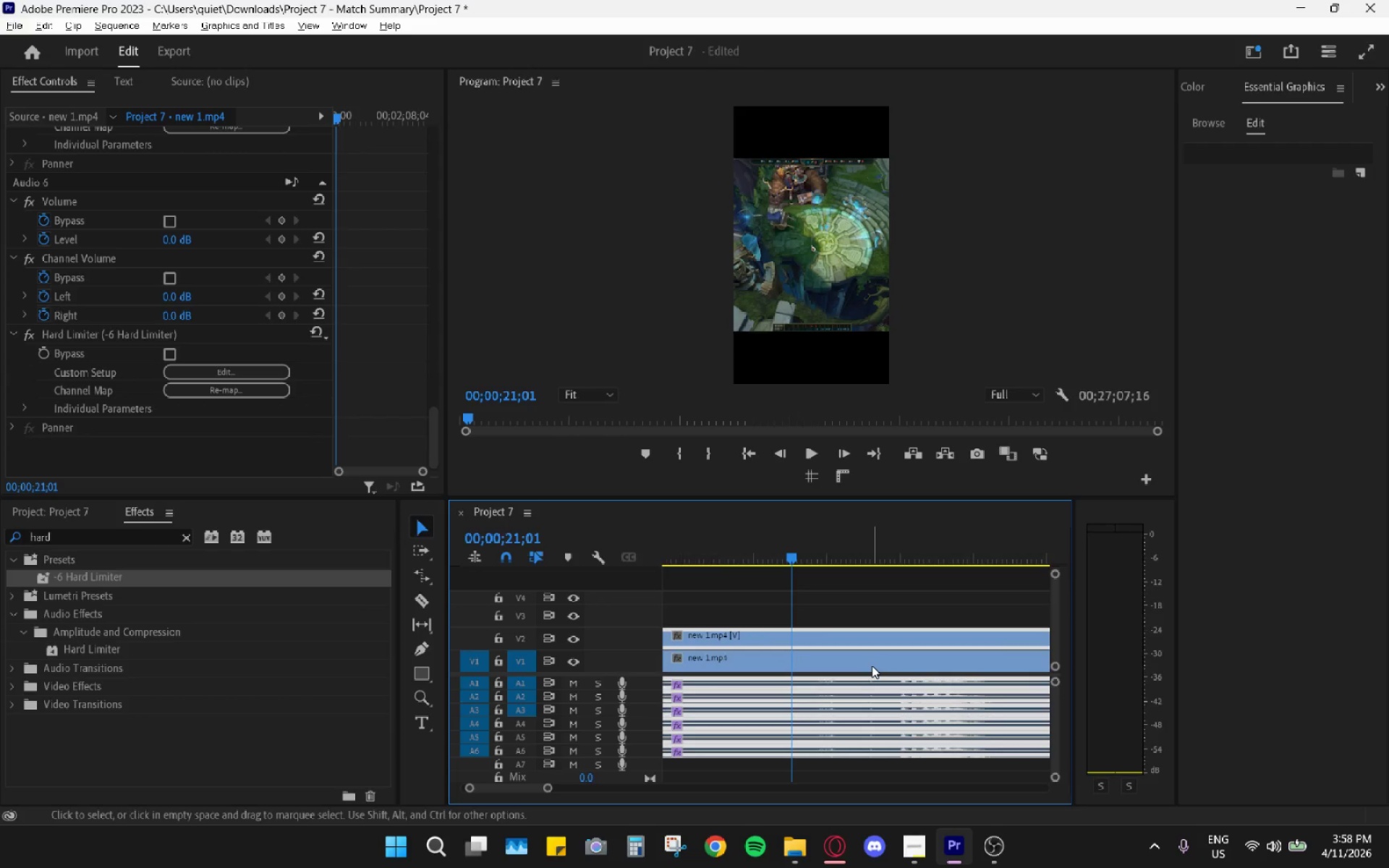 
hold_key(key=AltLeft, duration=0.42)
scroll: coordinate [861, 655], scroll_direction: up, amount: 8.0
 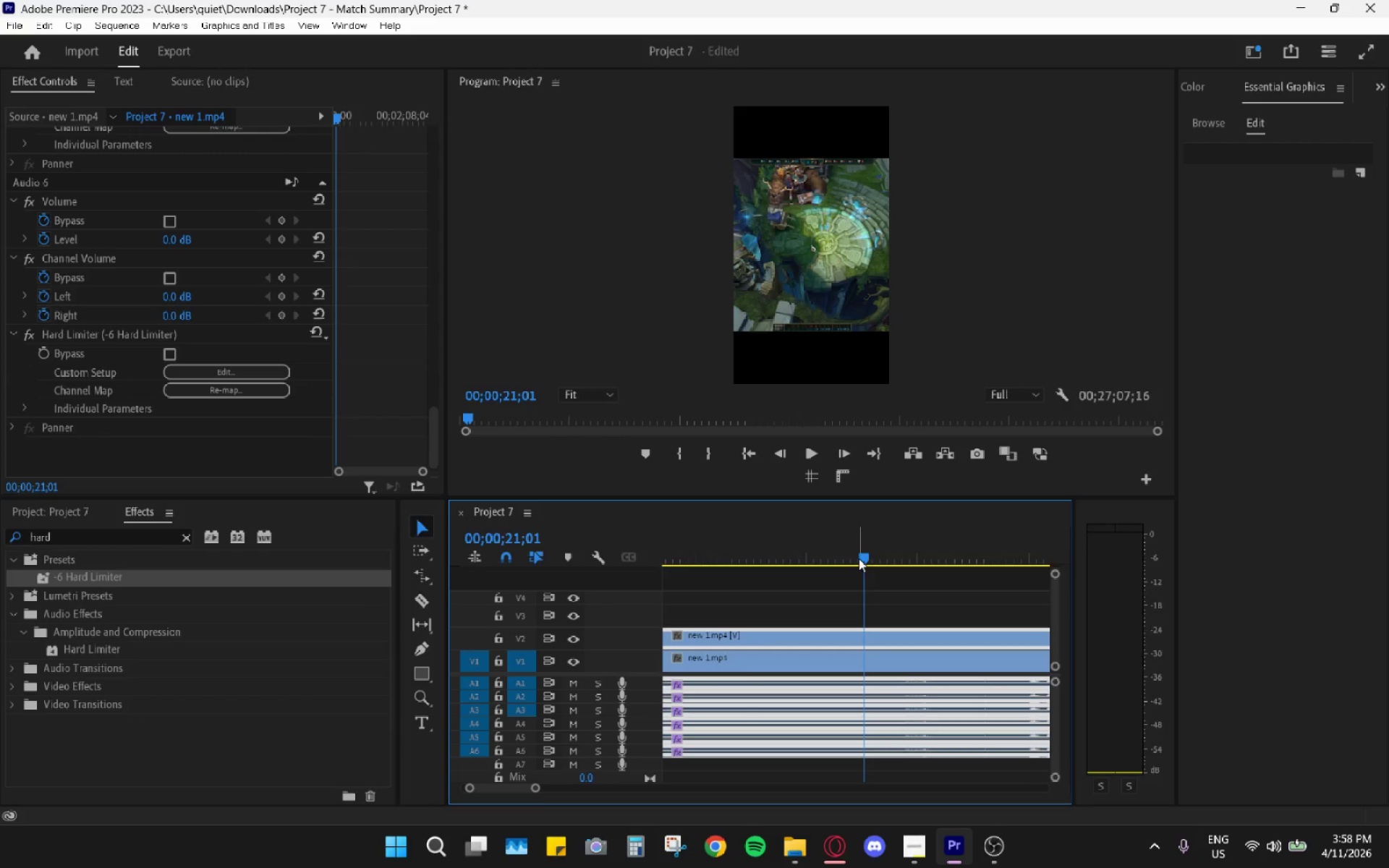 
left_click_drag(start_coordinate=[852, 554], to_coordinate=[841, 549])
 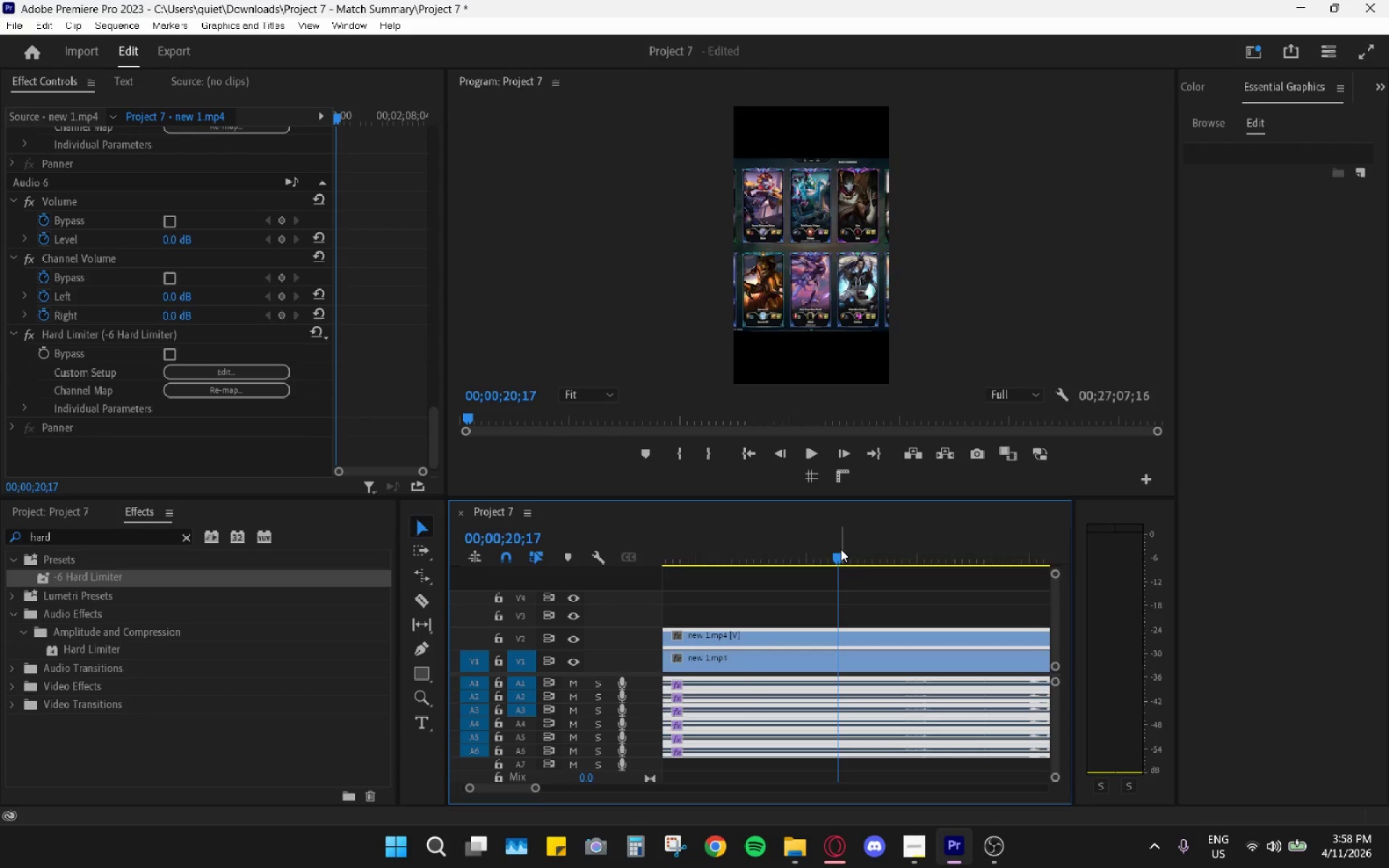 
key(Space)
 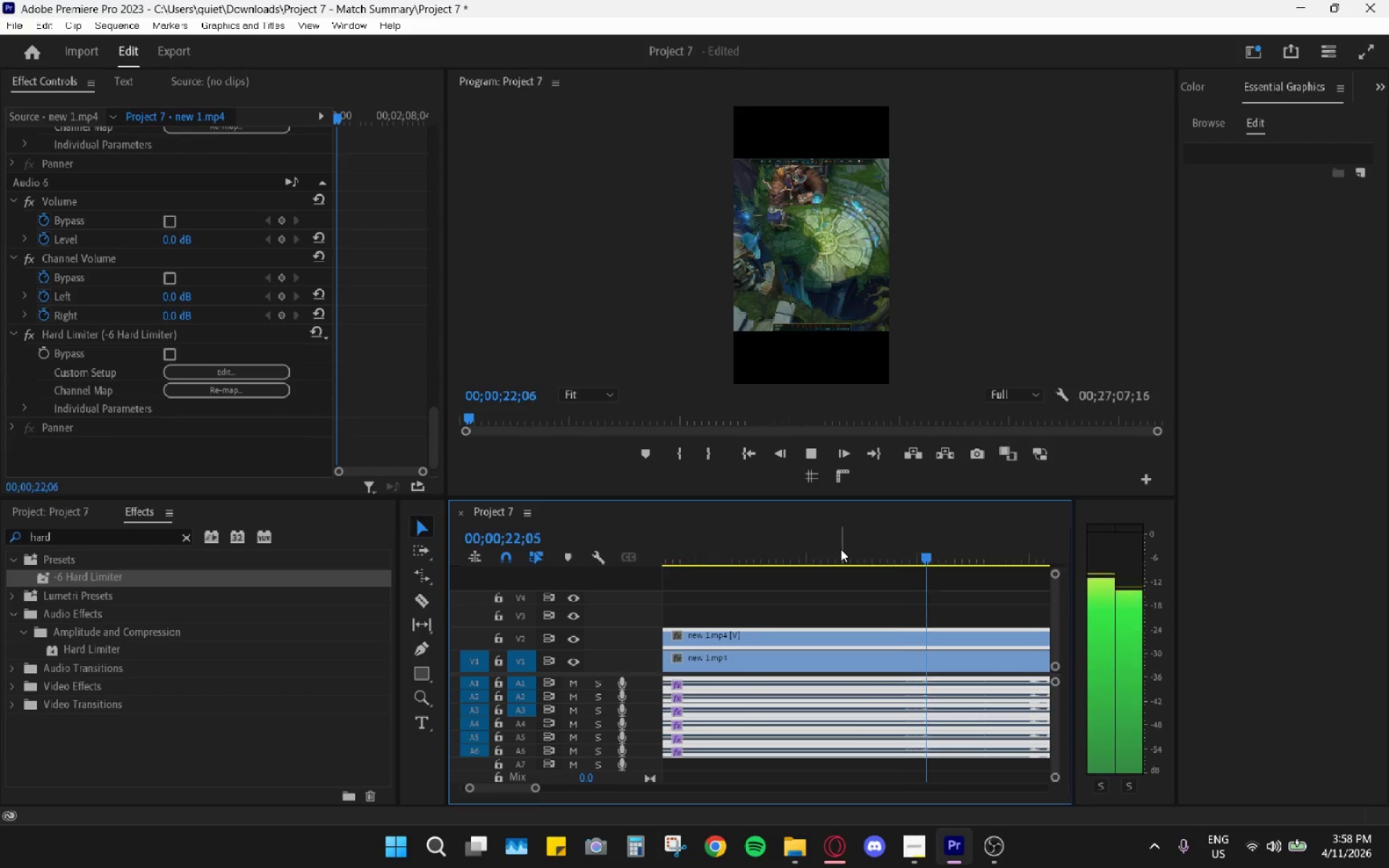 
key(Space)
 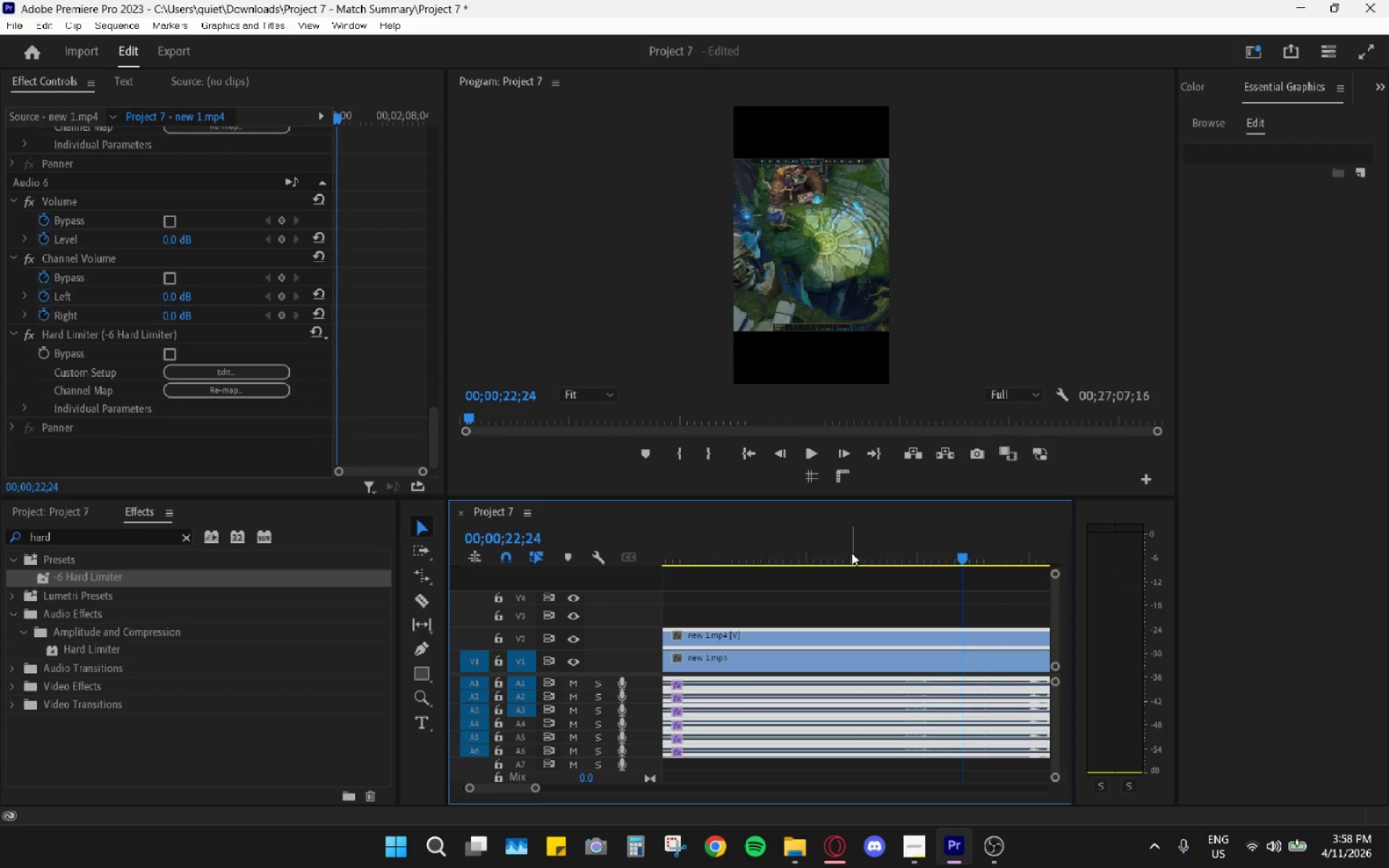 
left_click([851, 553])
 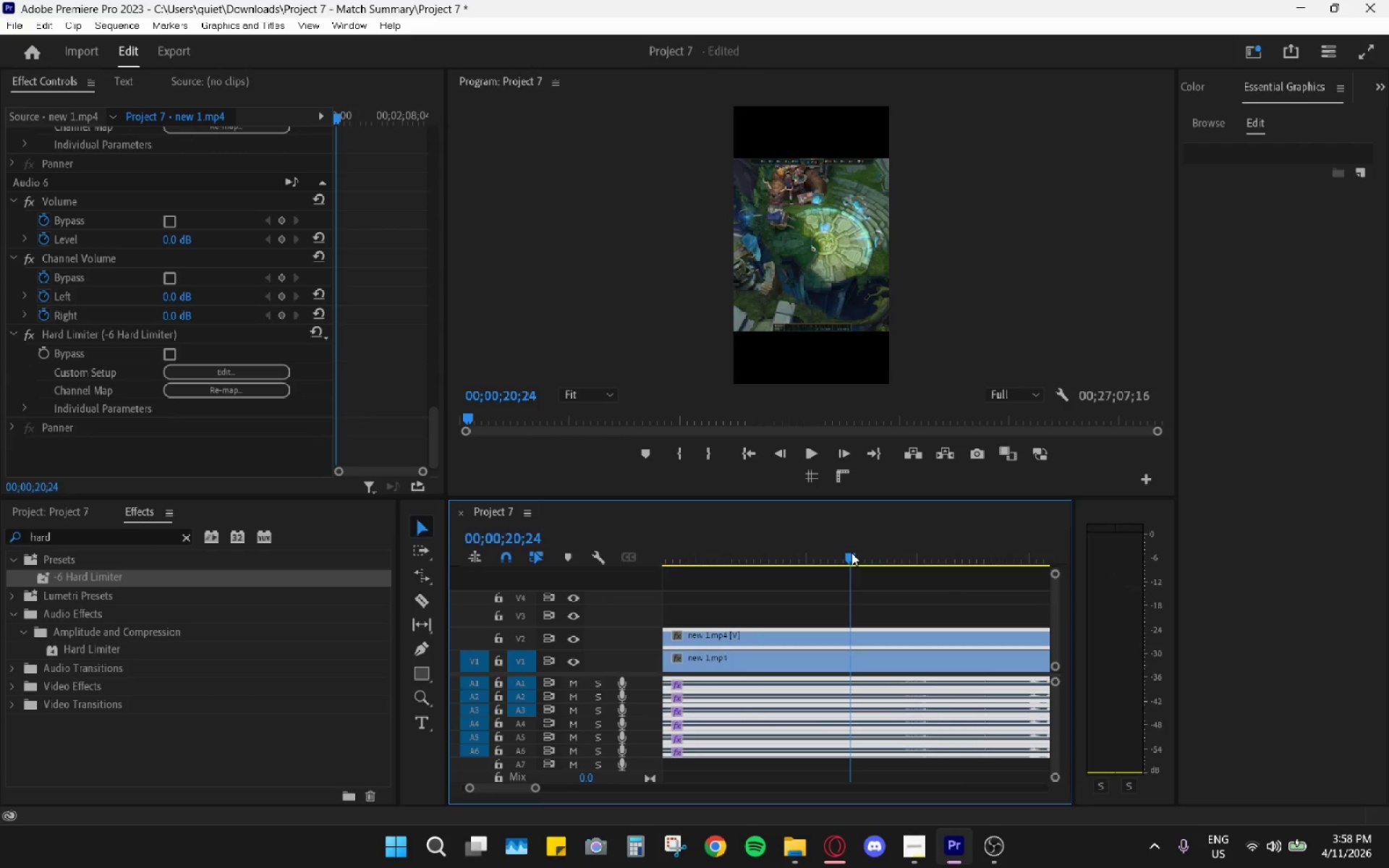 
key(Space)
 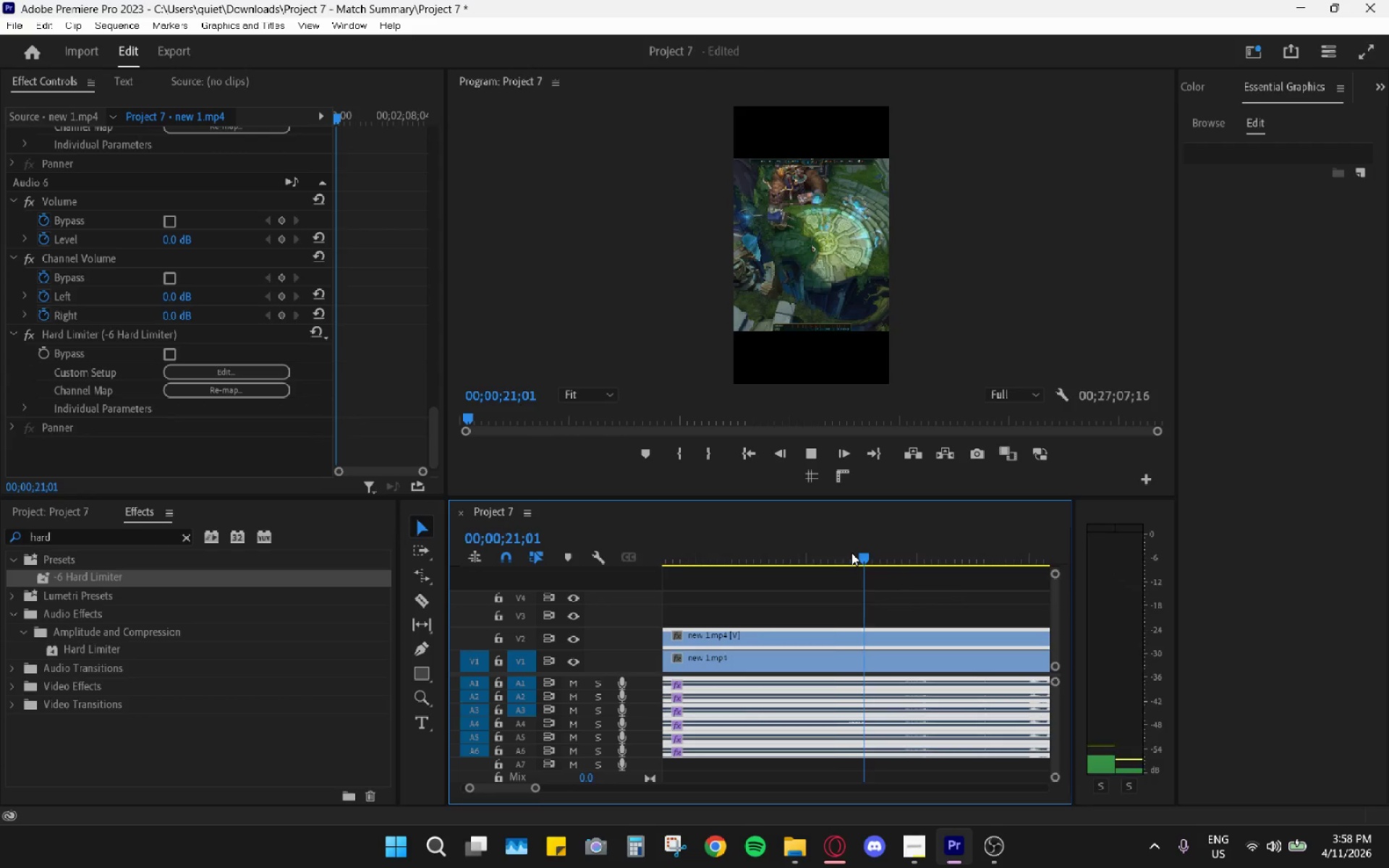 
left_click_drag(start_coordinate=[851, 553], to_coordinate=[834, 549])
 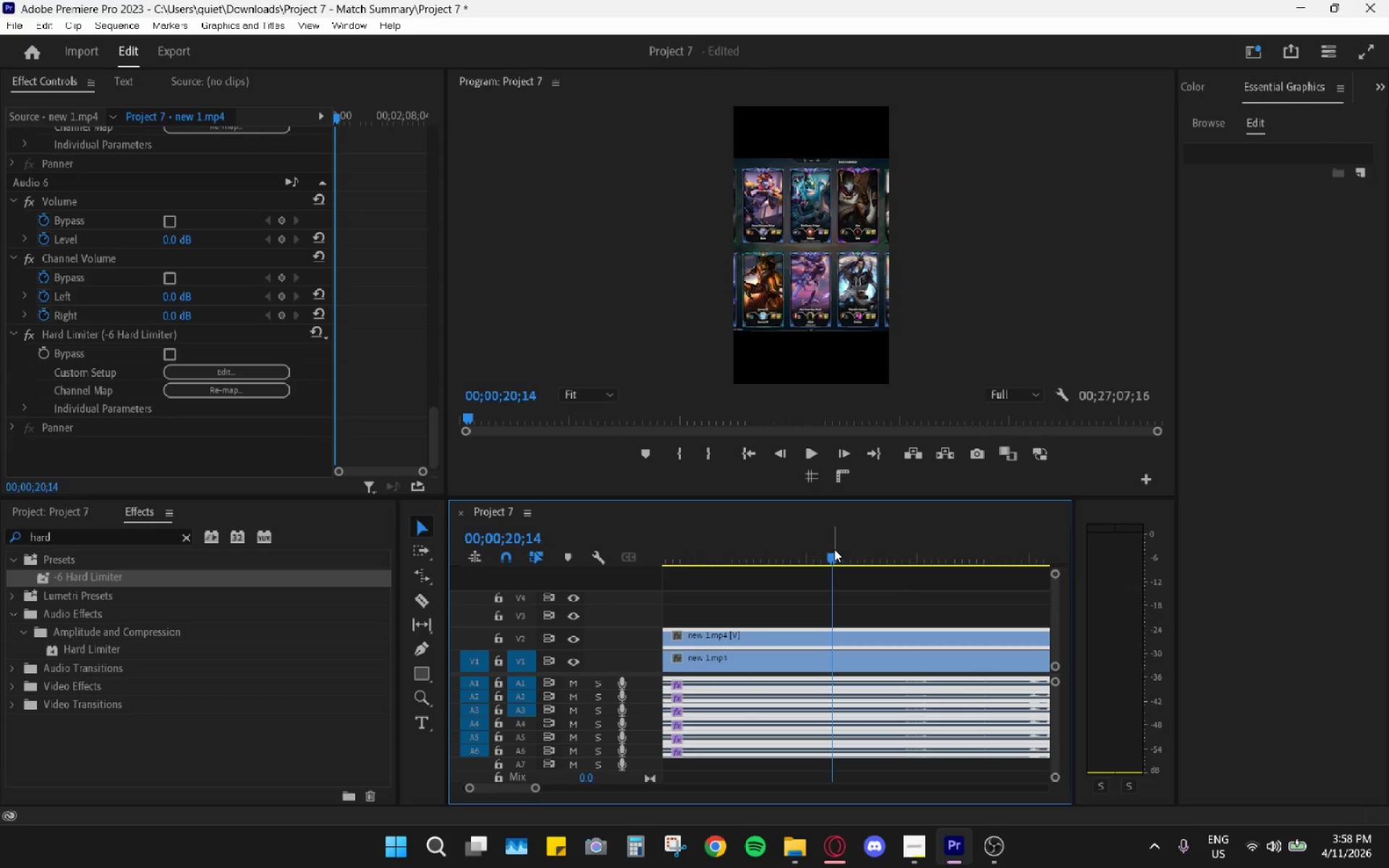 
key(Space)
 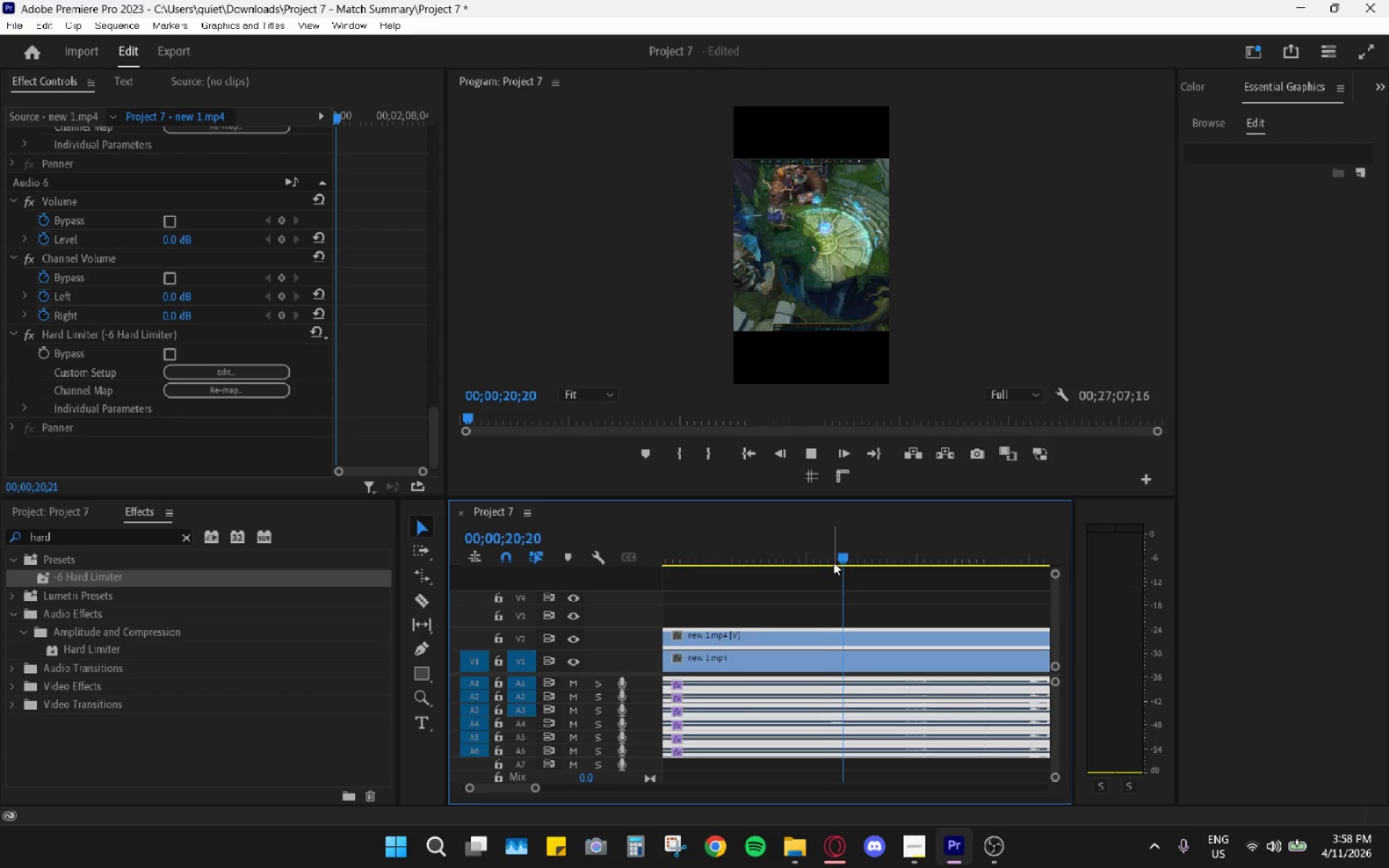 
hold_key(key=AltLeft, duration=0.59)
 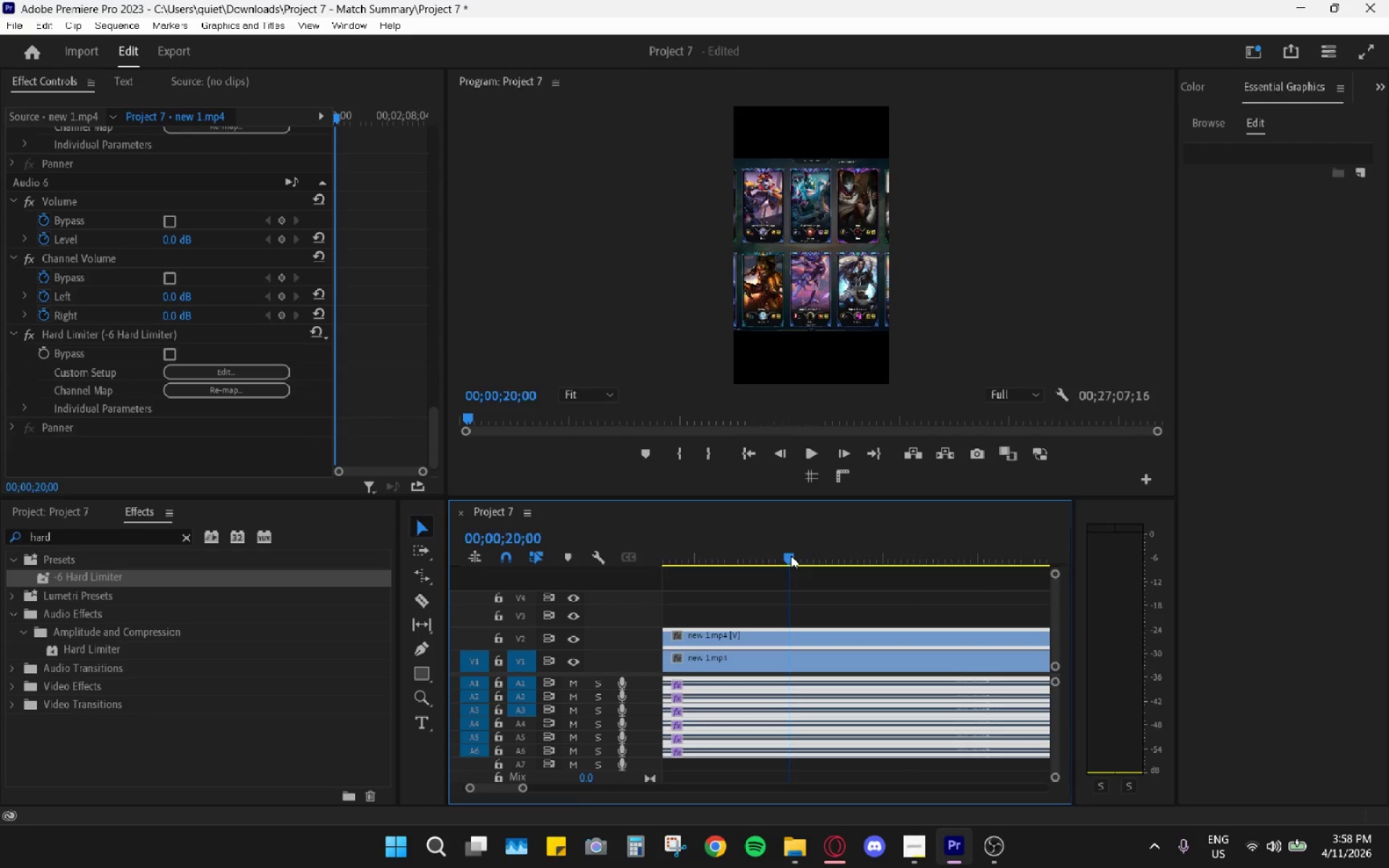 
key(Space)
 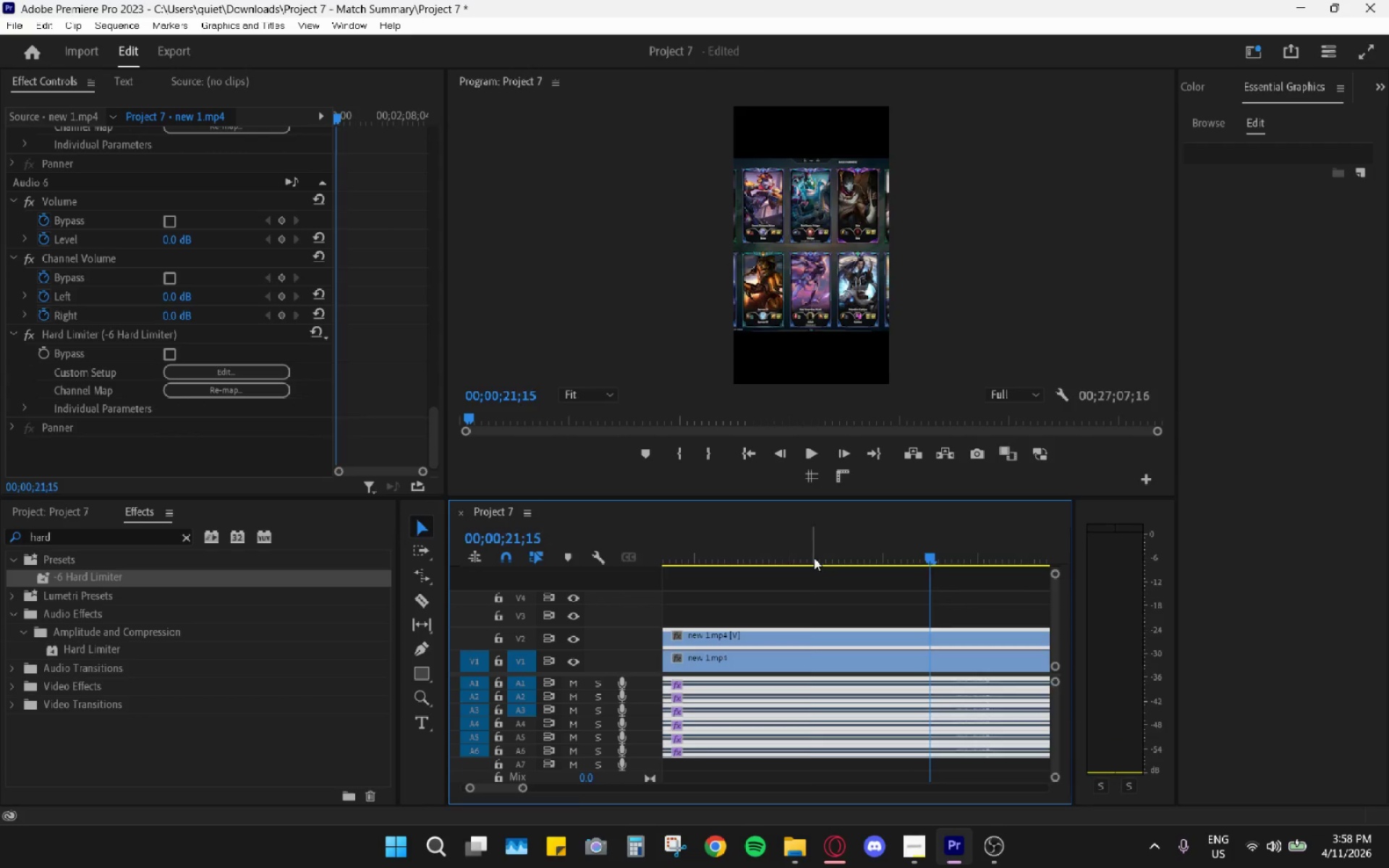 
scroll: coordinate [831, 576], scroll_direction: up, amount: 5.0
 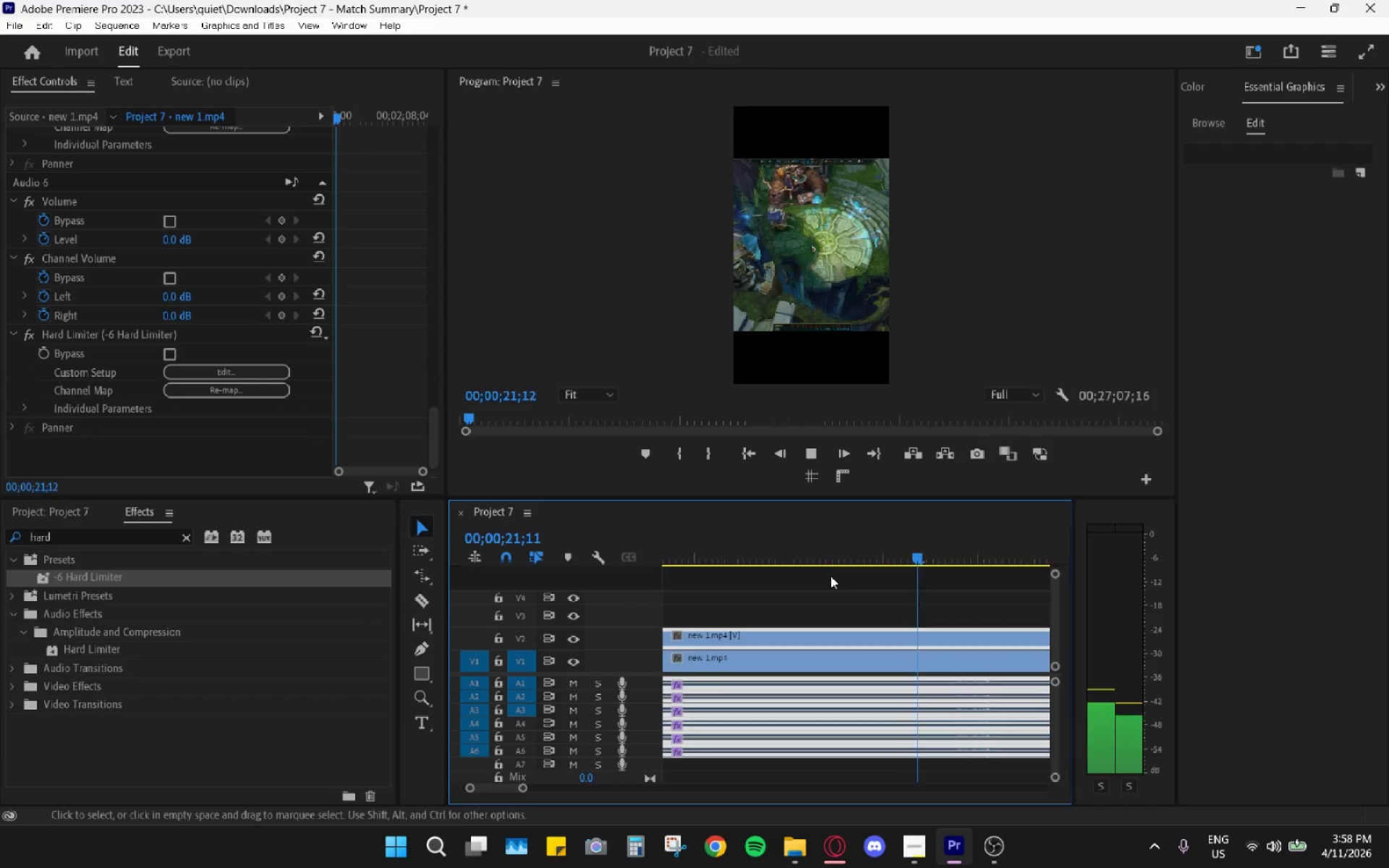 
left_click_drag(start_coordinate=[814, 558], to_coordinate=[780, 552])
 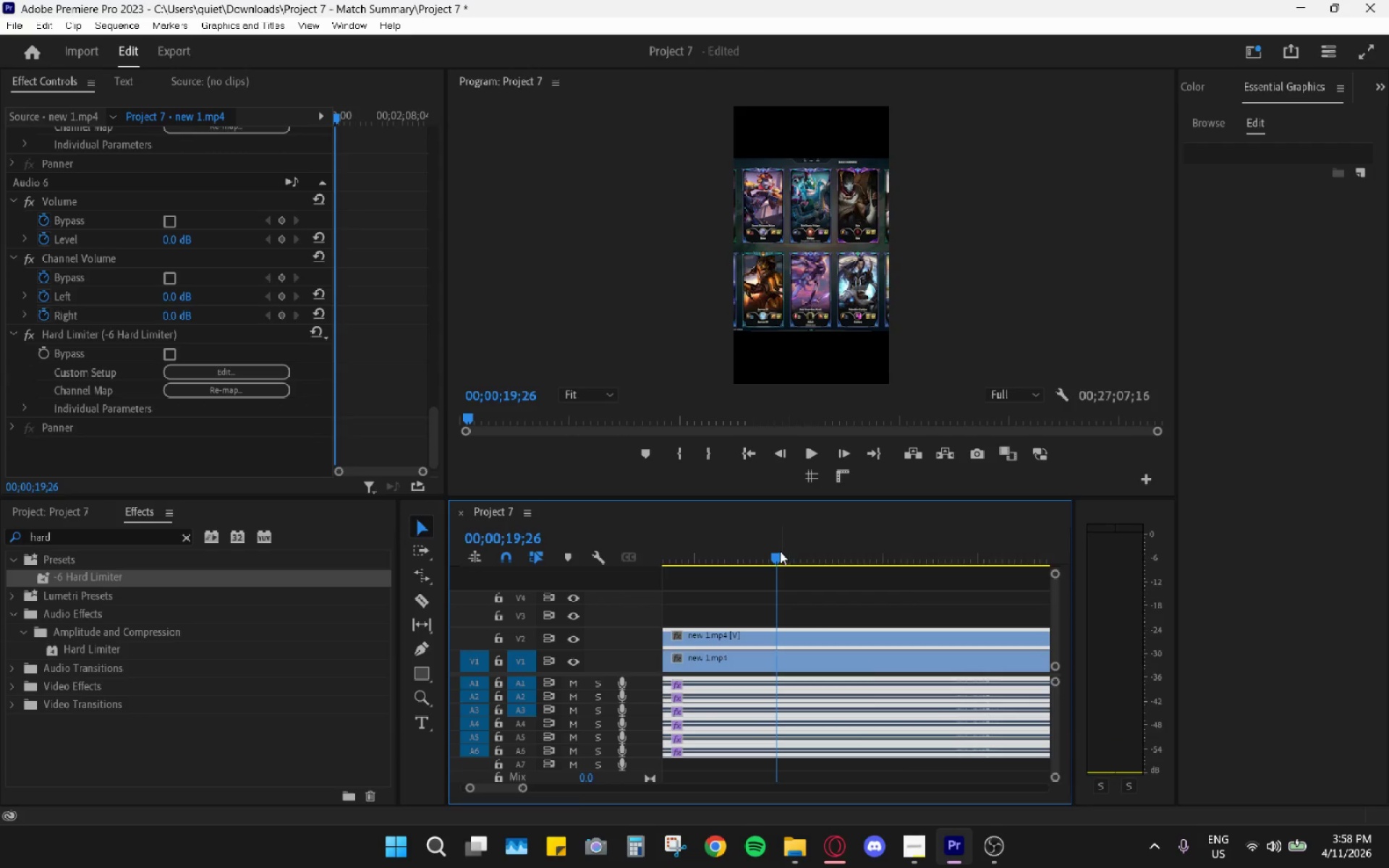 
key(Space)
 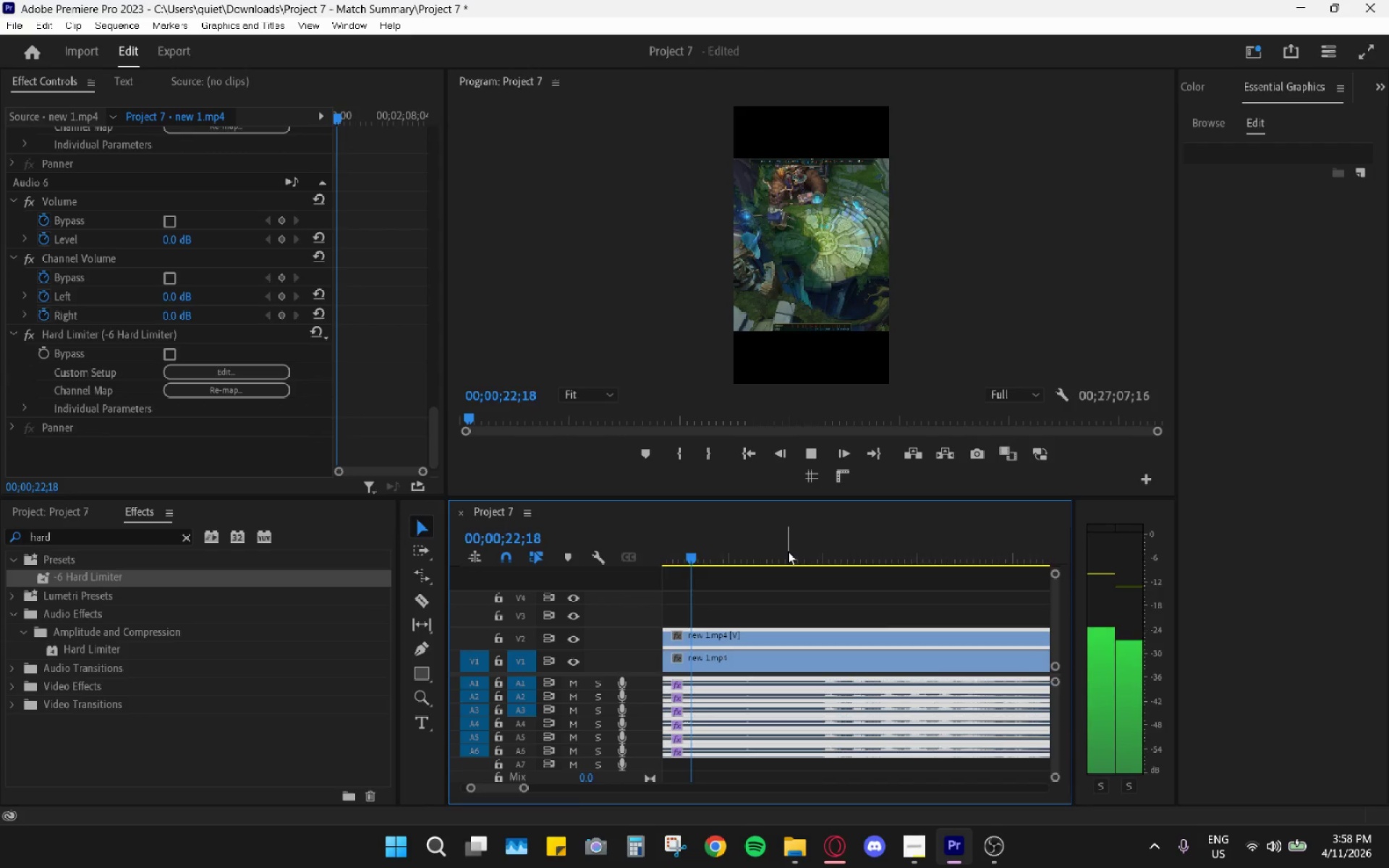 
key(Space)
 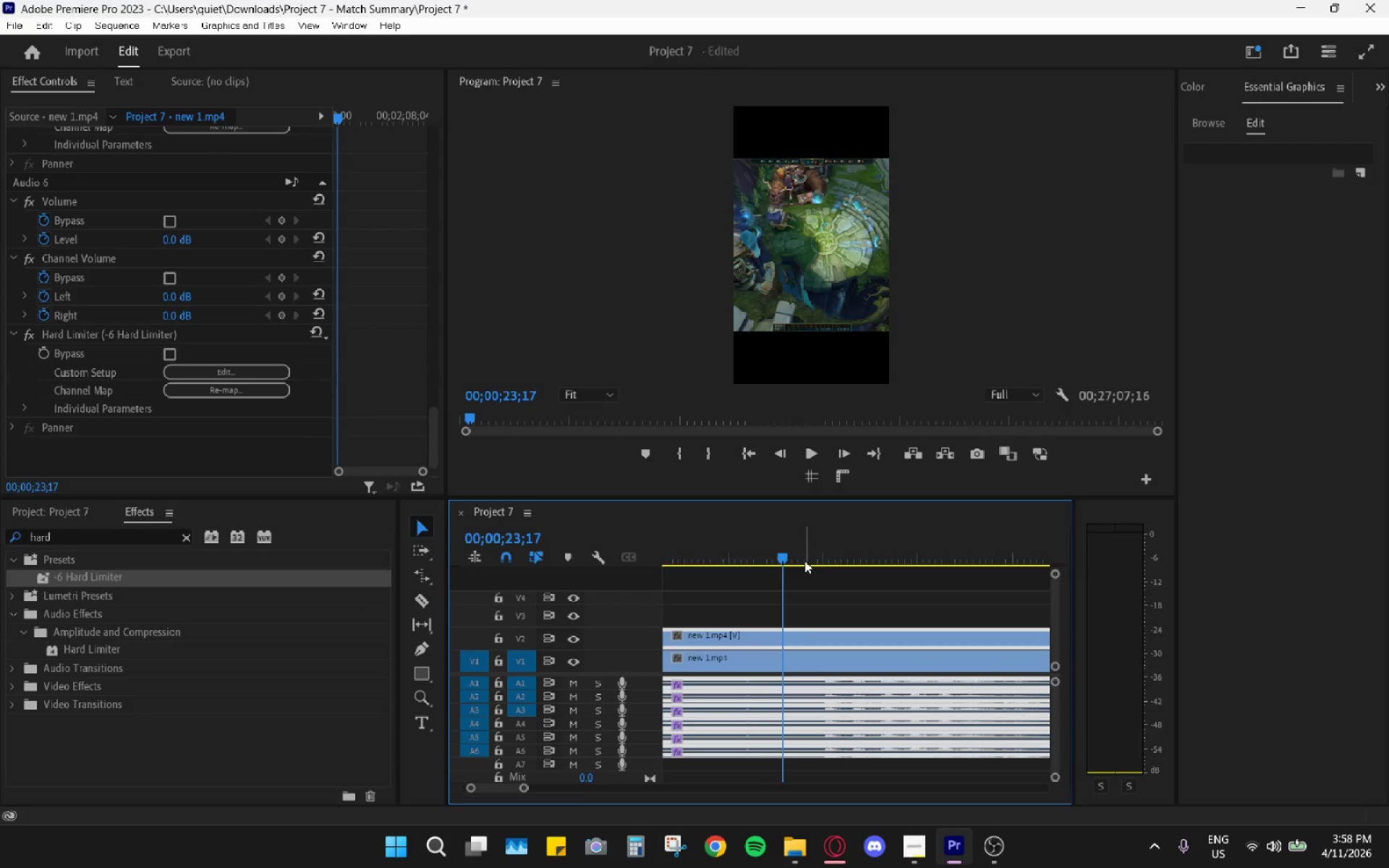 
hold_key(key=AltLeft, duration=1.06)
 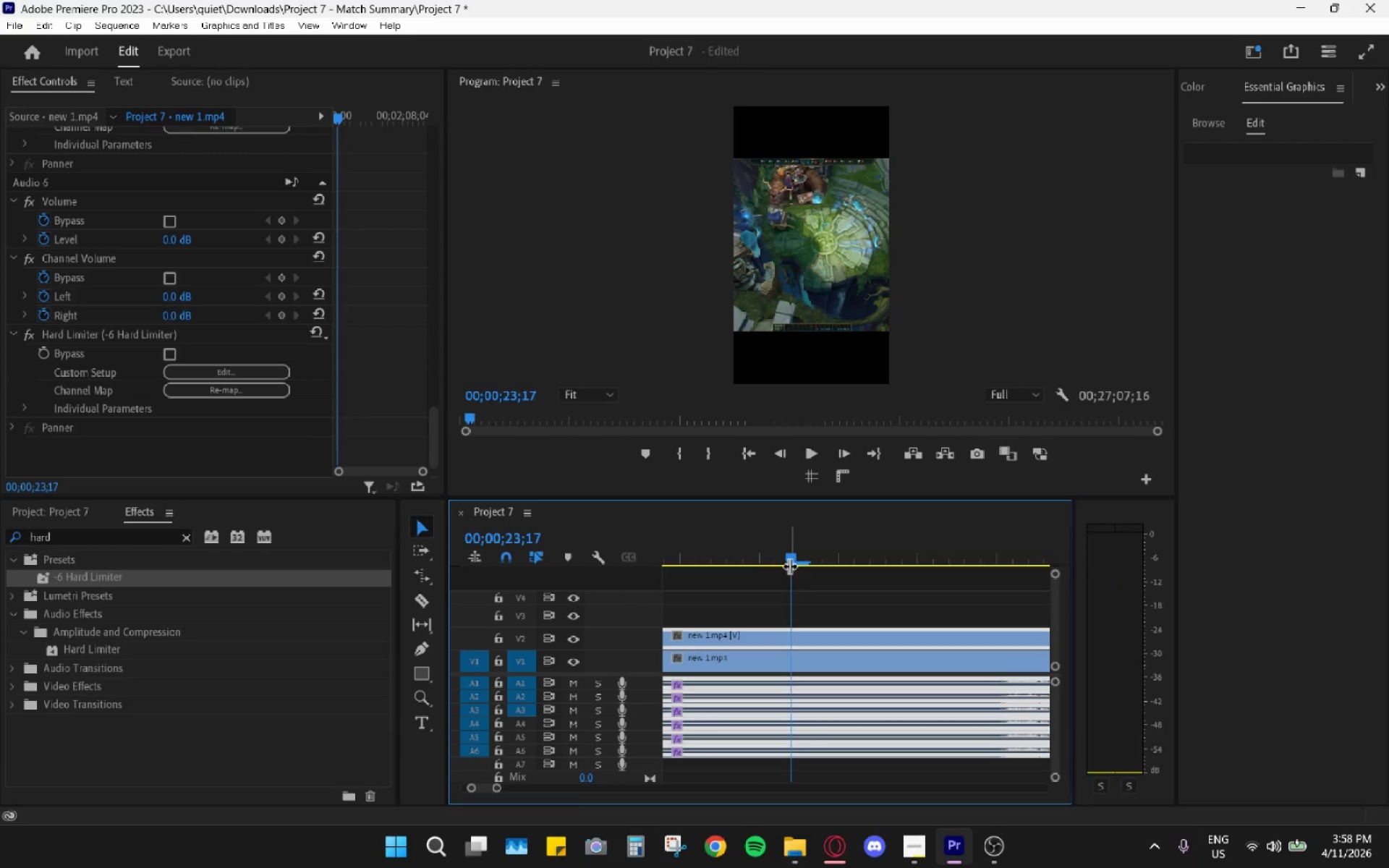 
hold_key(key=AltLeft, duration=1.78)
 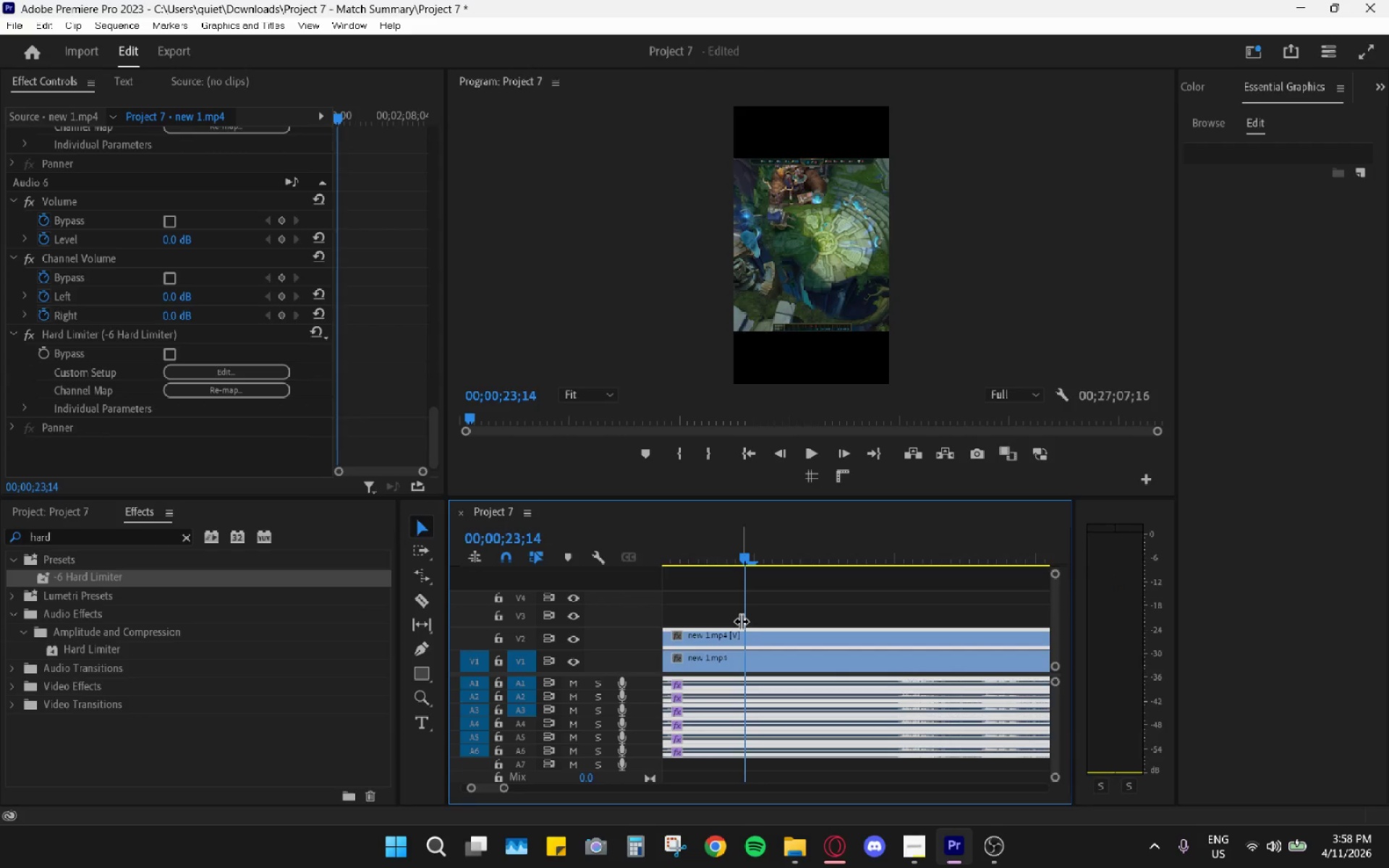 
scroll: coordinate [780, 582], scroll_direction: up, amount: 15.0
 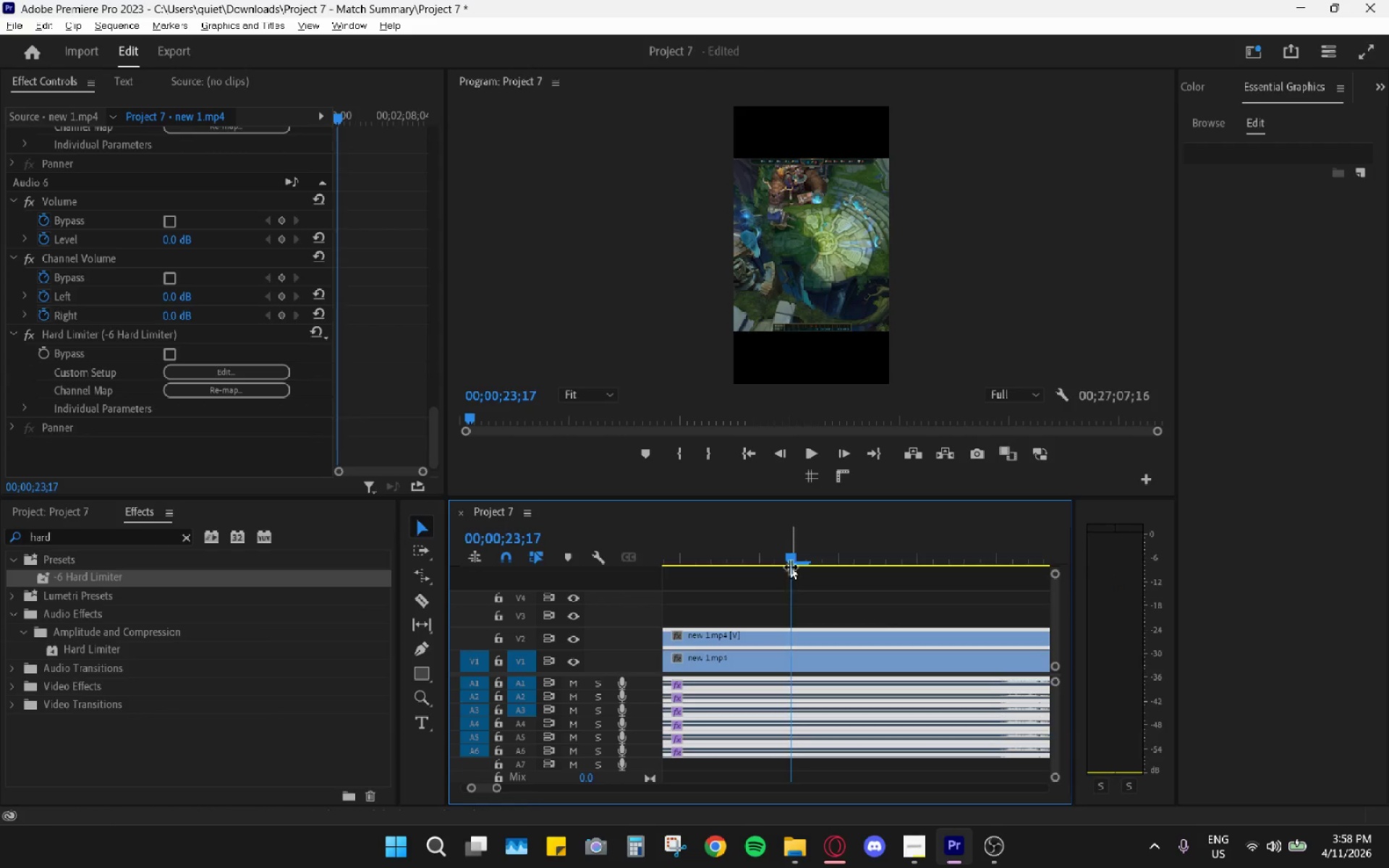 
left_click_drag(start_coordinate=[789, 566], to_coordinate=[756, 557])
 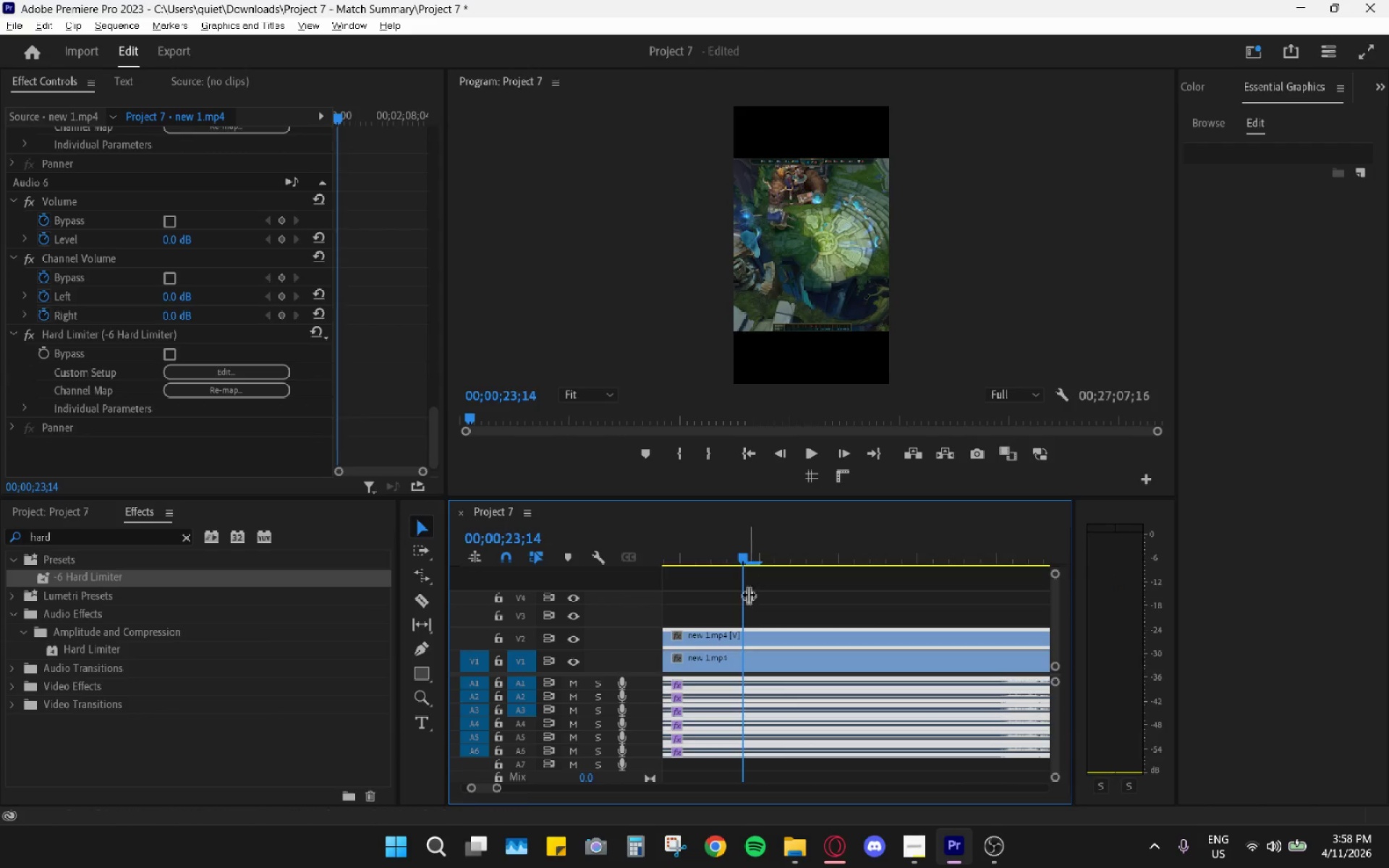 
key(Alt+AltLeft)
 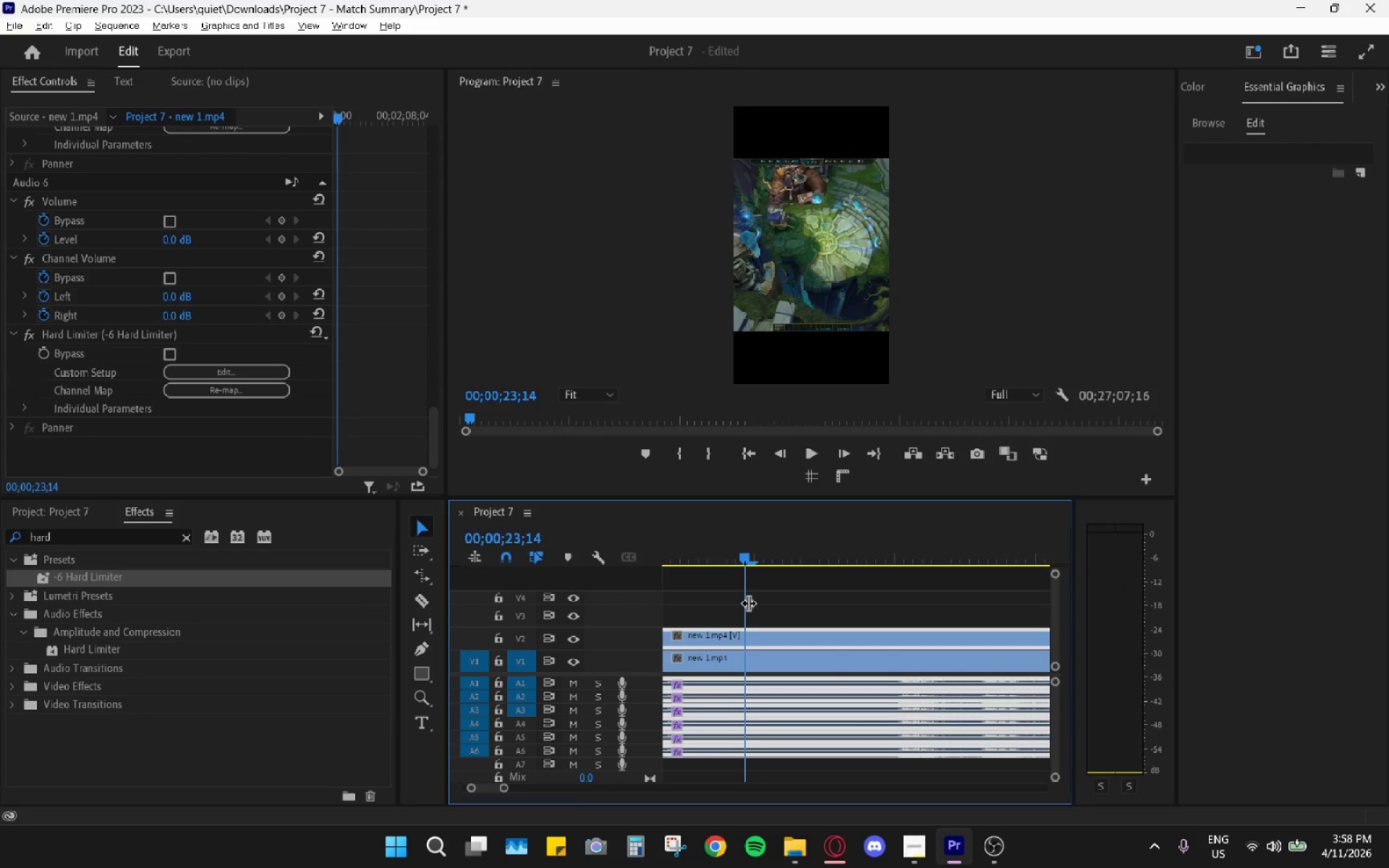 
key(Alt+AltLeft)
 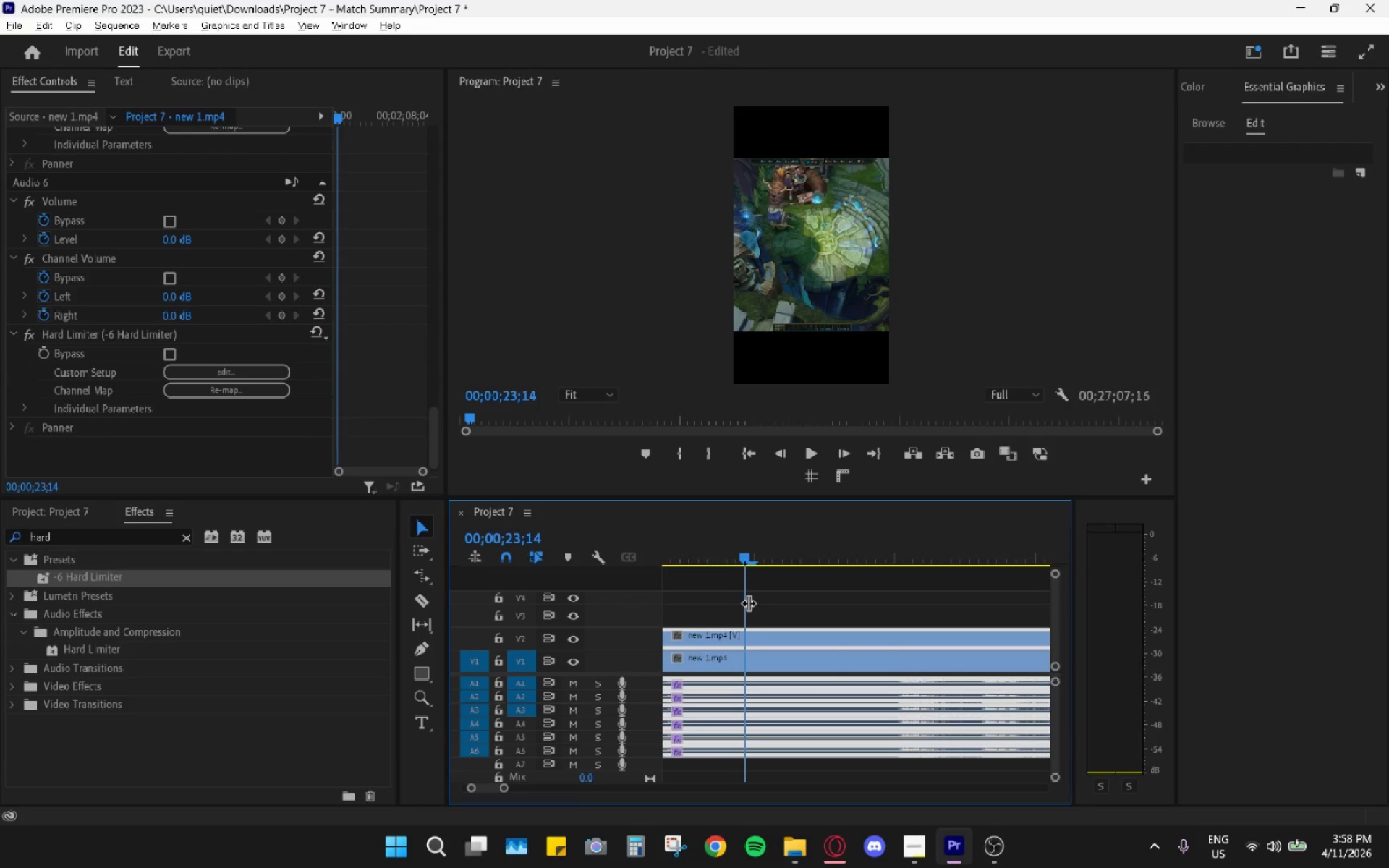 
key(Alt+AltLeft)
 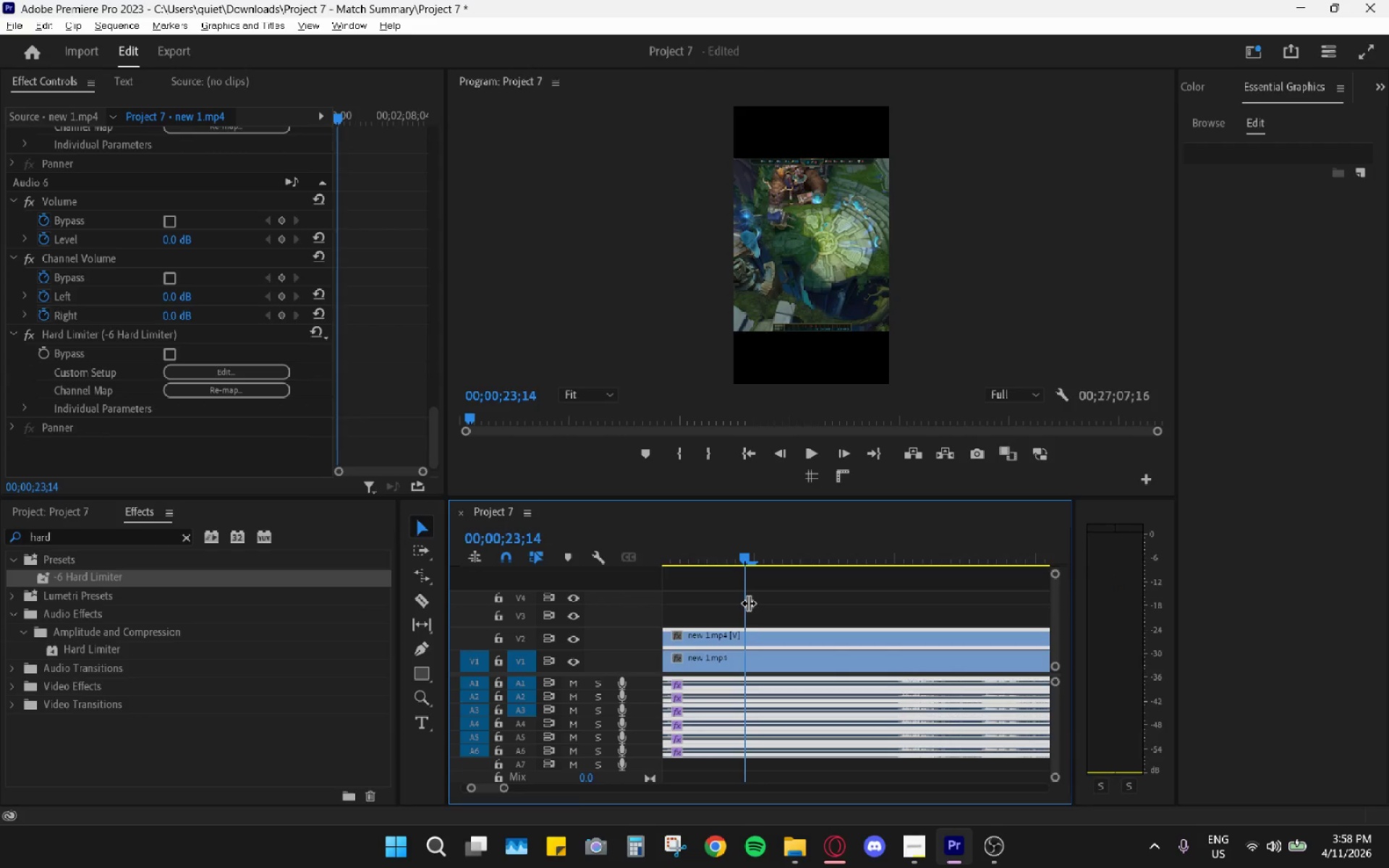 
key(Alt+AltLeft)
 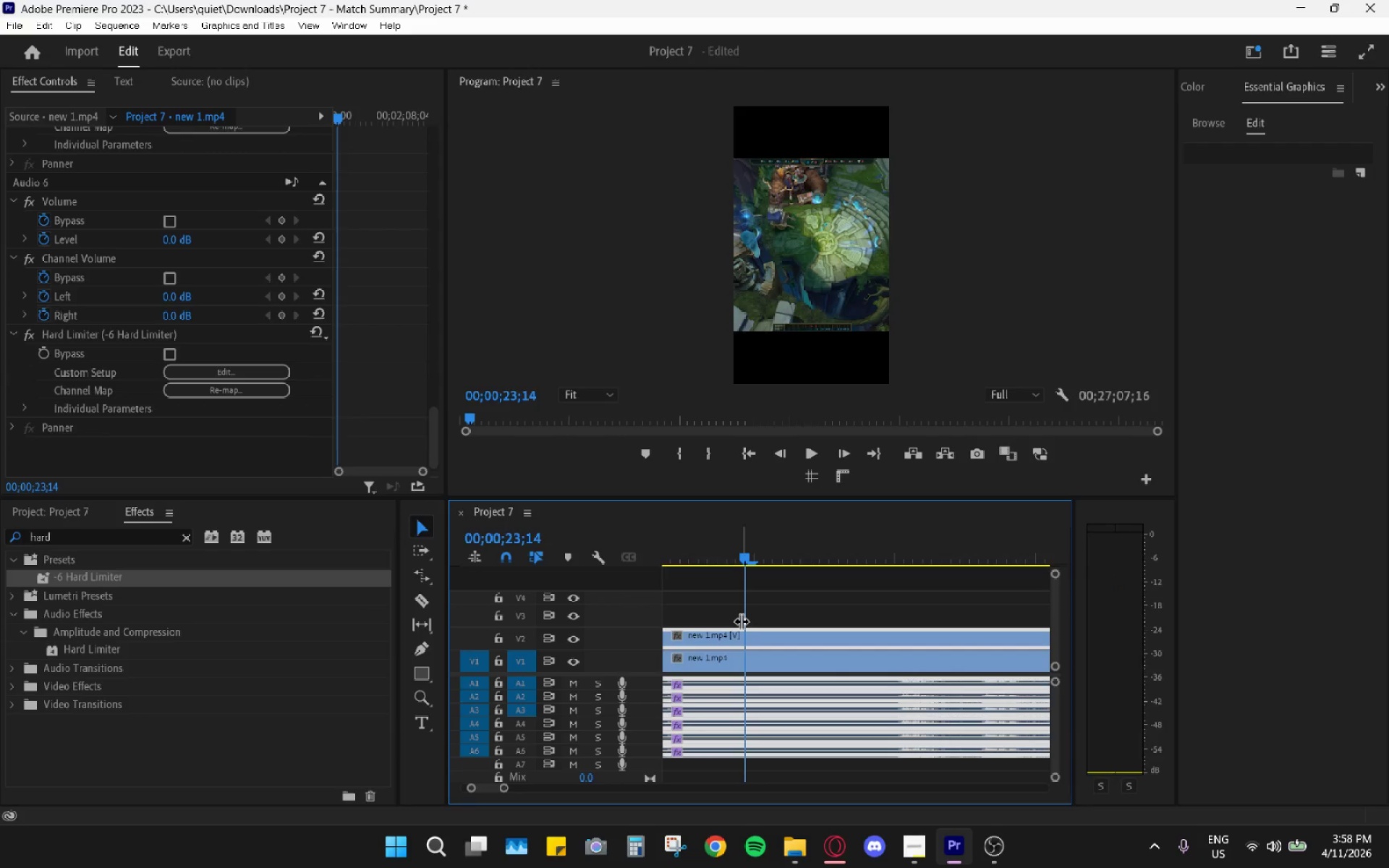 
scroll: coordinate [748, 603], scroll_direction: down, amount: 5.0
 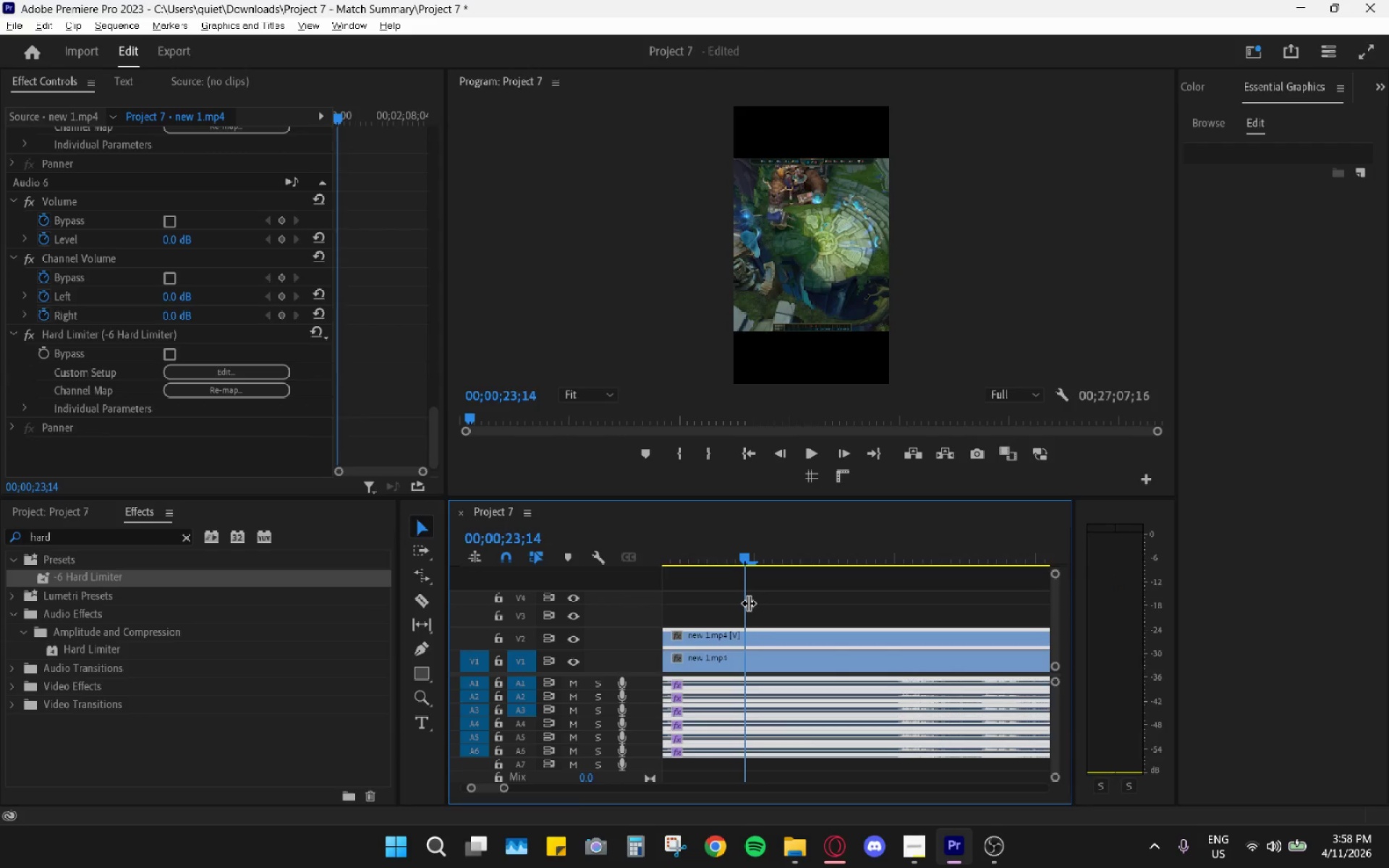 
hold_key(key=AltLeft, duration=1.5)
hold_key(key=AltLeft, duration=0.5)
hold_key(key=AltLeft, duration=0.52)
scroll: coordinate [749, 629], scroll_direction: down, amount: 13.0
 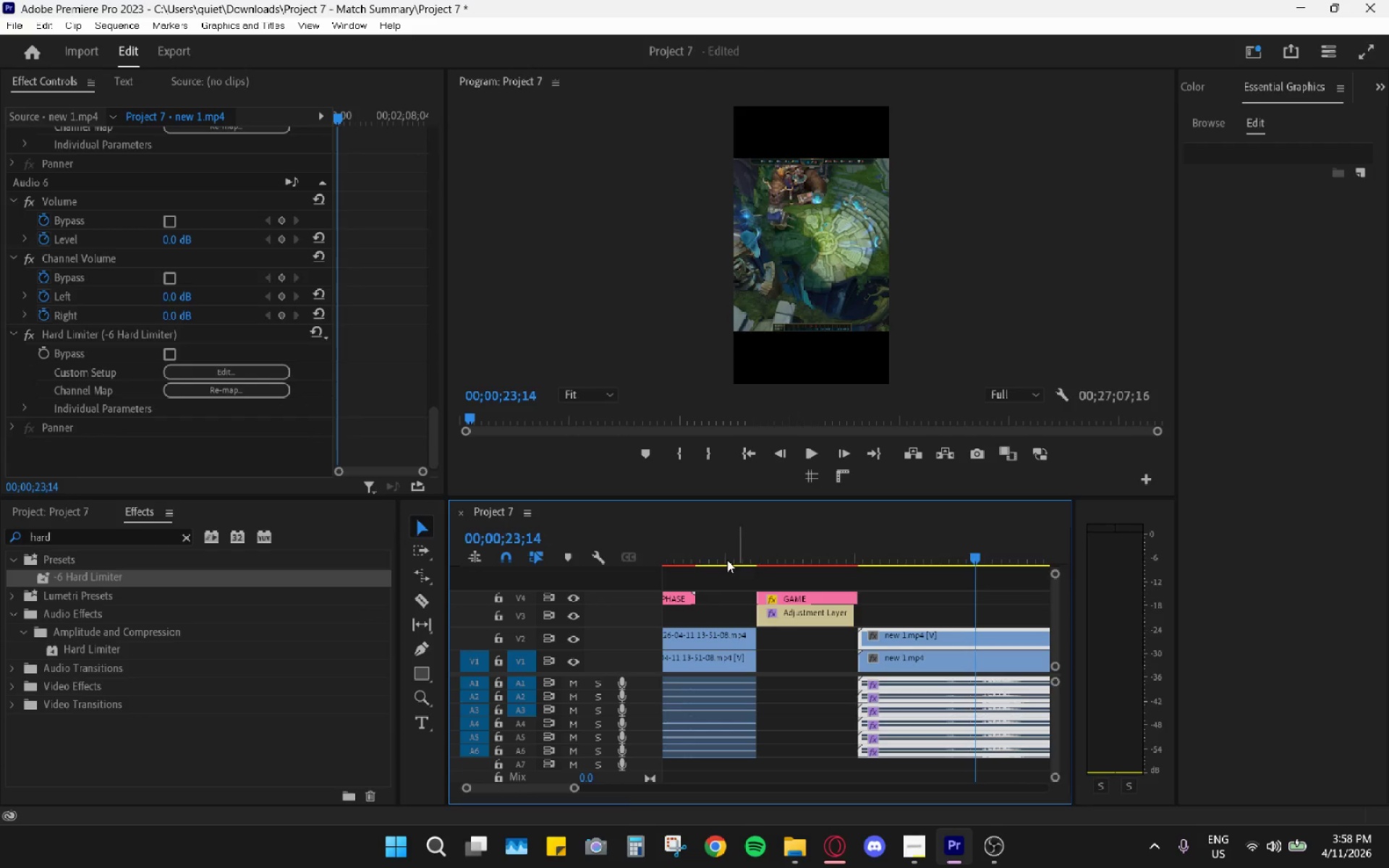 
double_click([723, 638])
 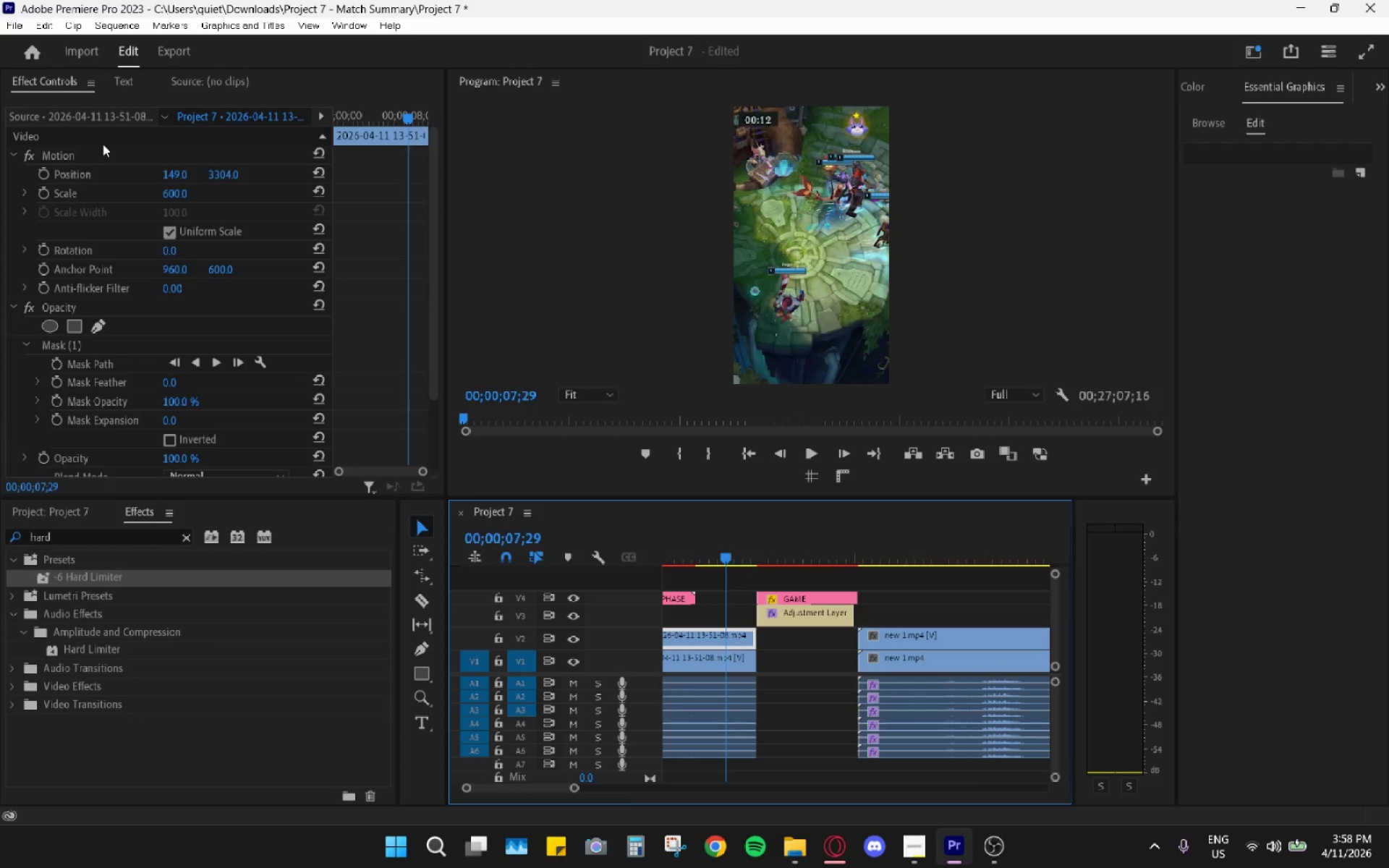 
left_click([96, 153])
 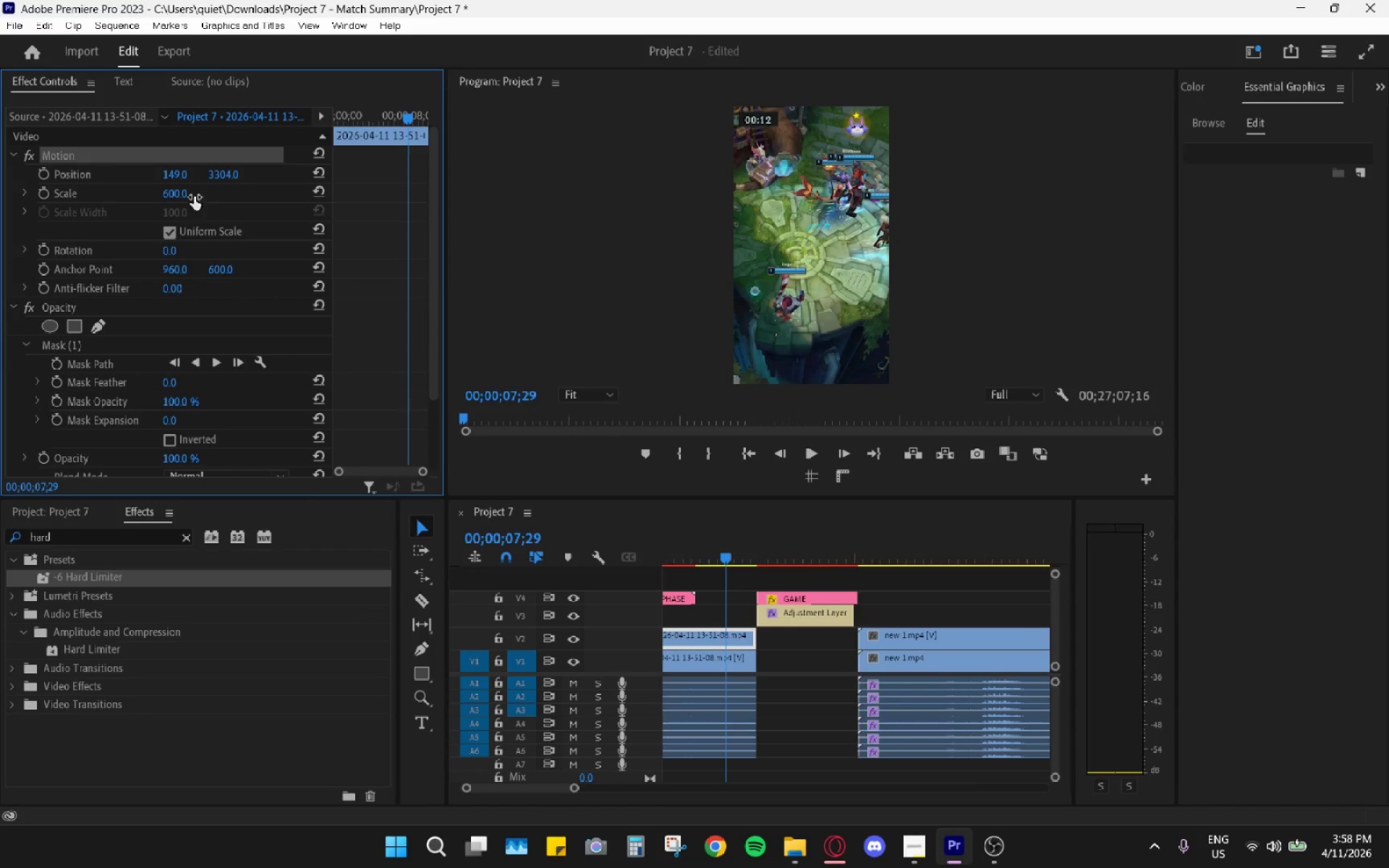 
key(Control+C)
 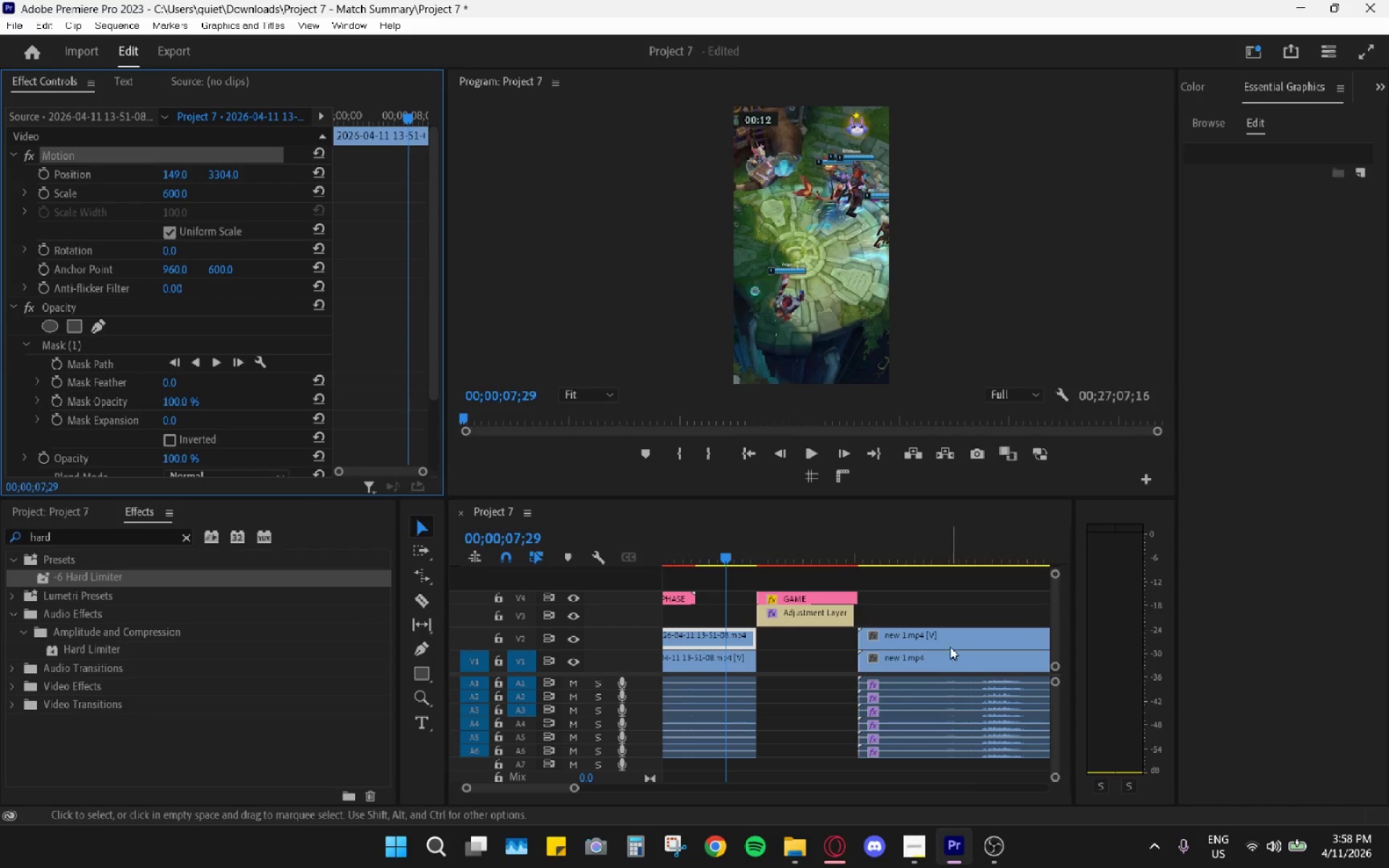 
left_click([946, 640])
 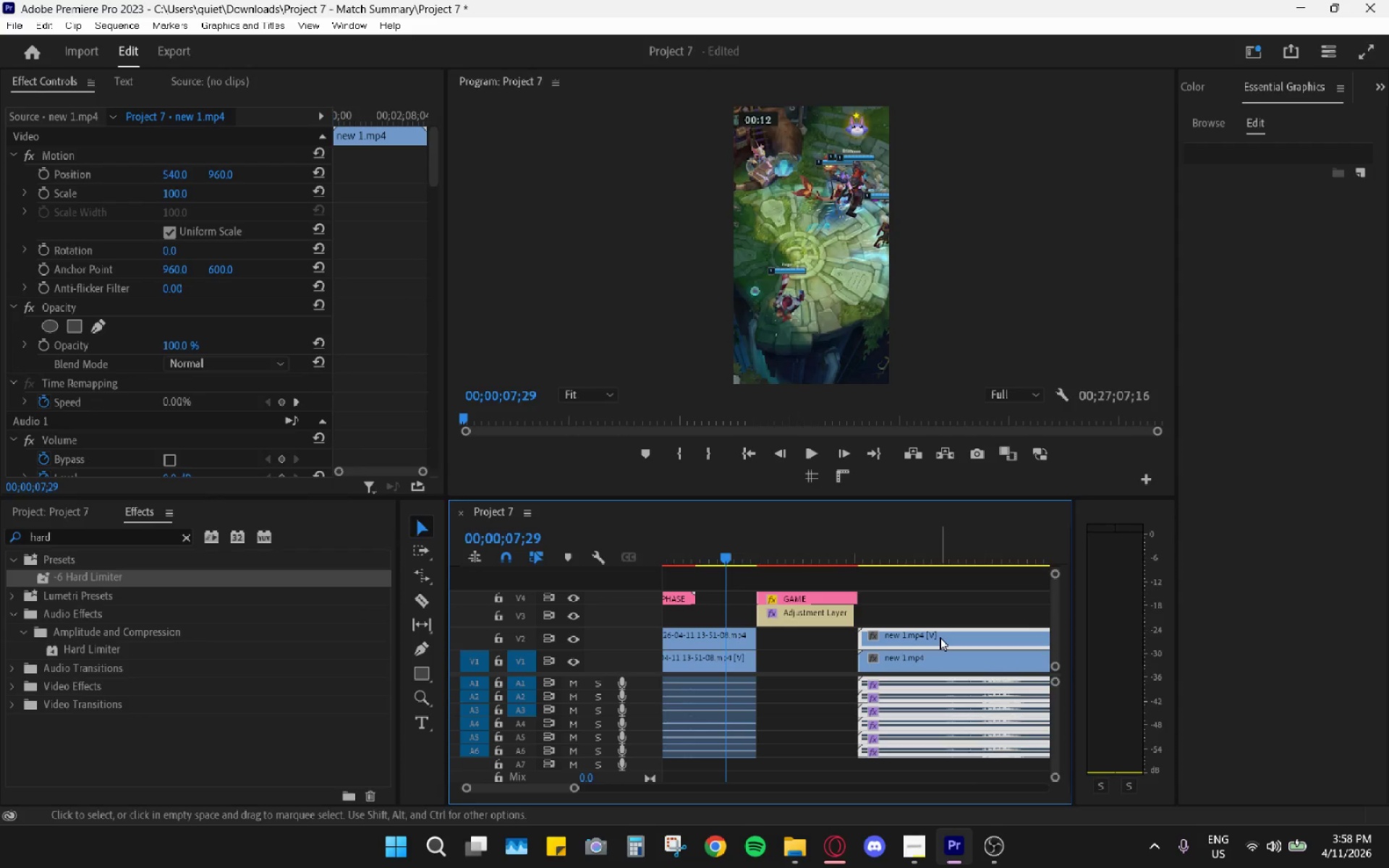 
key(Control+V)
 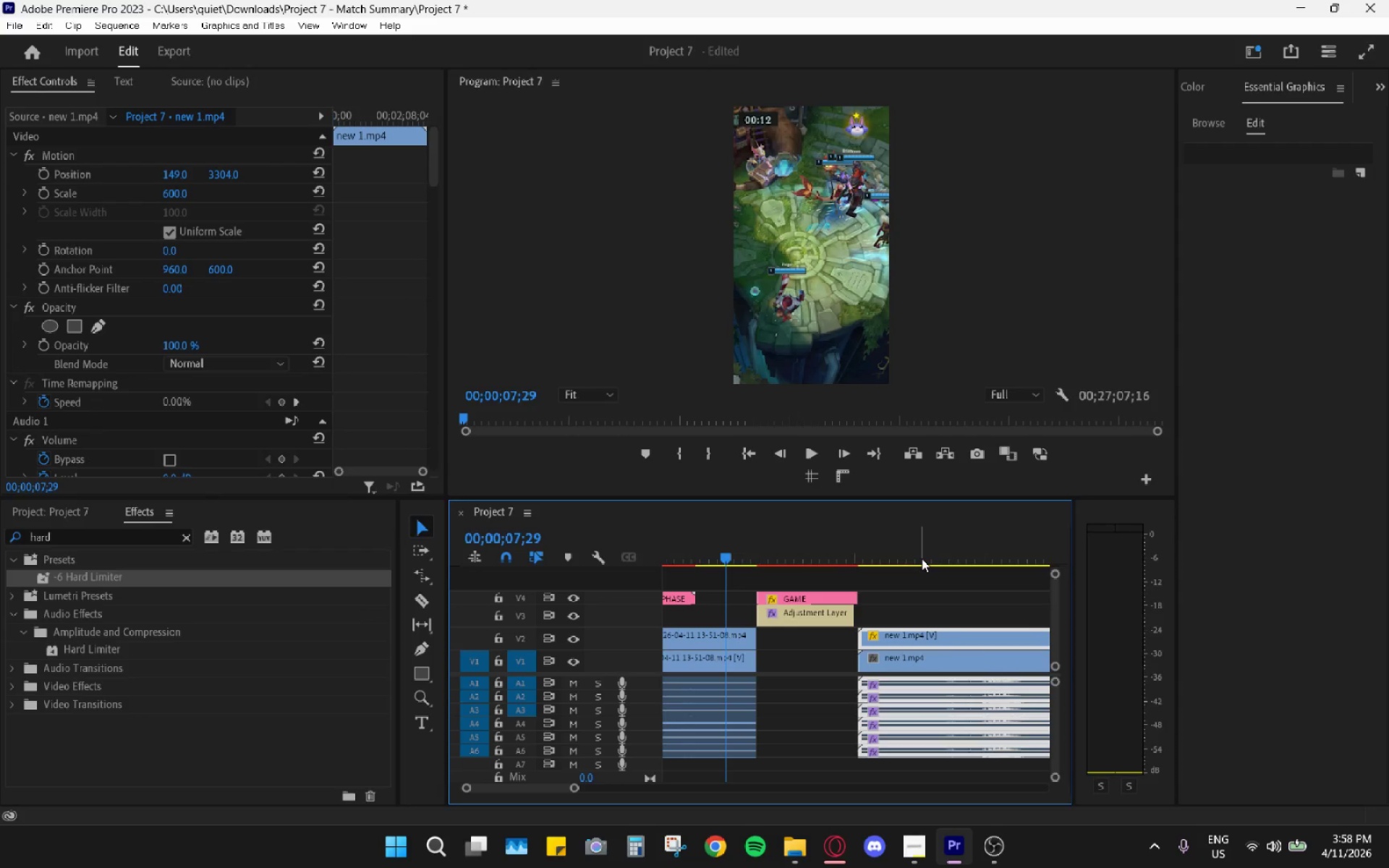 
left_click([922, 558])
 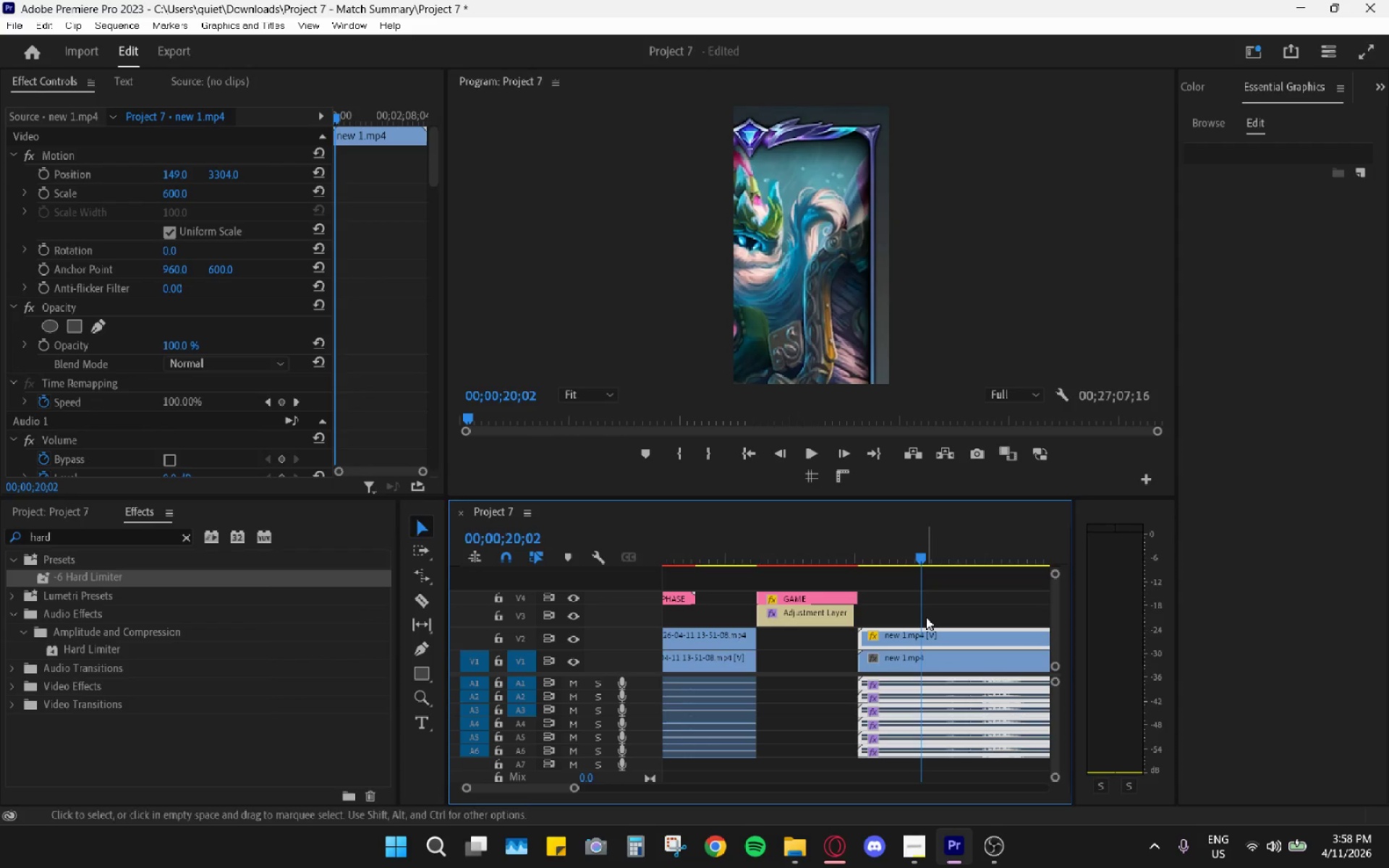 
left_click([924, 639])
 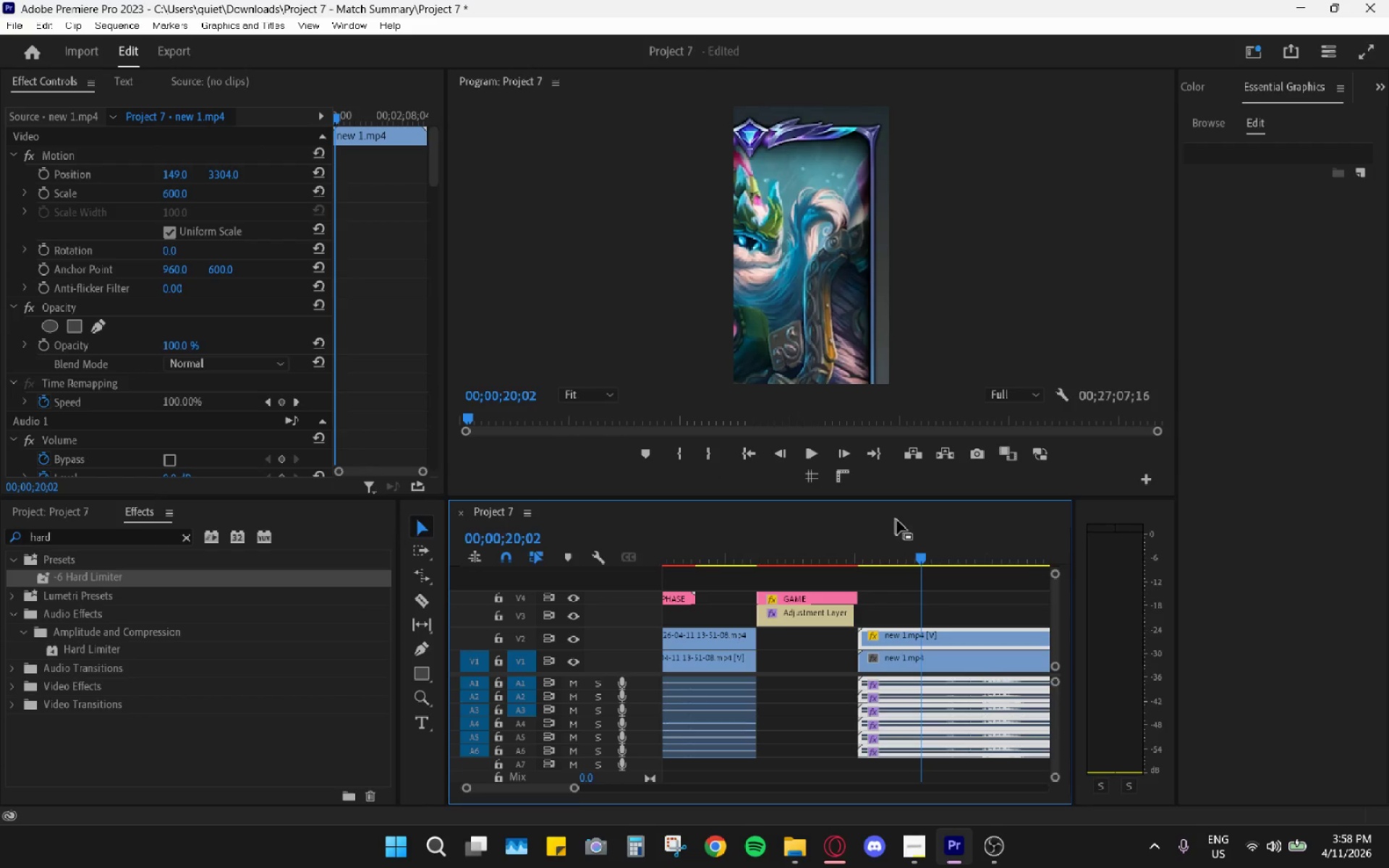 
hold_key(key=AltLeft, duration=0.48)
 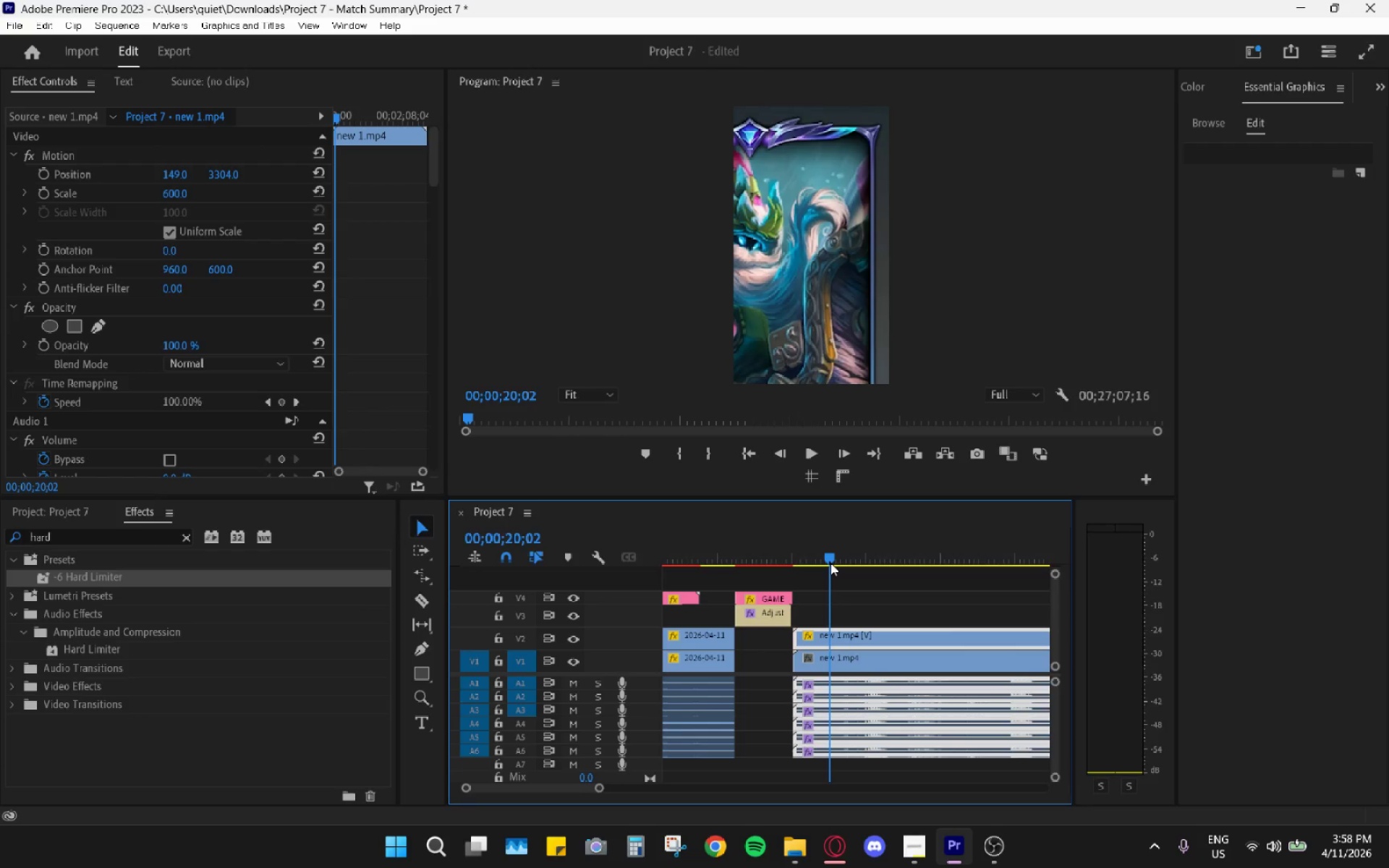 
left_click_drag(start_coordinate=[831, 562], to_coordinate=[856, 558])
 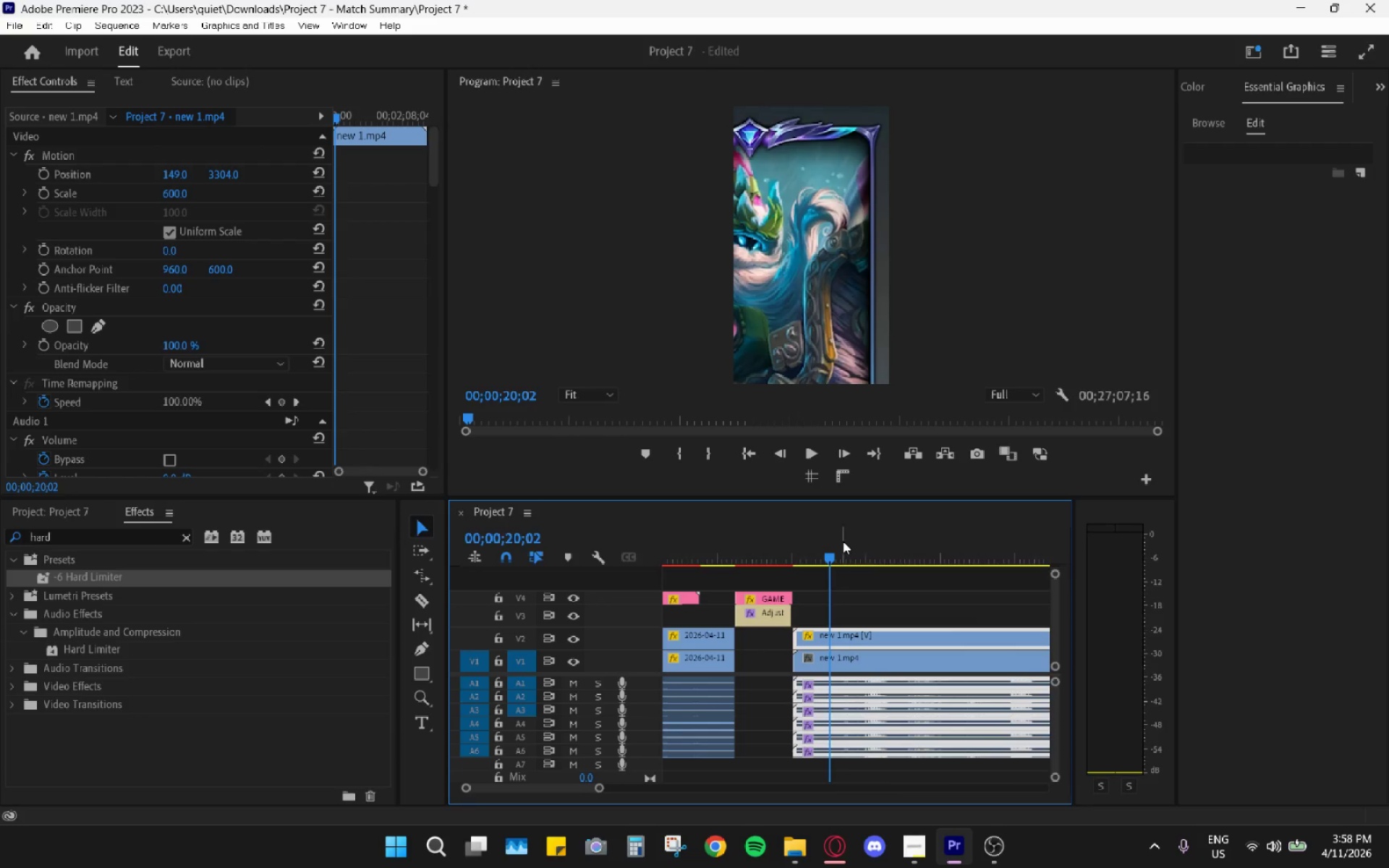 
scroll: coordinate [853, 607], scroll_direction: down, amount: 9.0
 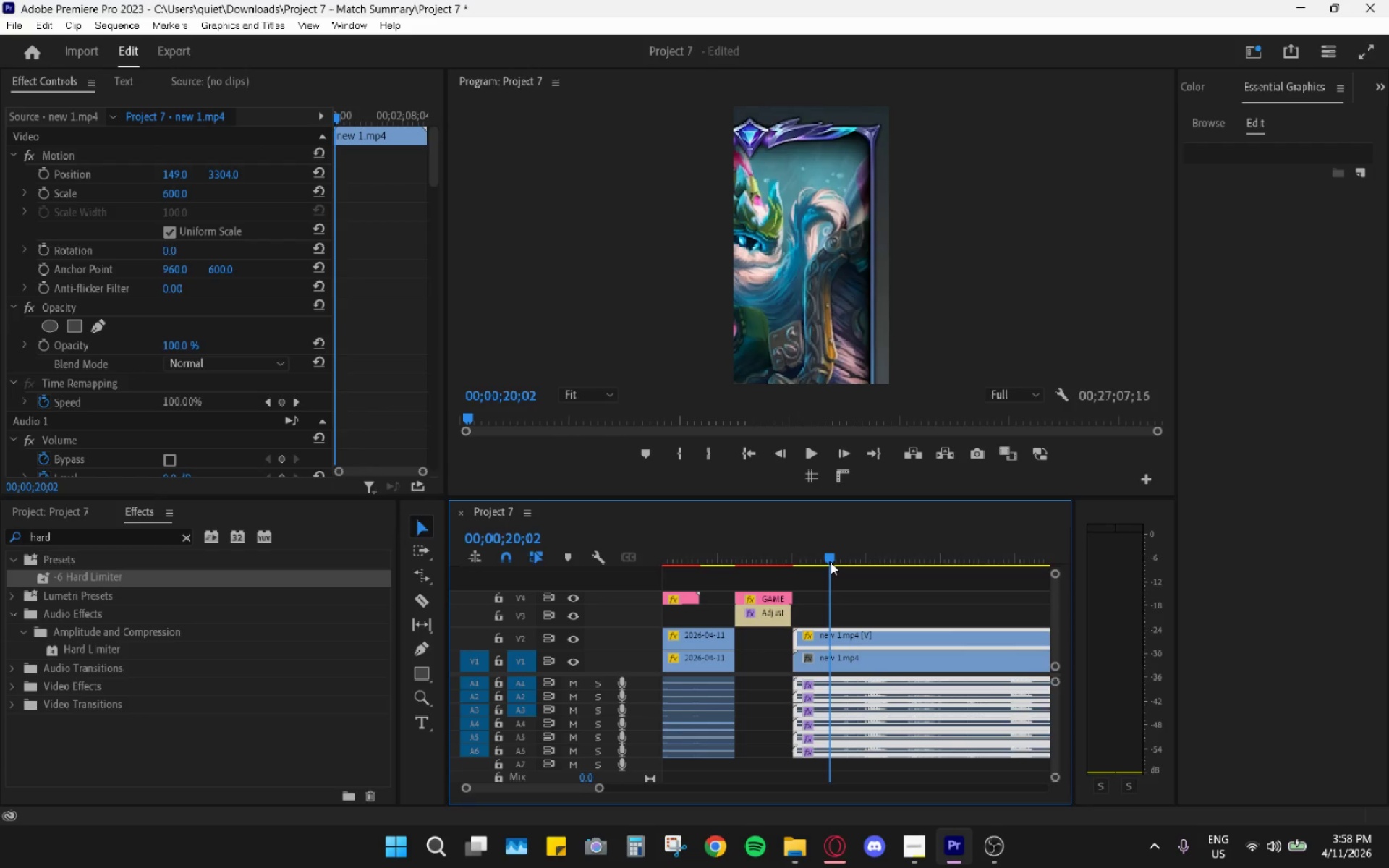 
left_click_drag(start_coordinate=[843, 541], to_coordinate=[847, 541])
 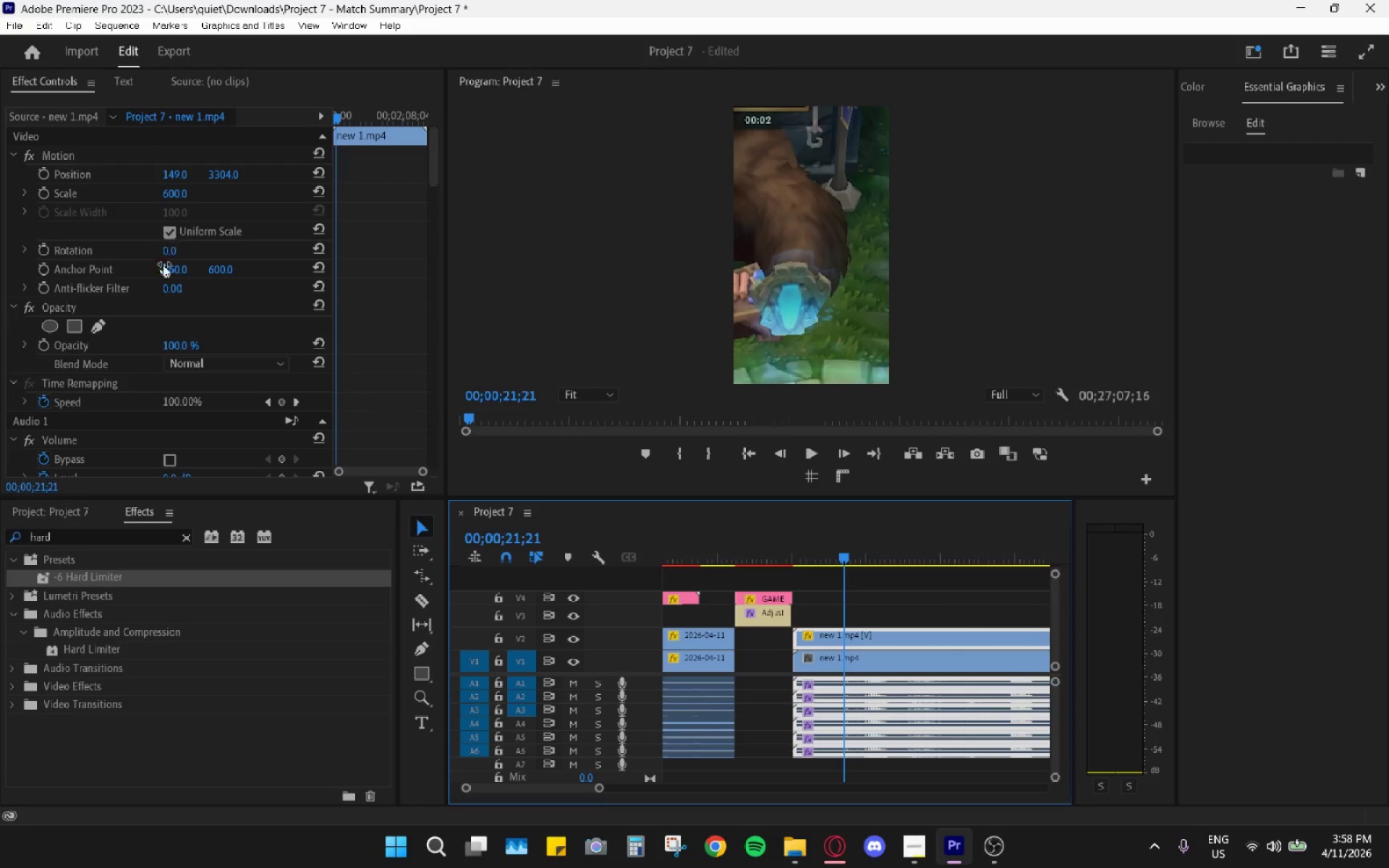 
left_click([71, 323])
 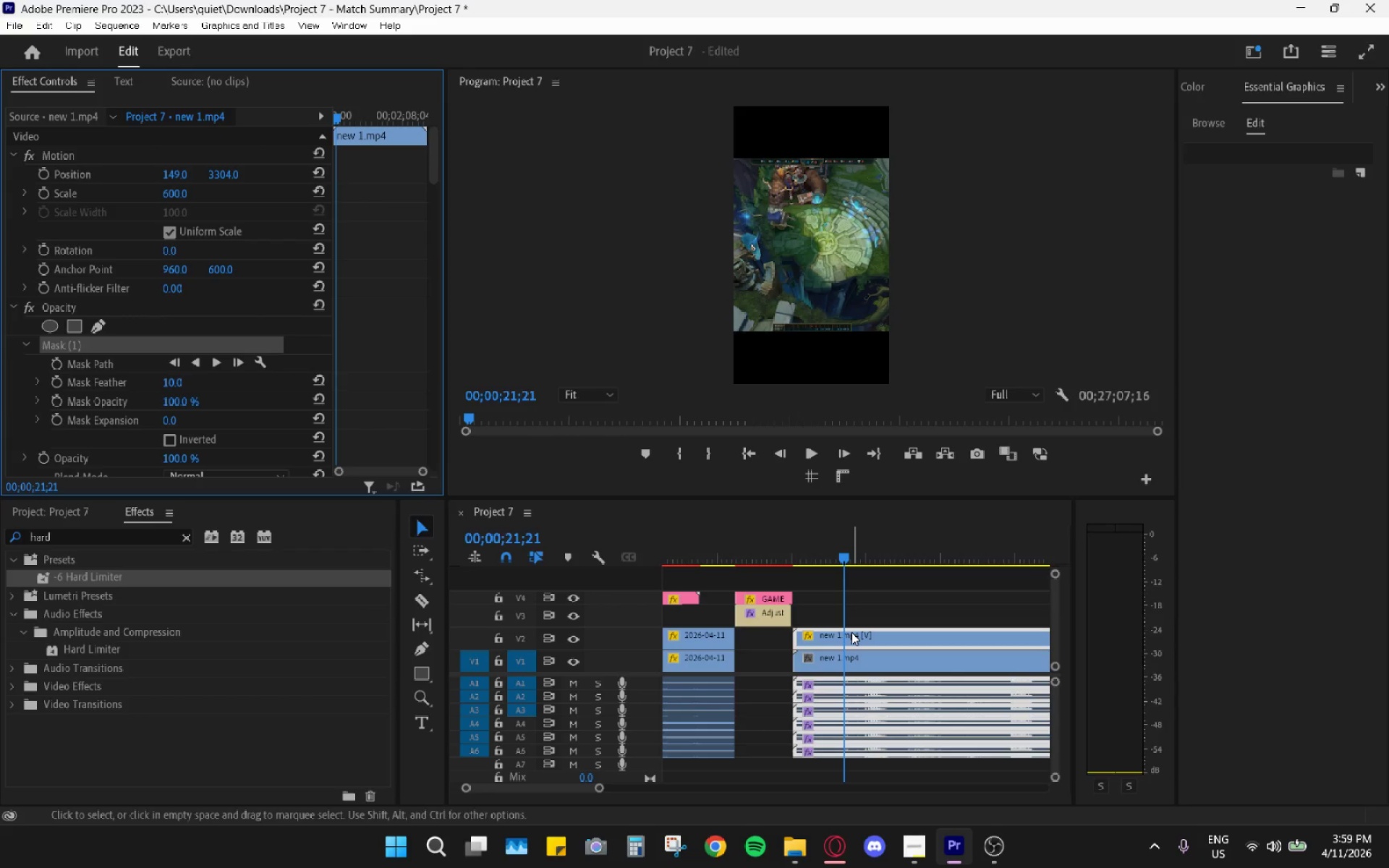 
wait(6.61)
 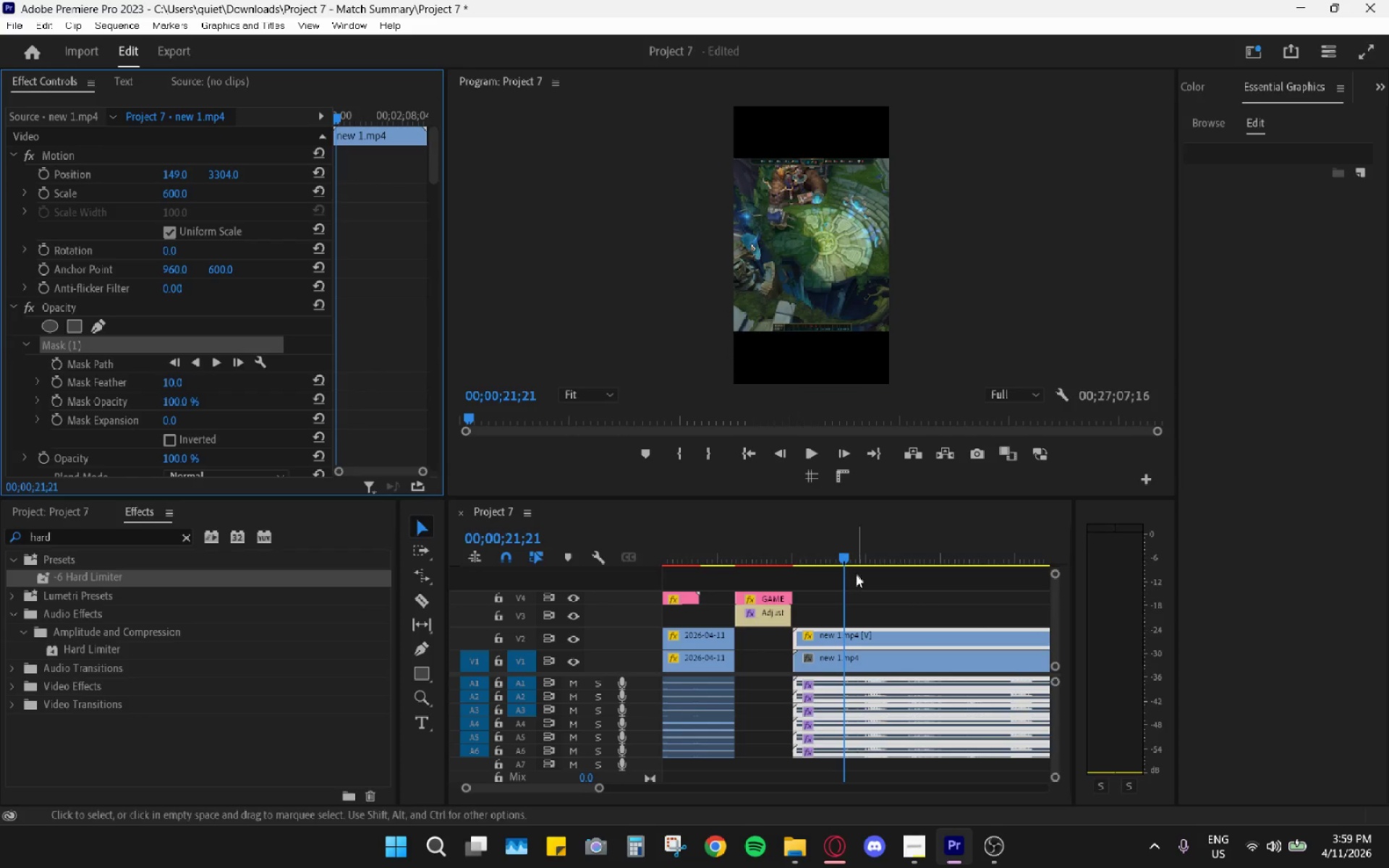 
key(Control+Z)
 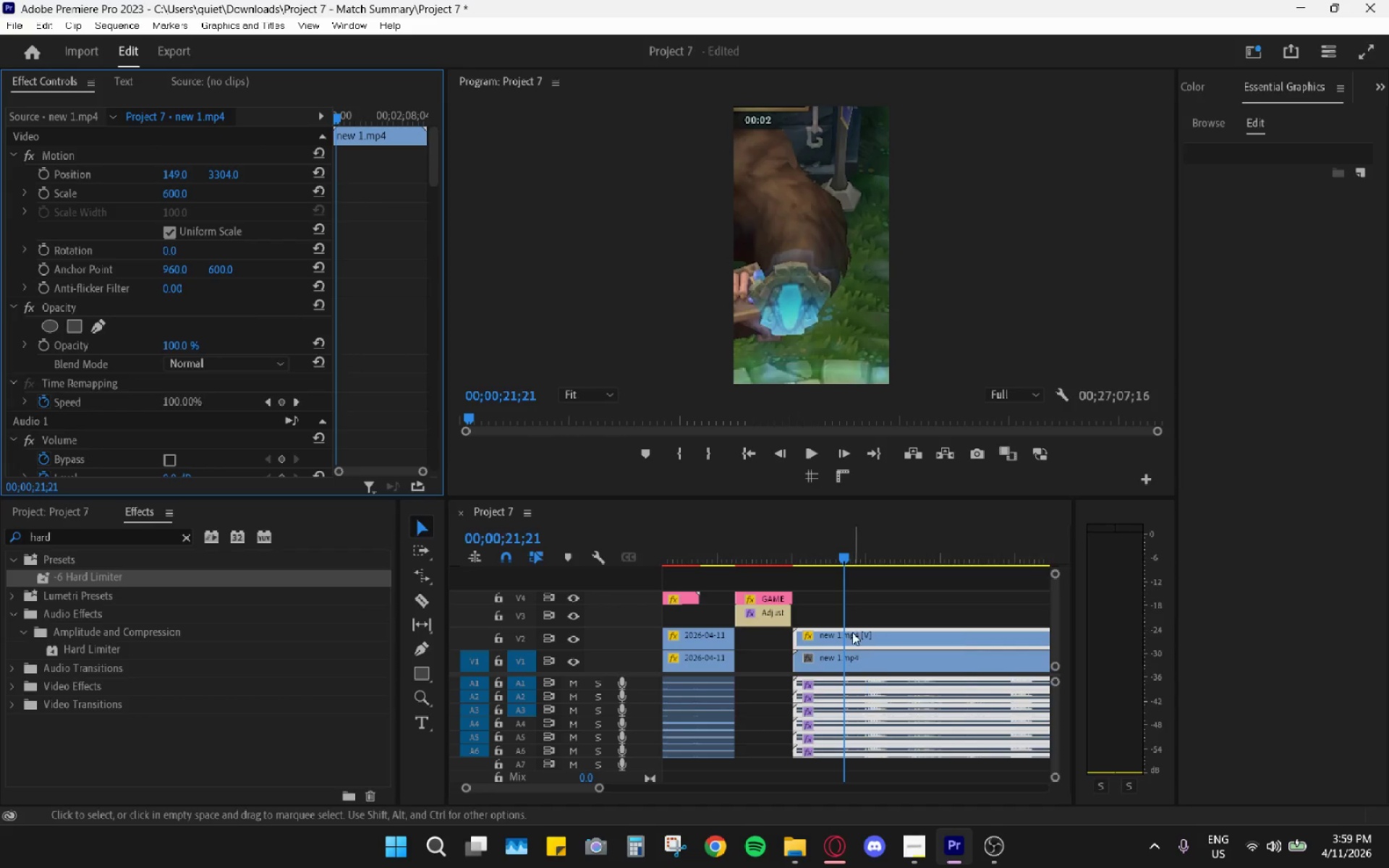 
key(Control+Z)
 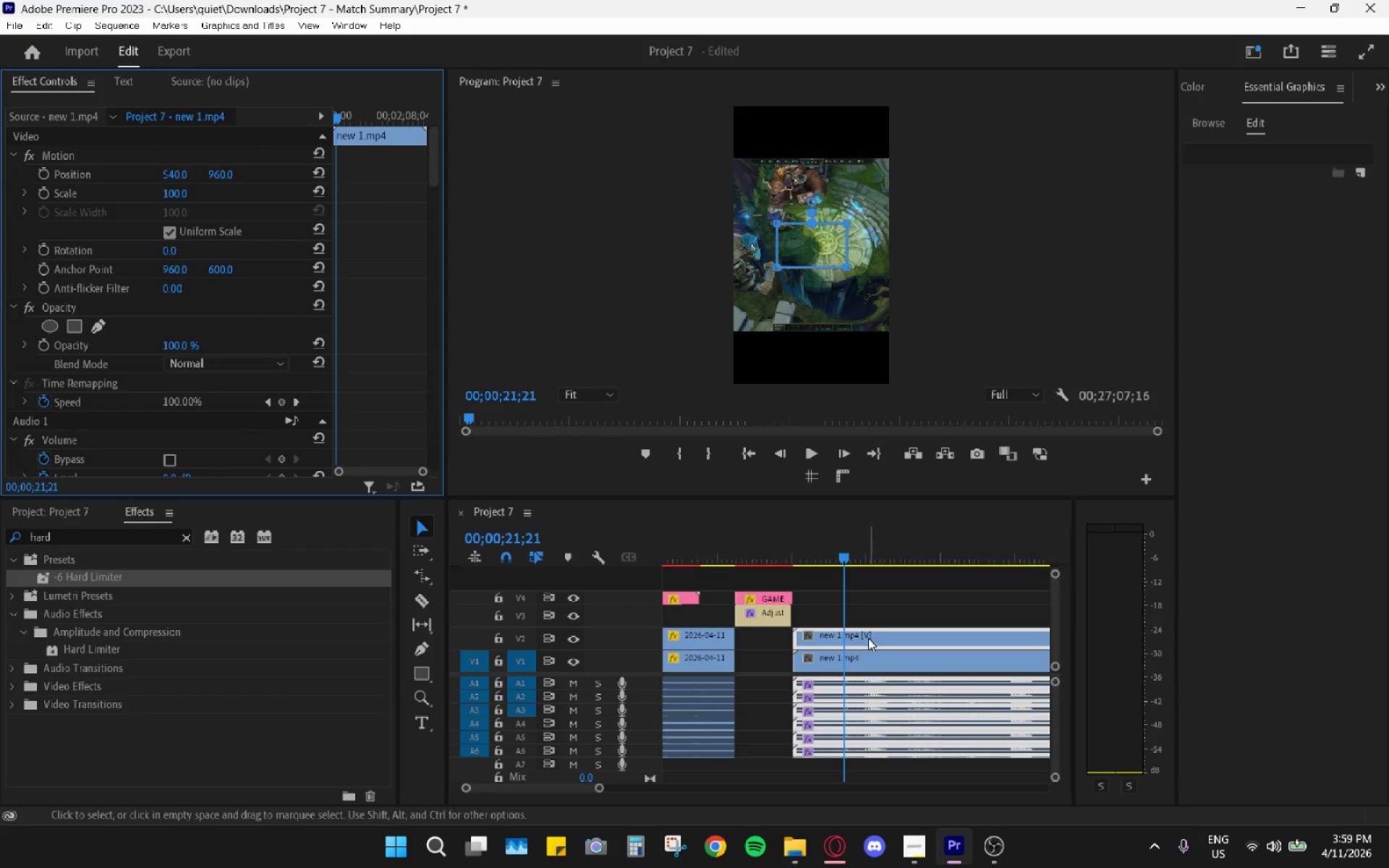 
left_click([868, 638])
 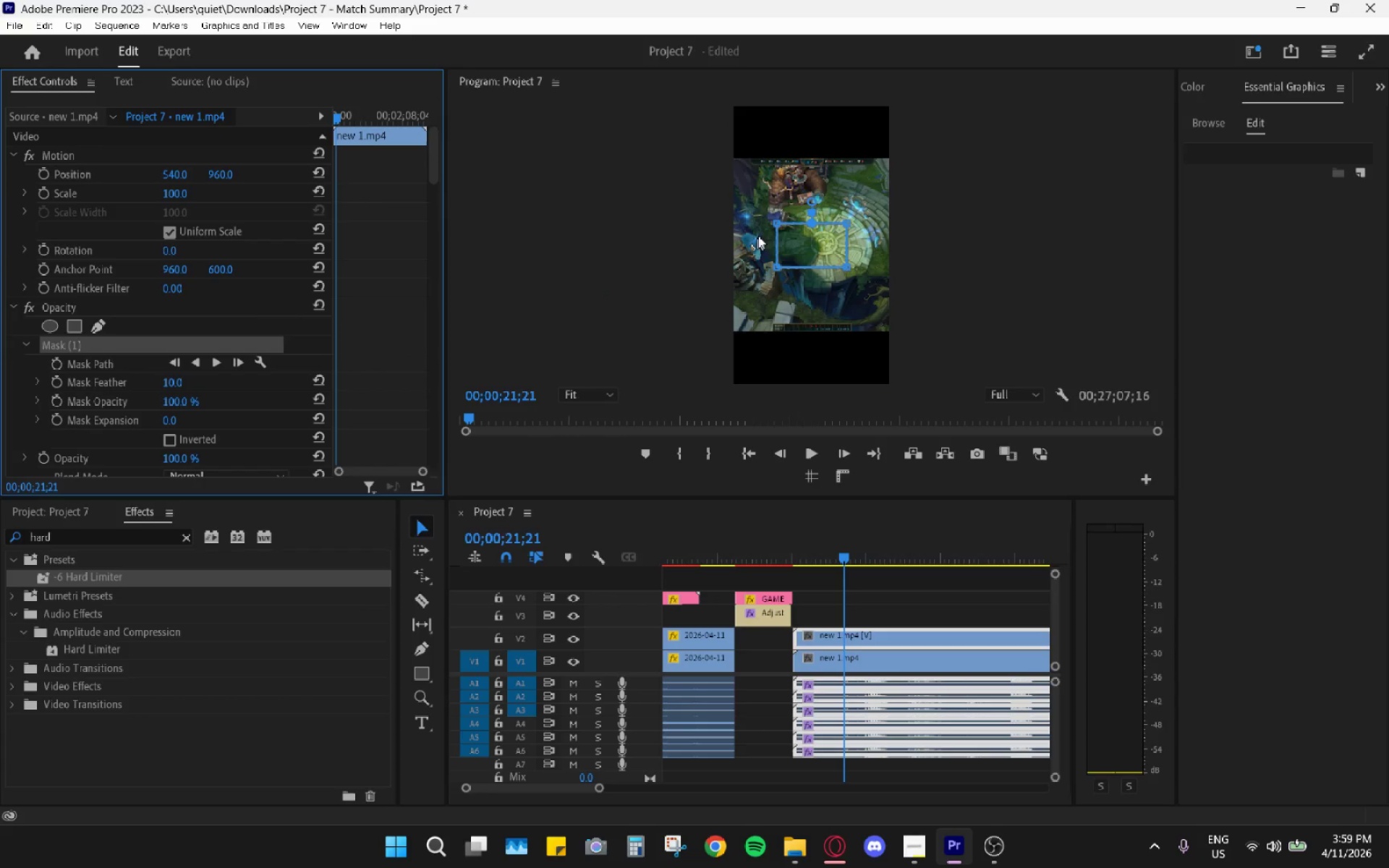 
left_click_drag(start_coordinate=[818, 255], to_coordinate=[794, 166])
 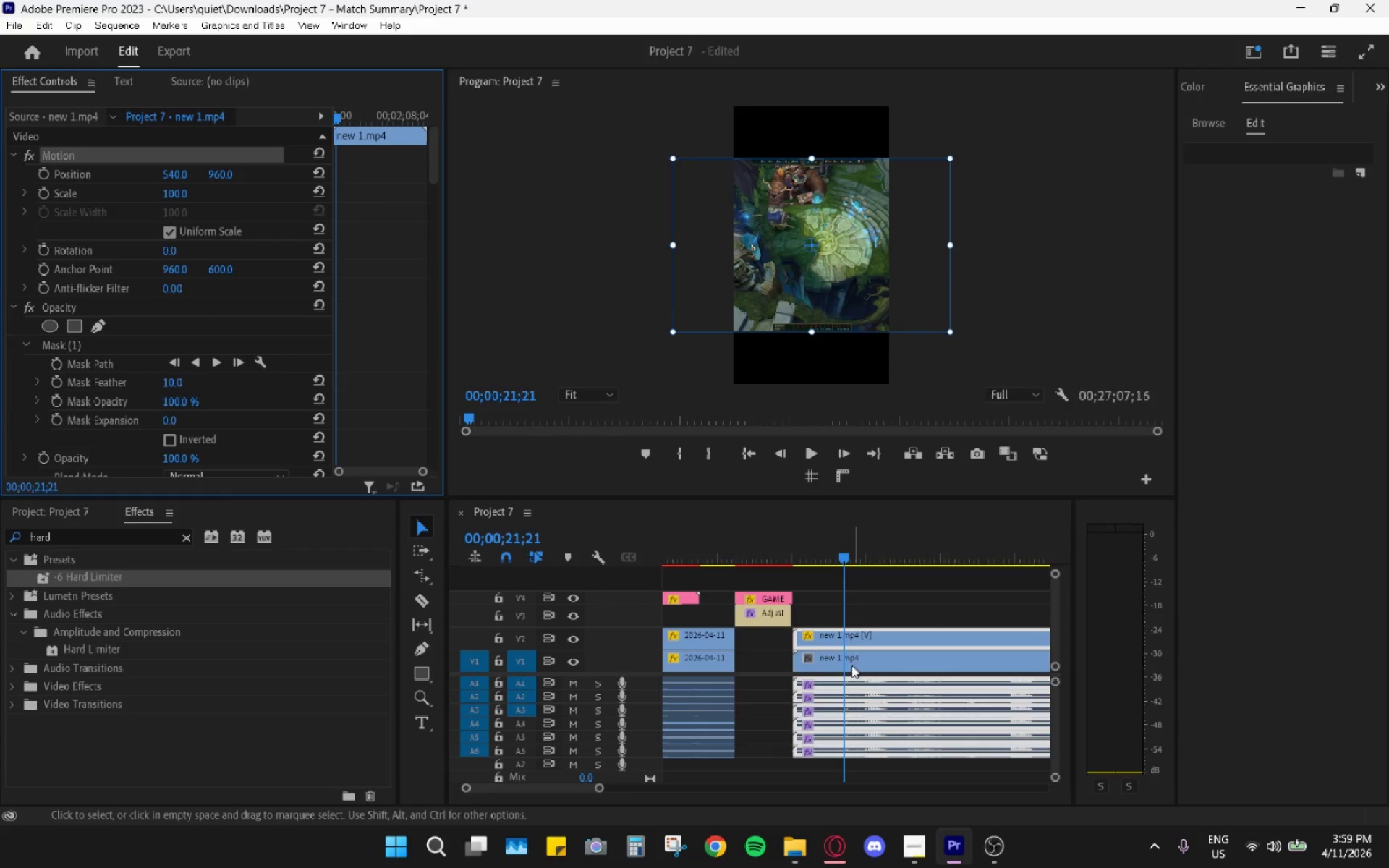 
double_click([852, 634])
 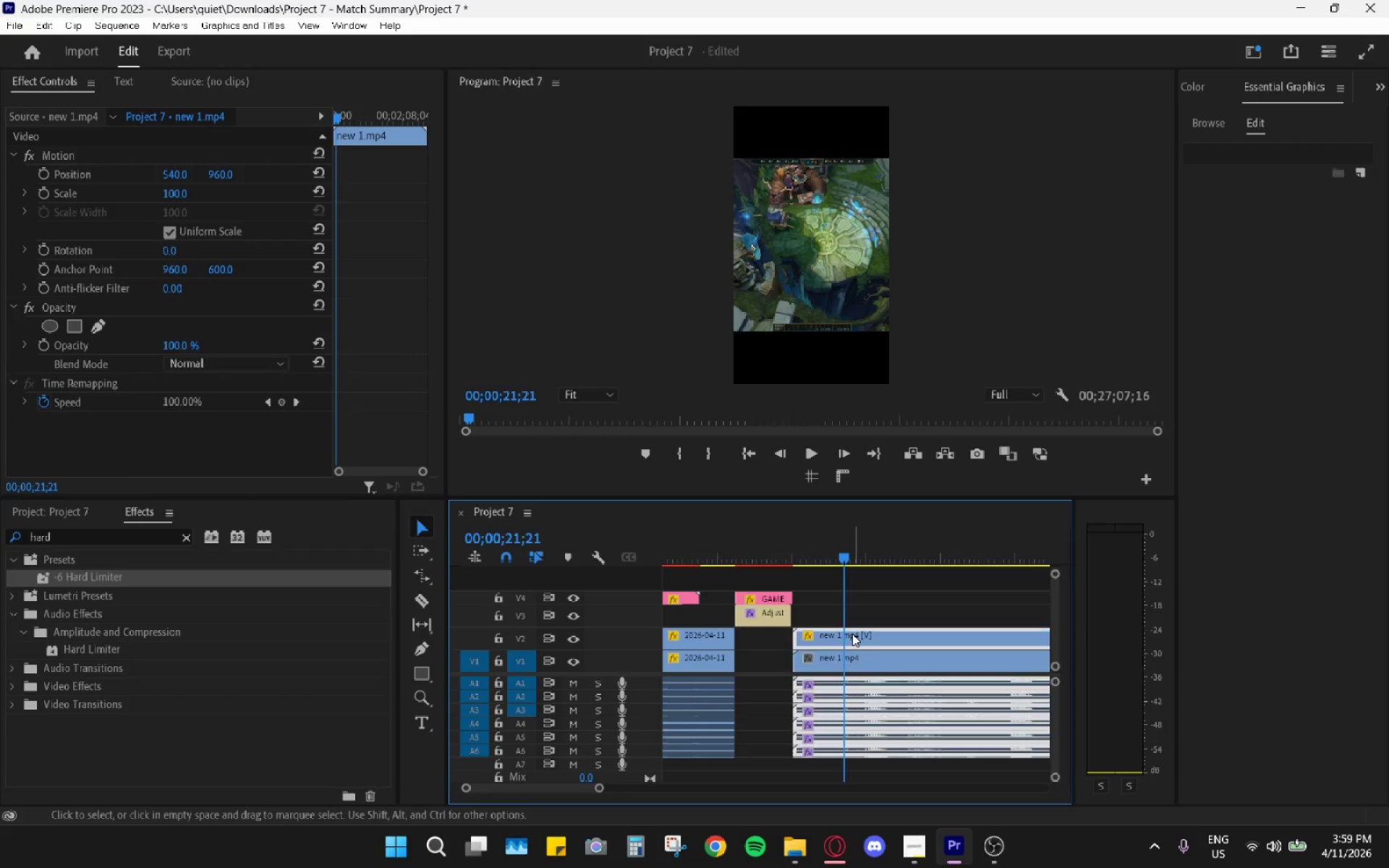 
key(Control+V)
 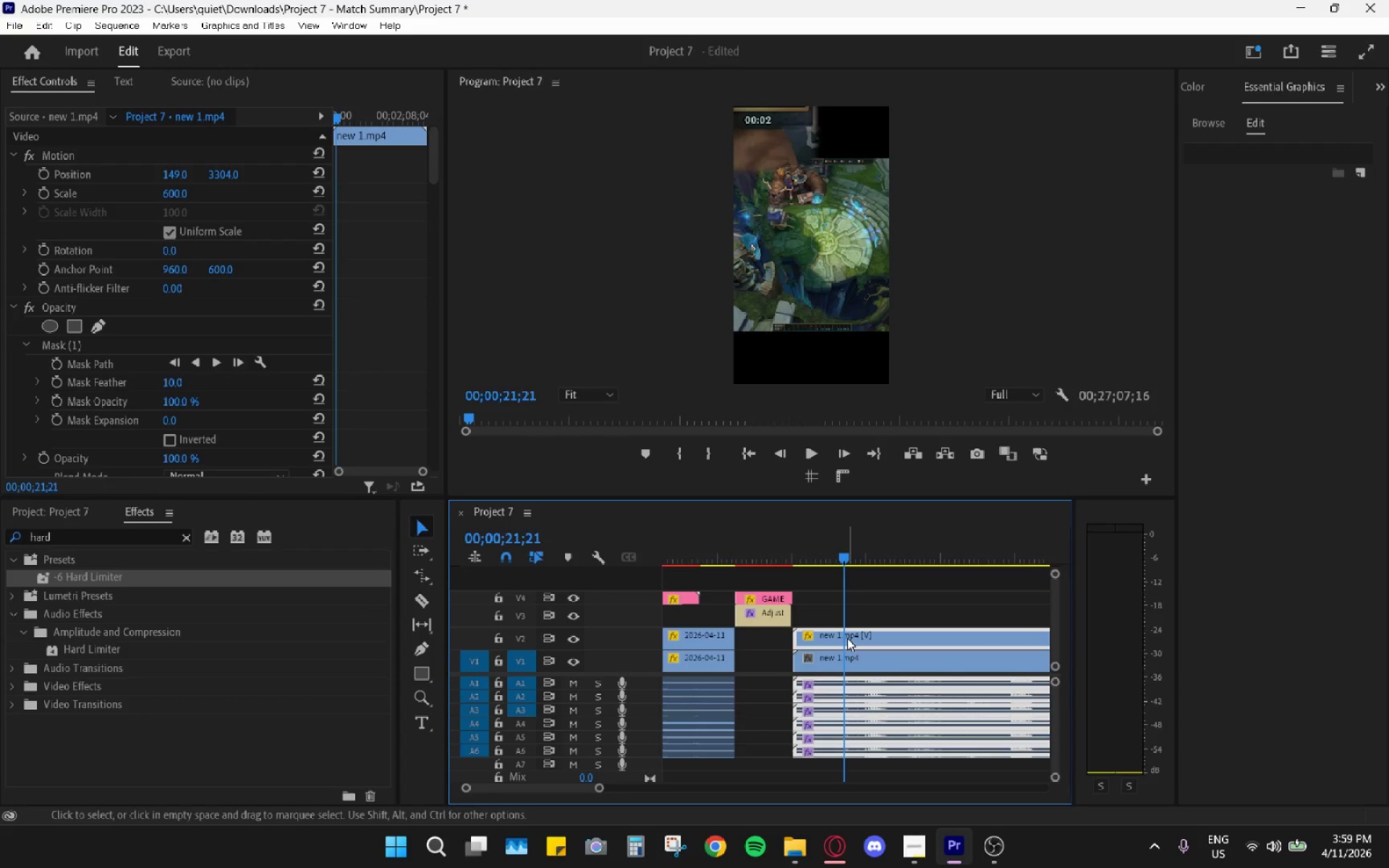 
left_click([841, 634])
 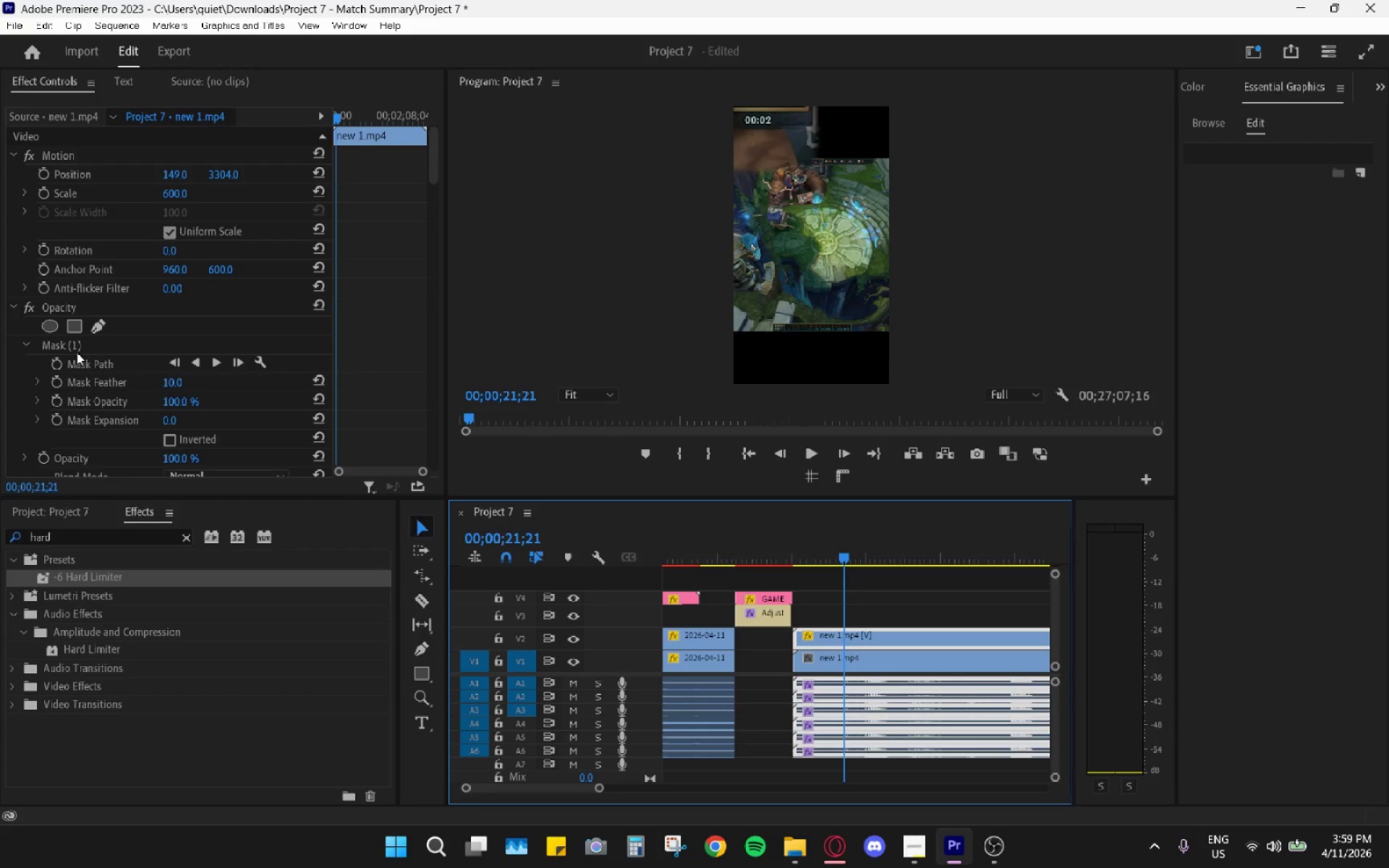 
left_click([88, 344])
 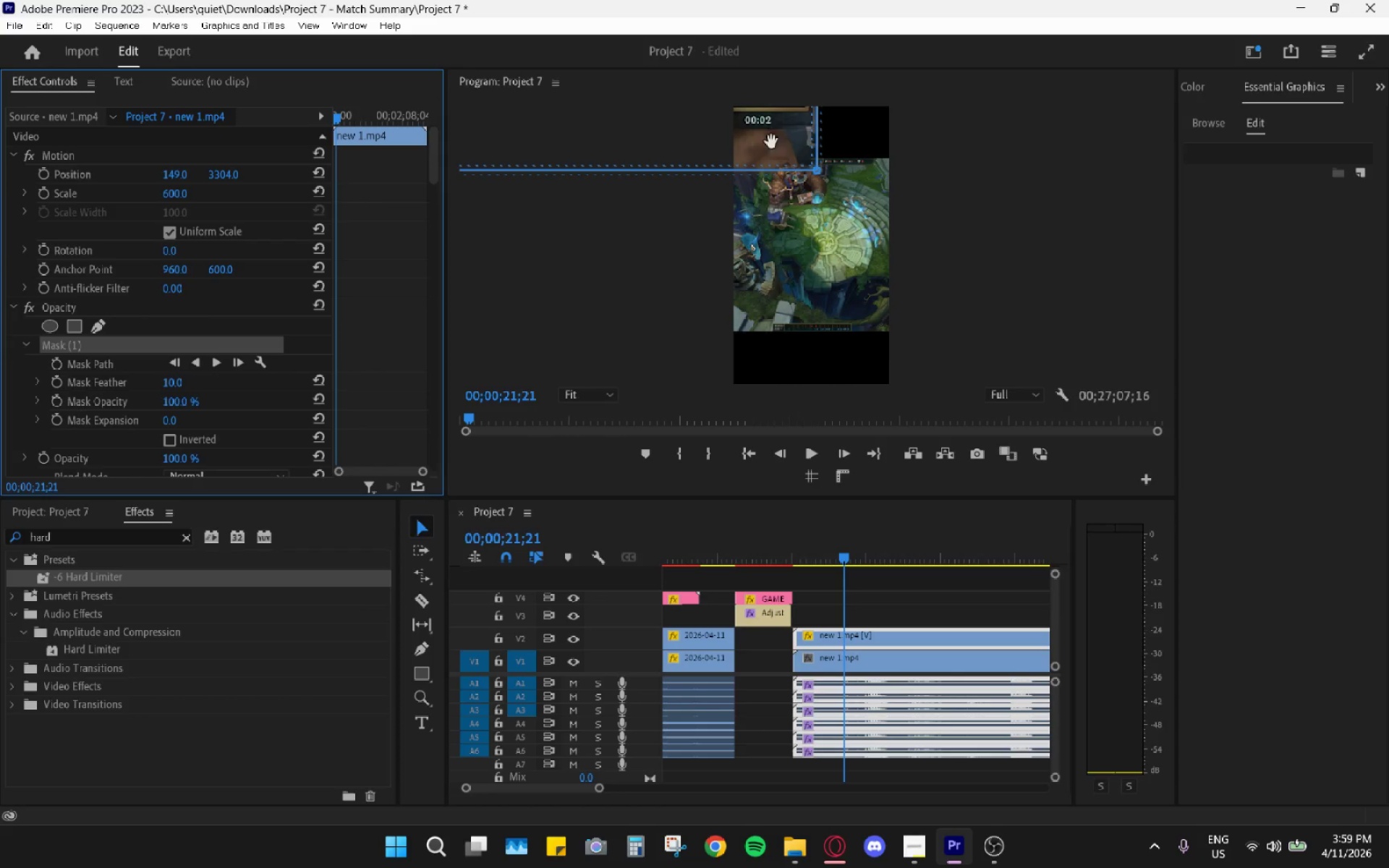 
left_click_drag(start_coordinate=[728, 150], to_coordinate=[797, 207])
 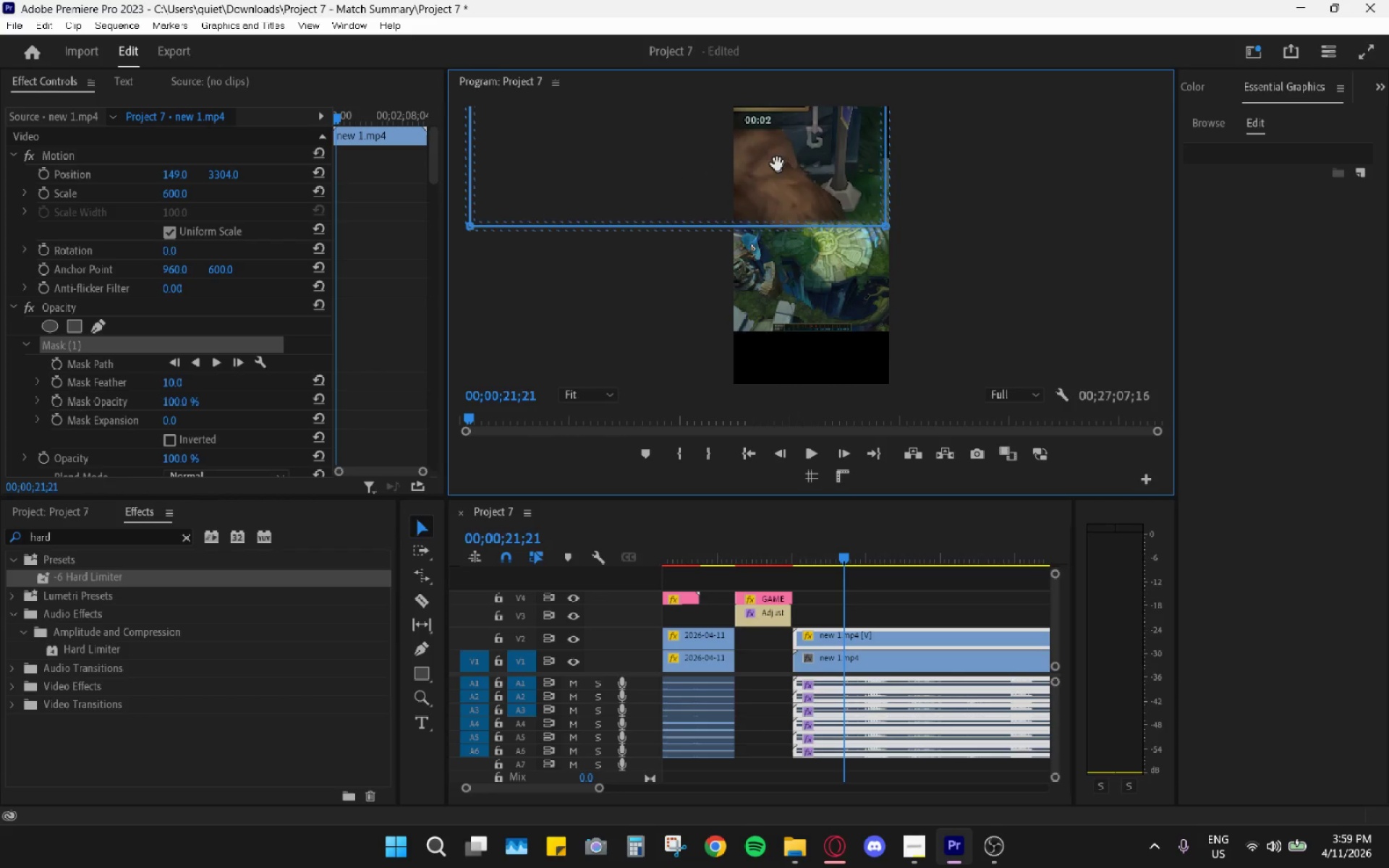 
left_click_drag(start_coordinate=[777, 163], to_coordinate=[895, 316])
 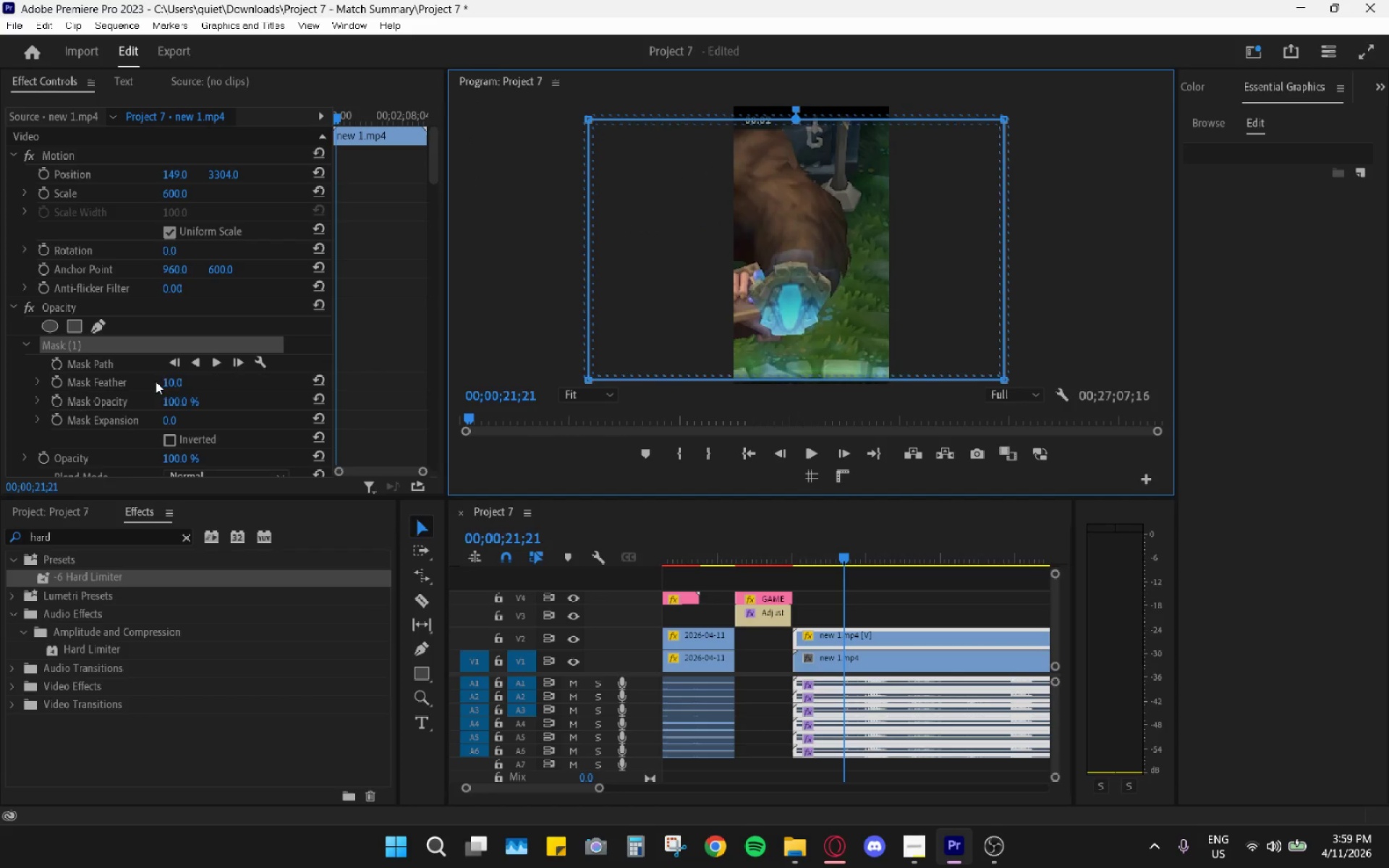 
left_click_drag(start_coordinate=[172, 384], to_coordinate=[59, 397])
 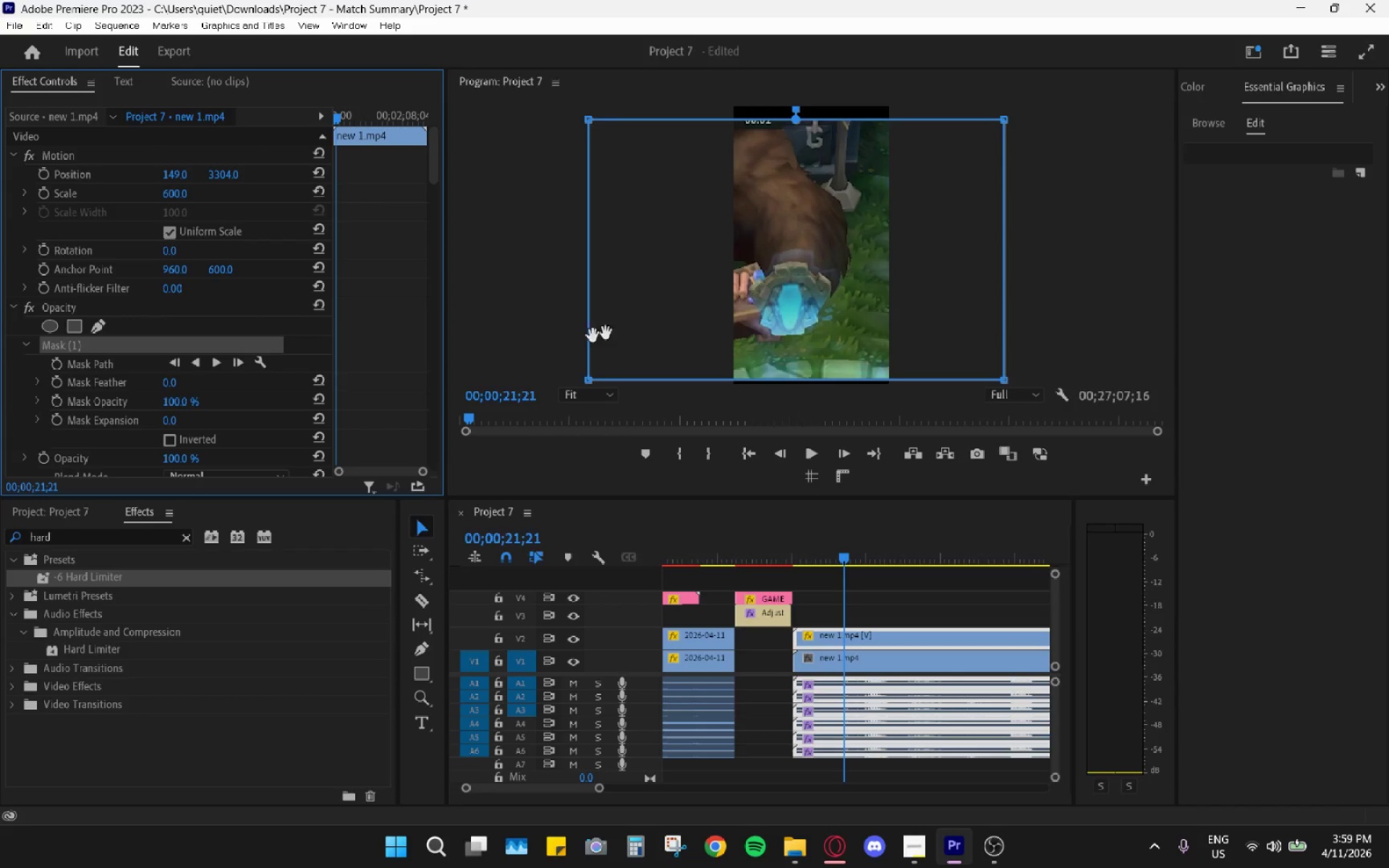 
left_click_drag(start_coordinate=[592, 380], to_coordinate=[732, 148])
 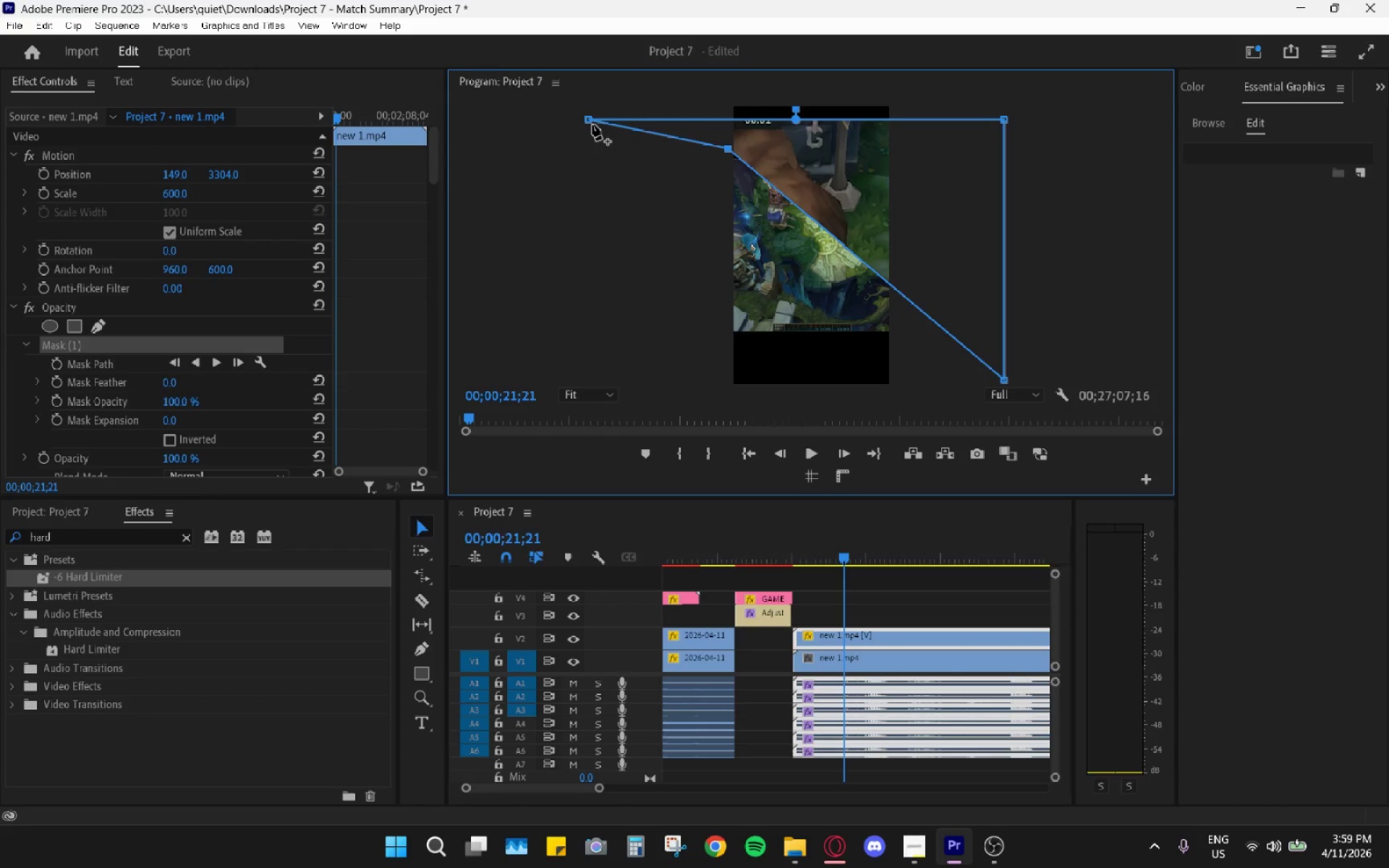 
left_click_drag(start_coordinate=[590, 122], to_coordinate=[736, 114])
 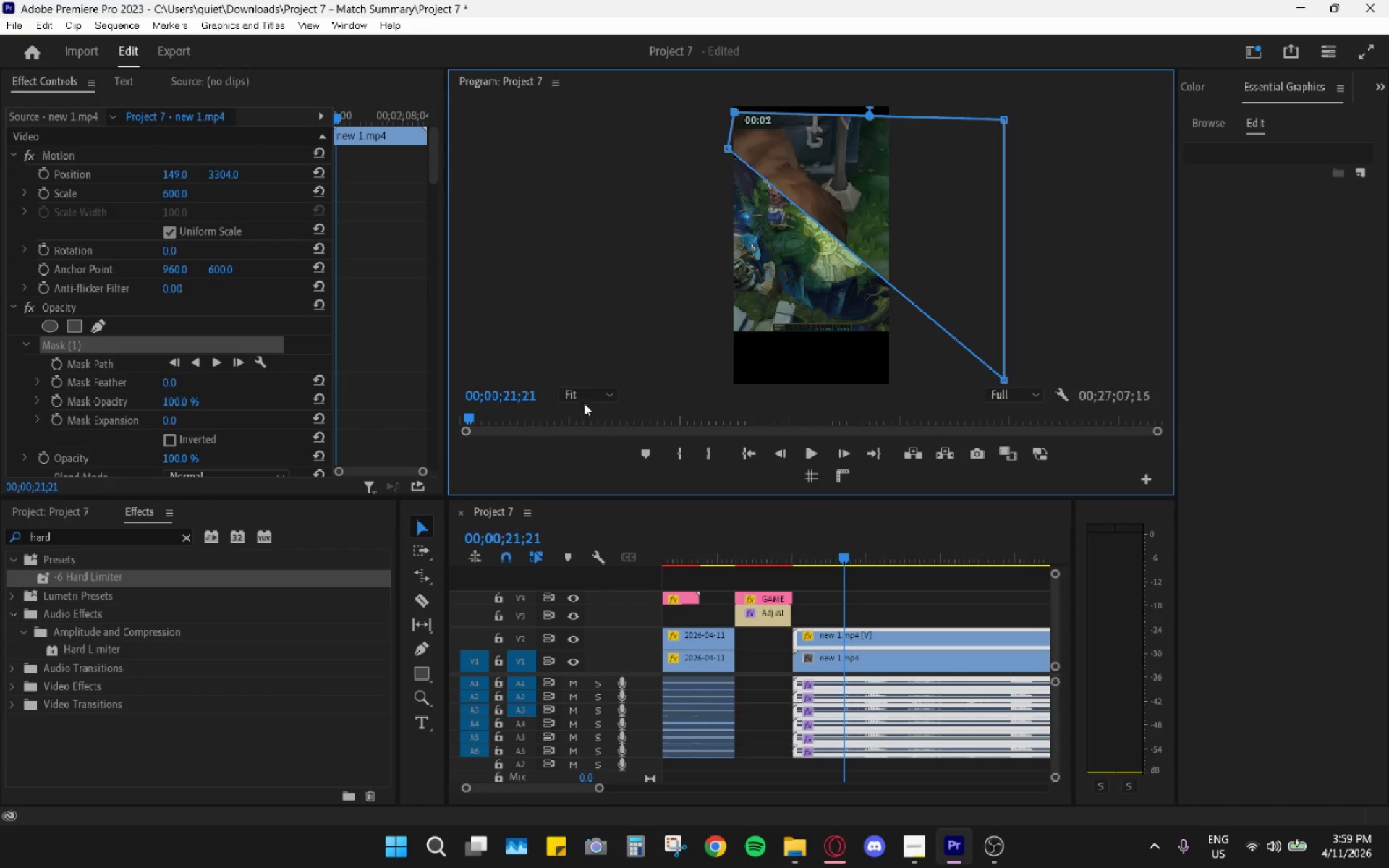 
double_click([588, 397])
 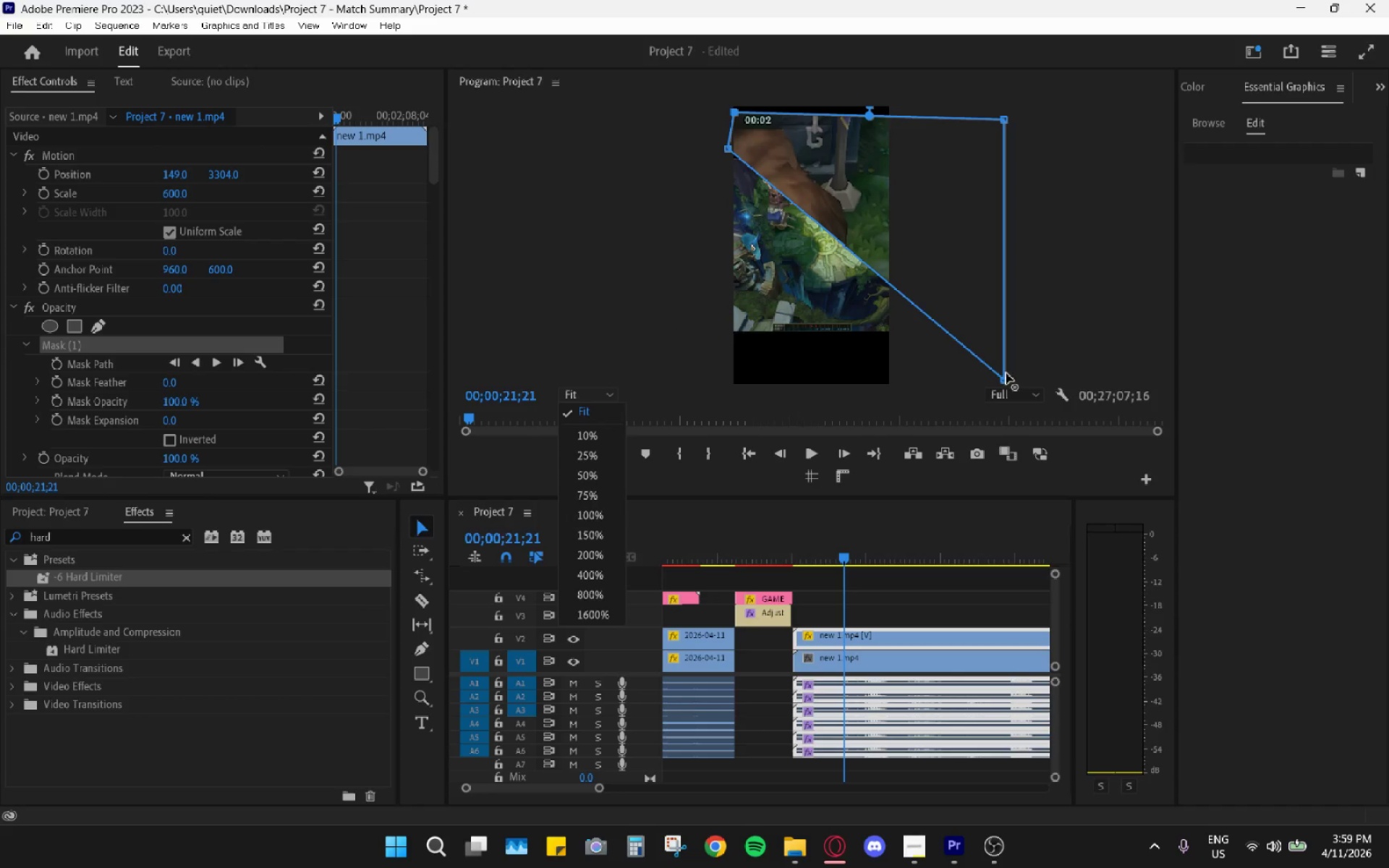 
left_click_drag(start_coordinate=[1006, 380], to_coordinate=[862, 145])
 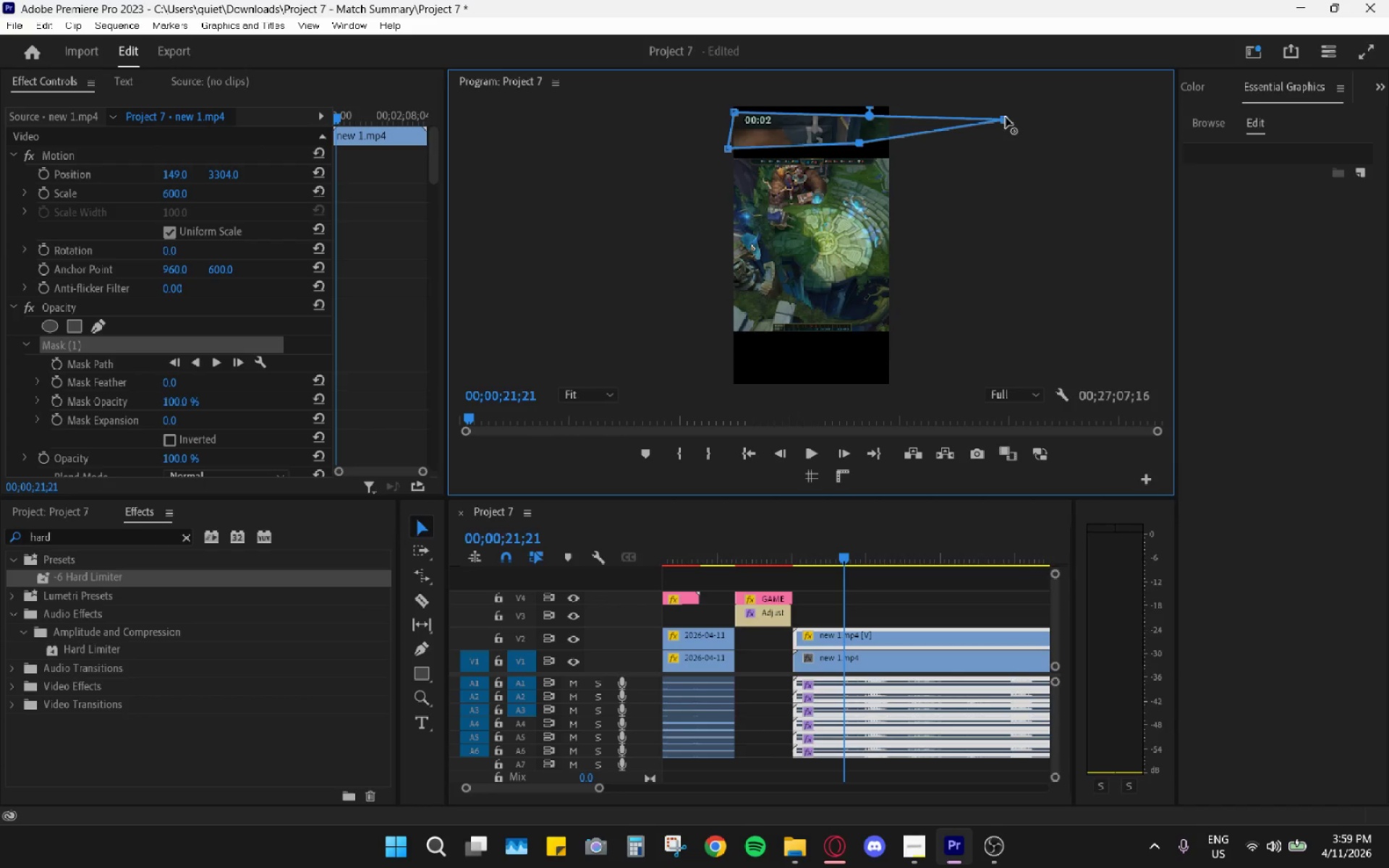 
left_click_drag(start_coordinate=[1004, 118], to_coordinate=[846, 116])
 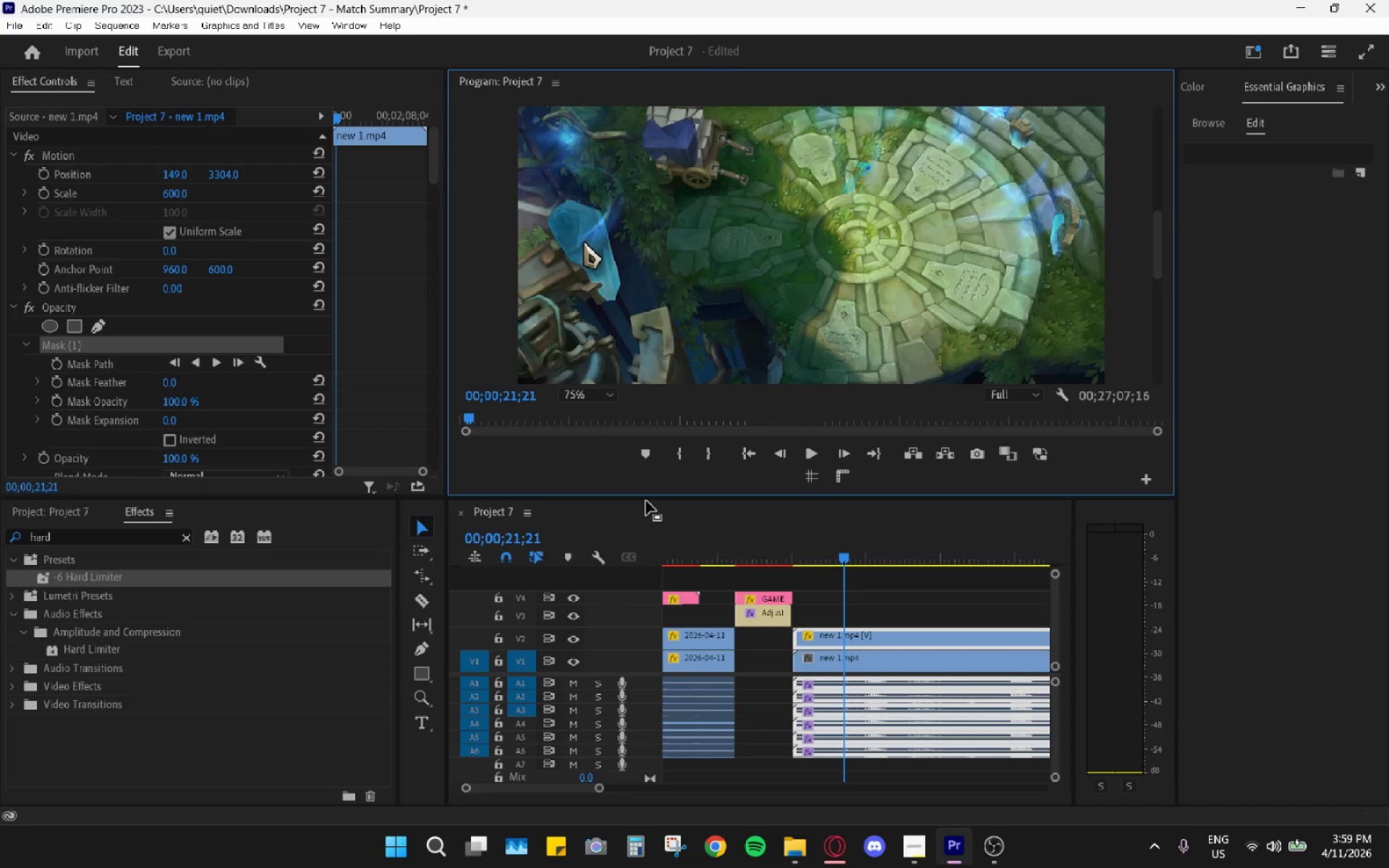 
wait(7.92)
 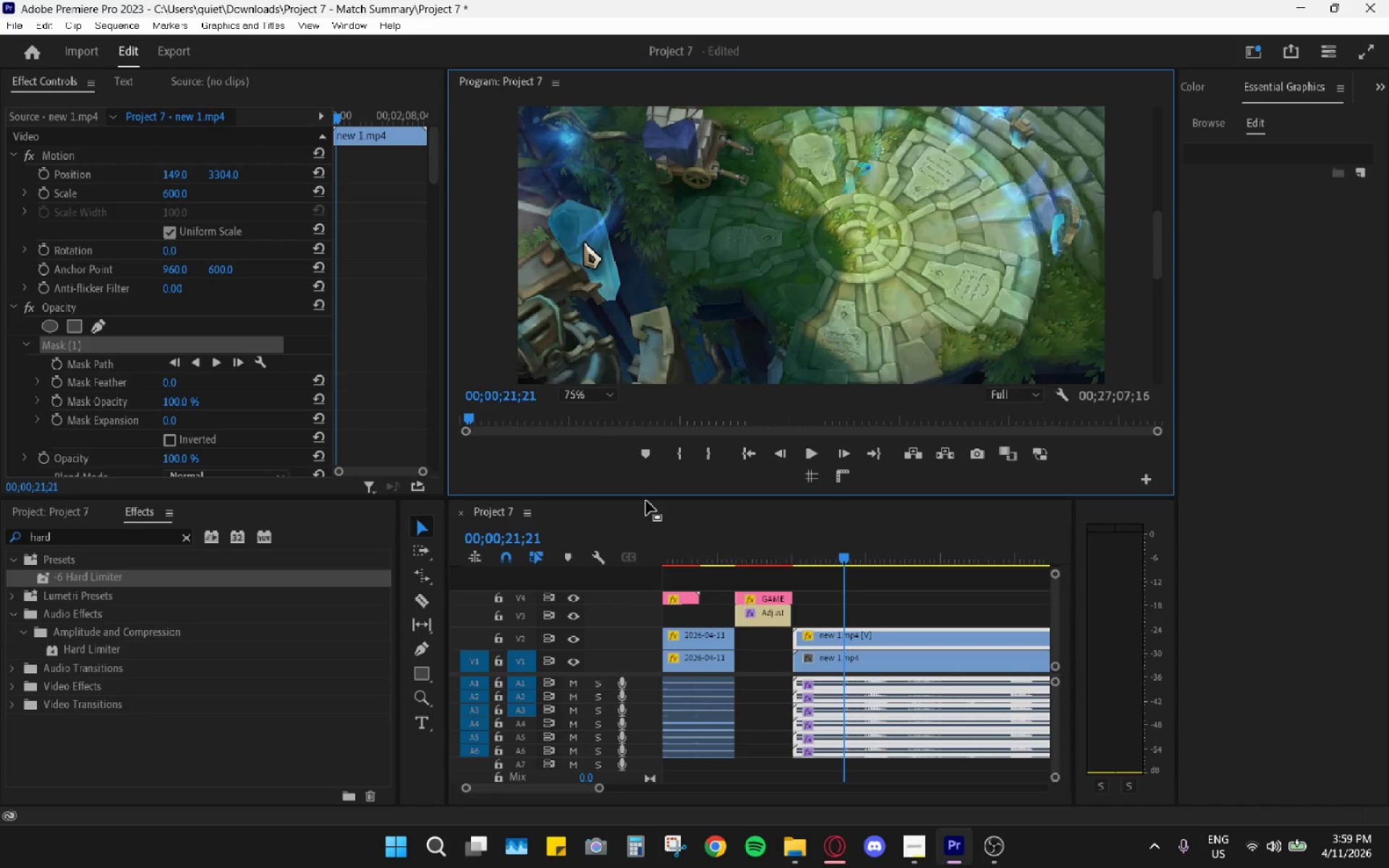 
left_click_drag(start_coordinate=[1160, 251], to_coordinate=[1156, 76])
 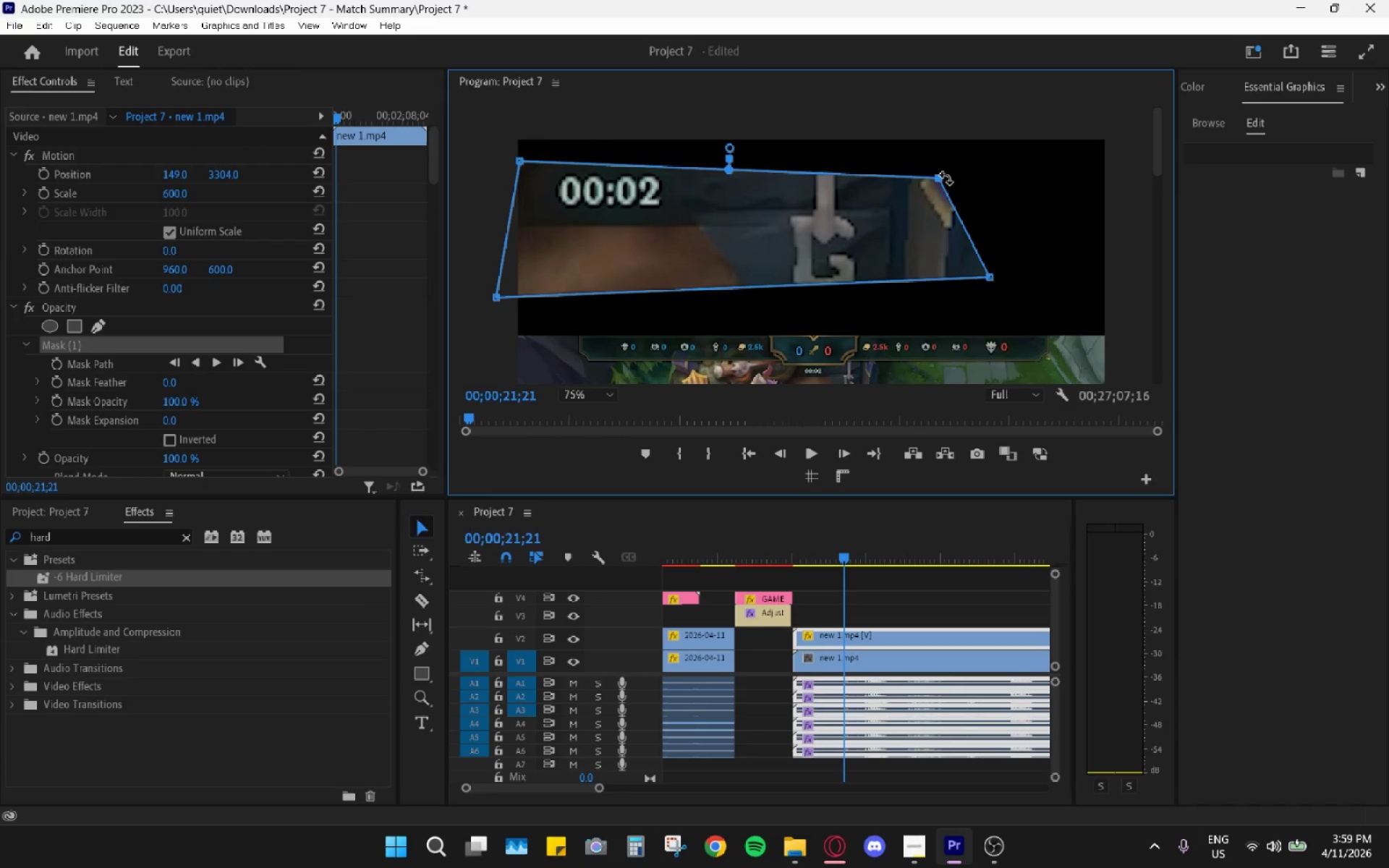 
left_click_drag(start_coordinate=[940, 182], to_coordinate=[738, 179])
 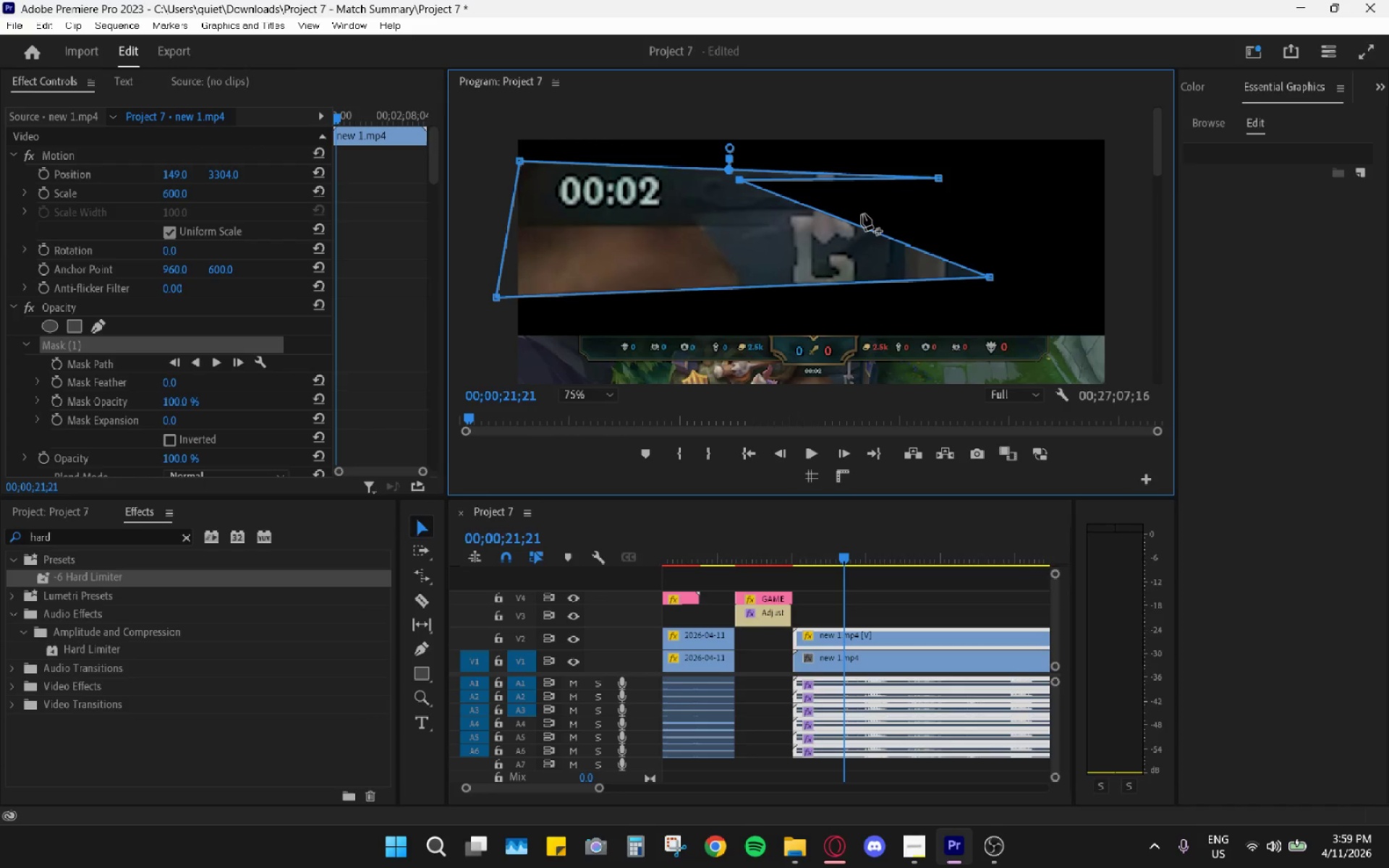 
key(Shift+A)
 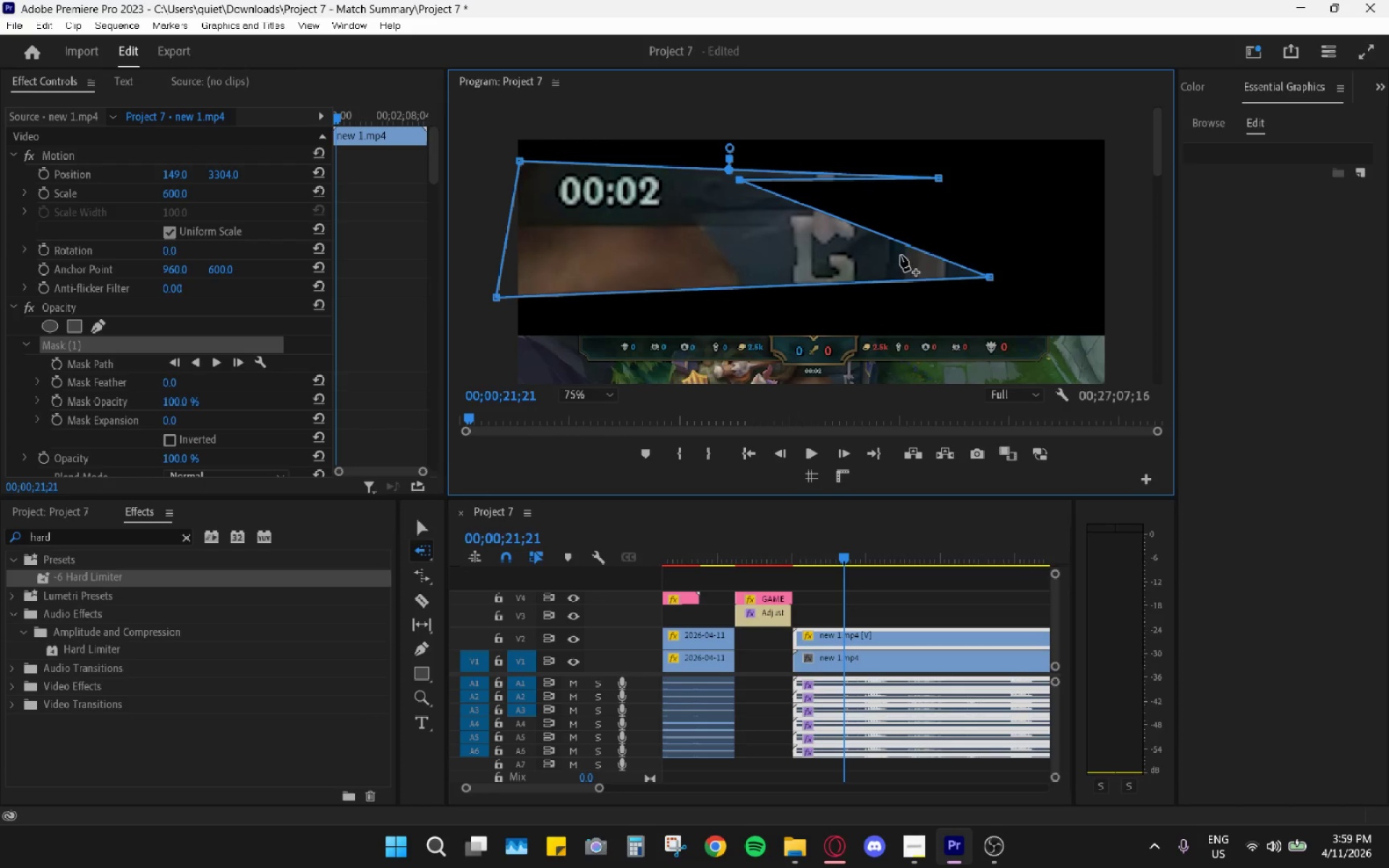 
key(Control+ControlLeft)
 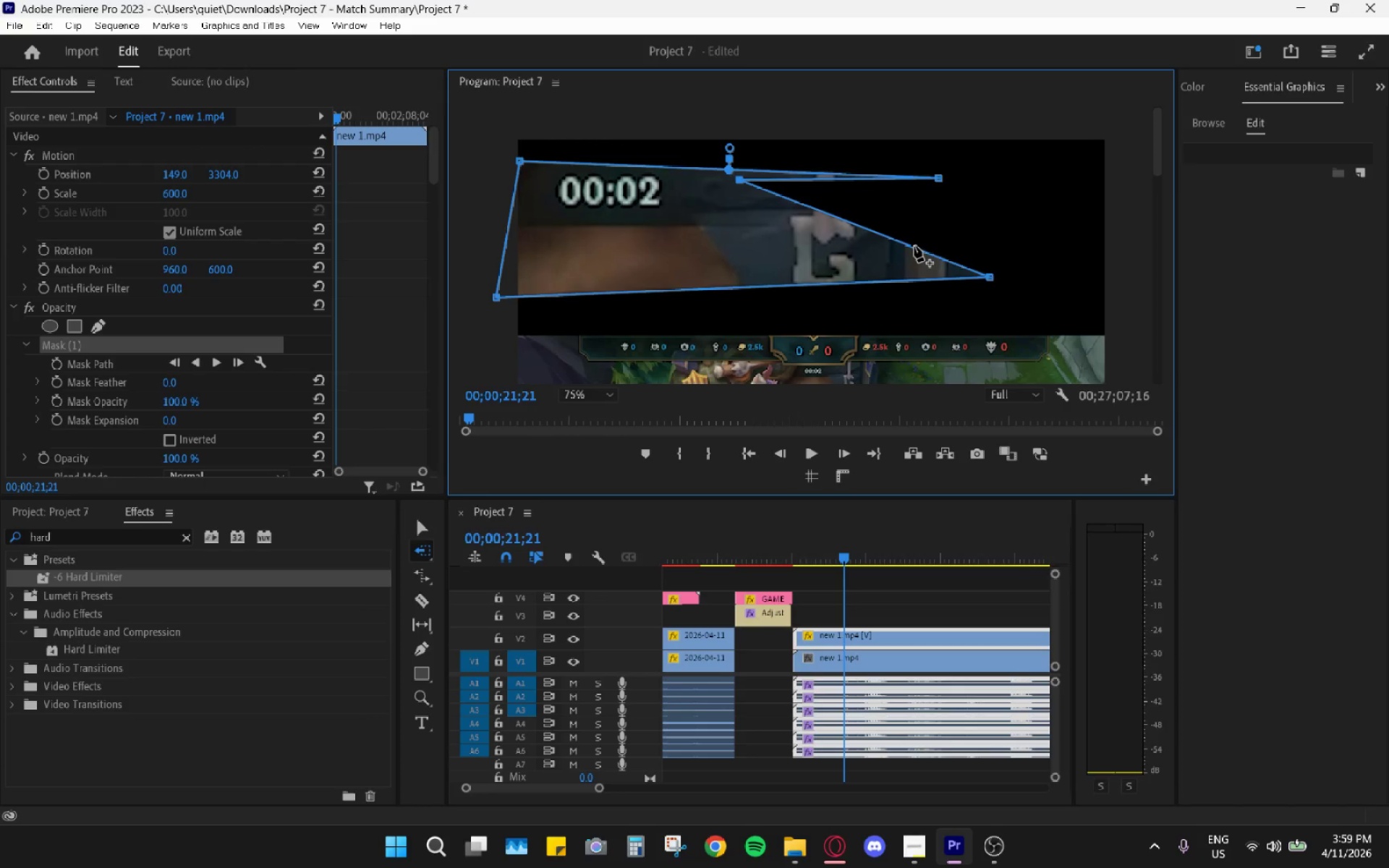 
key(Control+Z)
 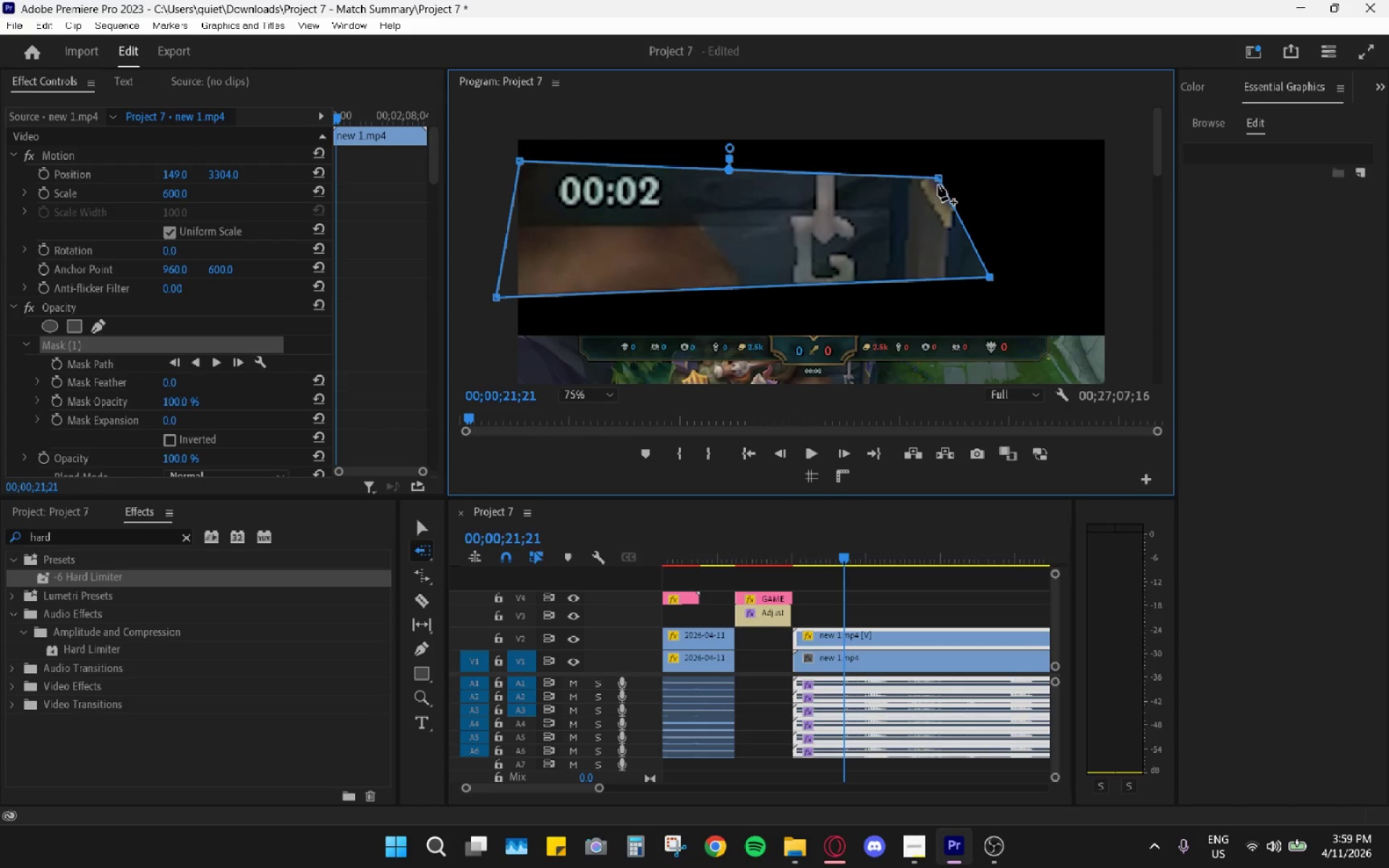 
left_click_drag(start_coordinate=[938, 182], to_coordinate=[737, 171])
 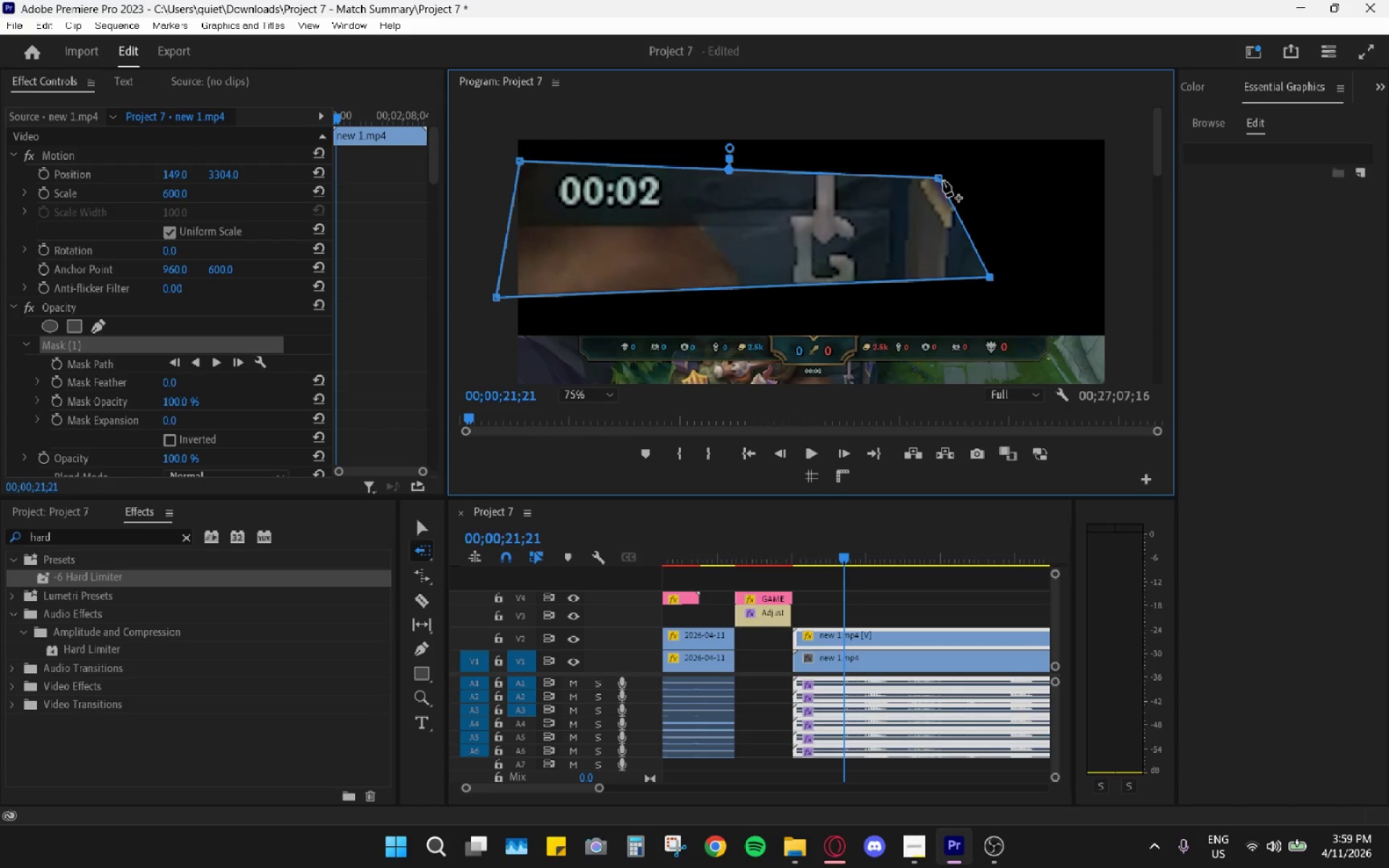 
key(Control+Z)
 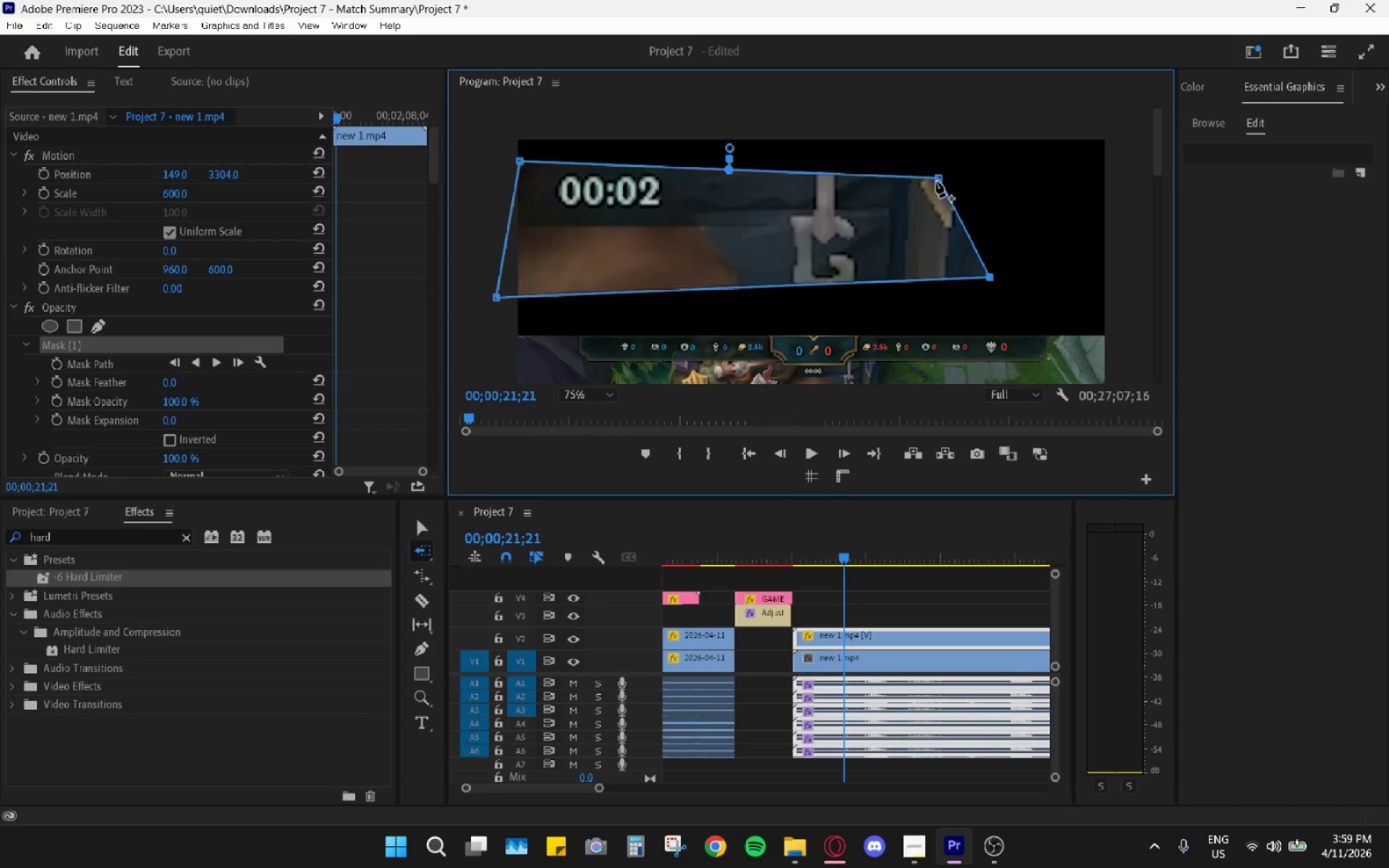 
left_click_drag(start_coordinate=[938, 179], to_coordinate=[697, 162])
 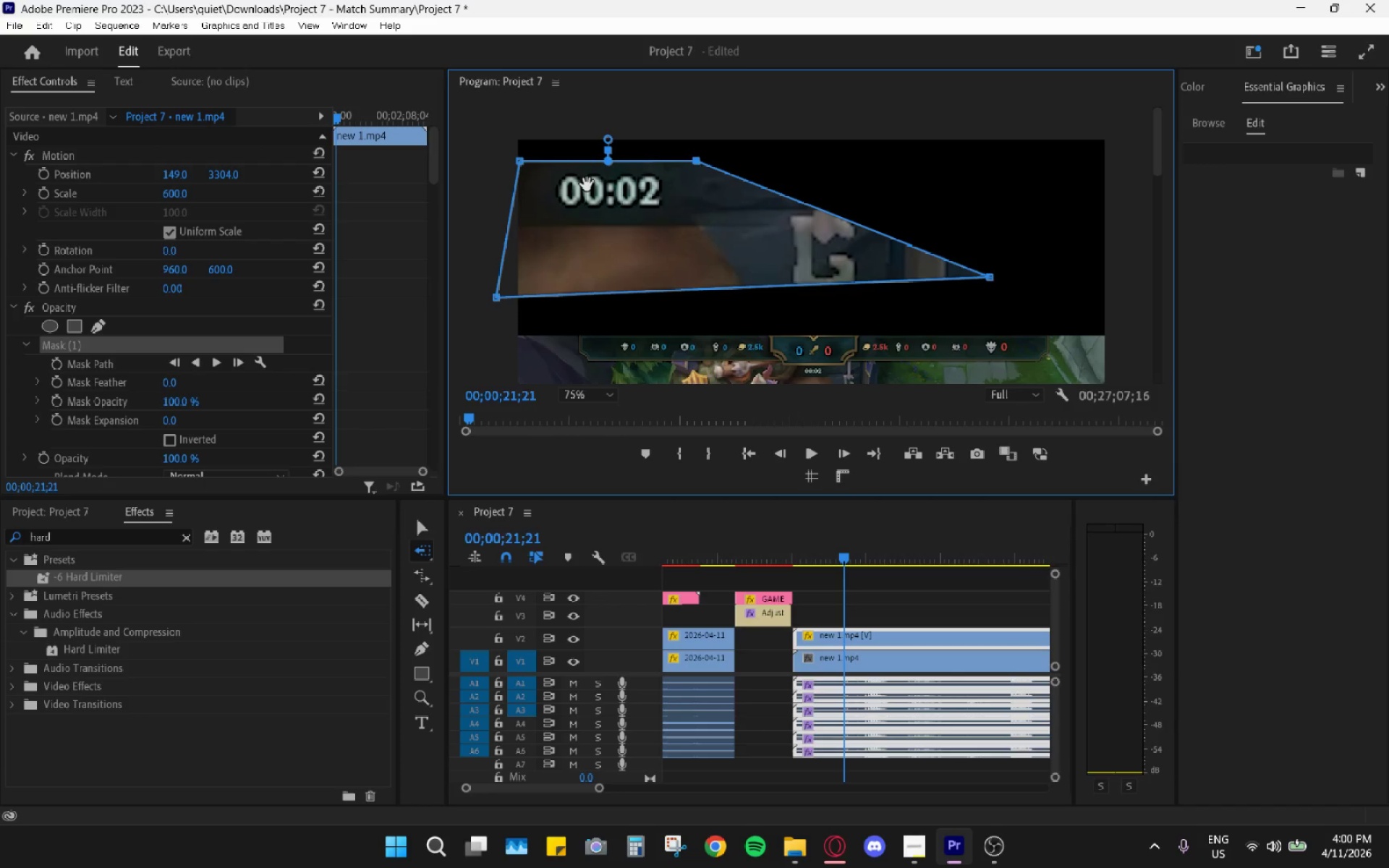 
left_click_drag(start_coordinate=[587, 184], to_coordinate=[597, 182])
 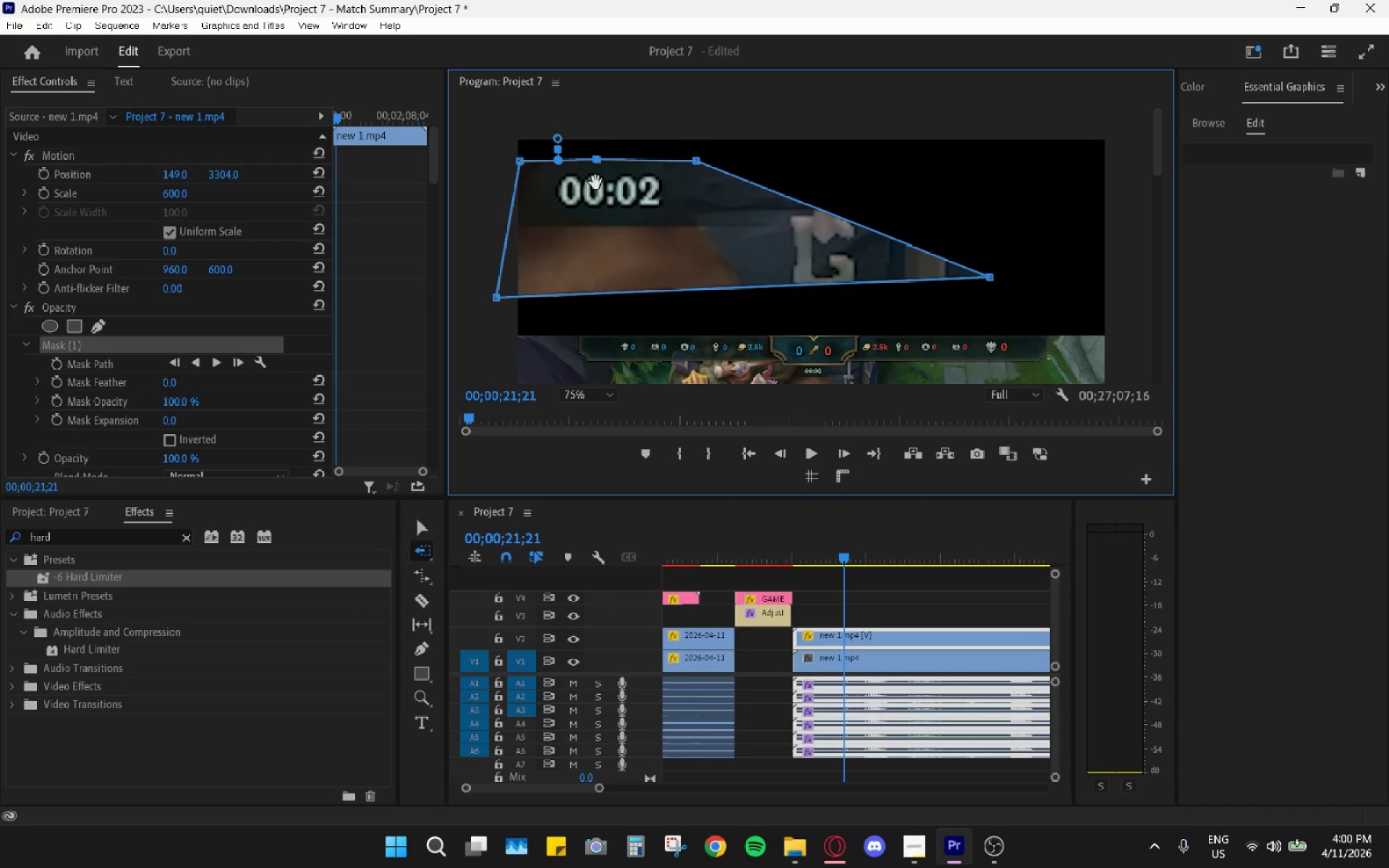 
type(zz)
 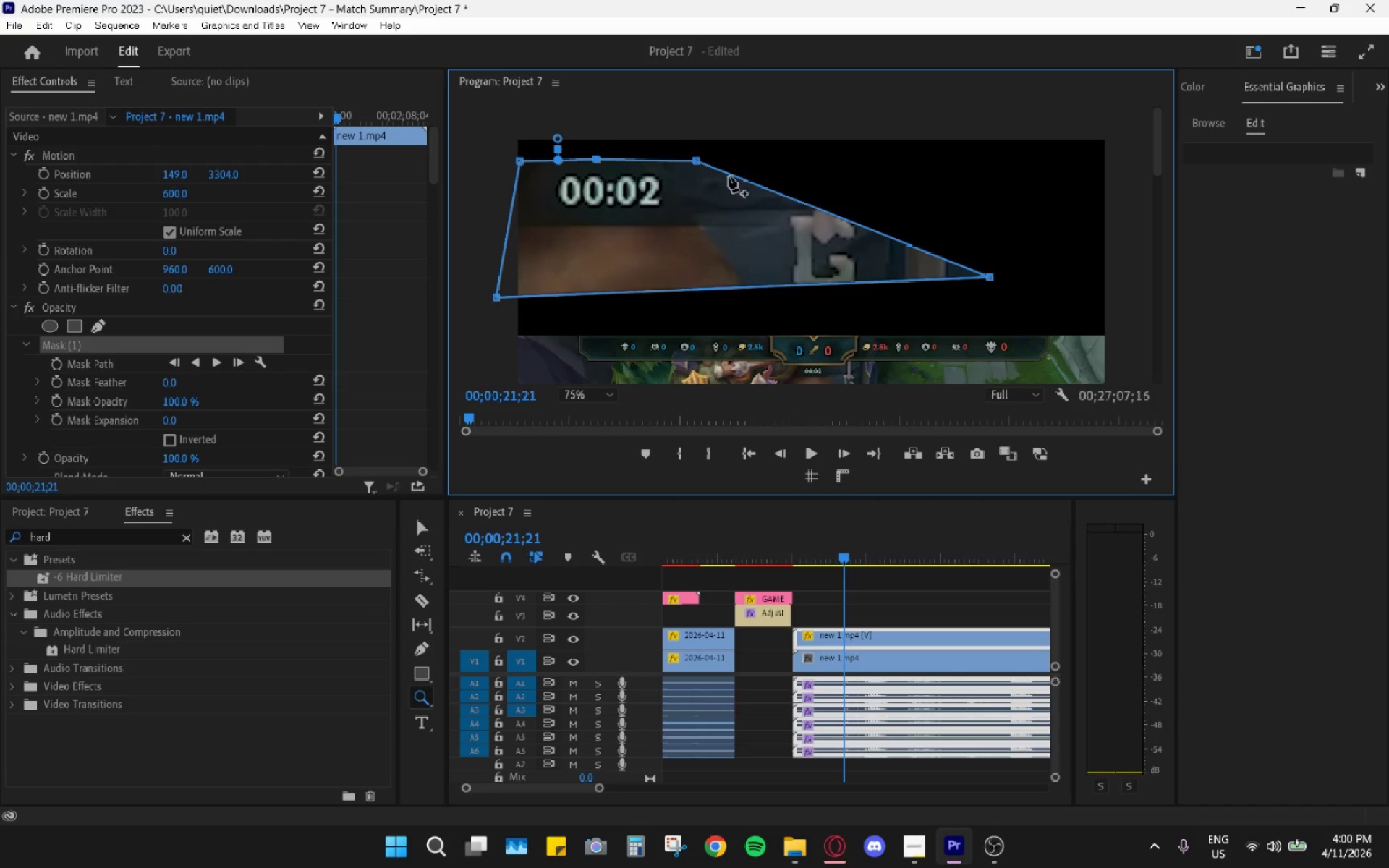 
key(Control+ControlLeft)
 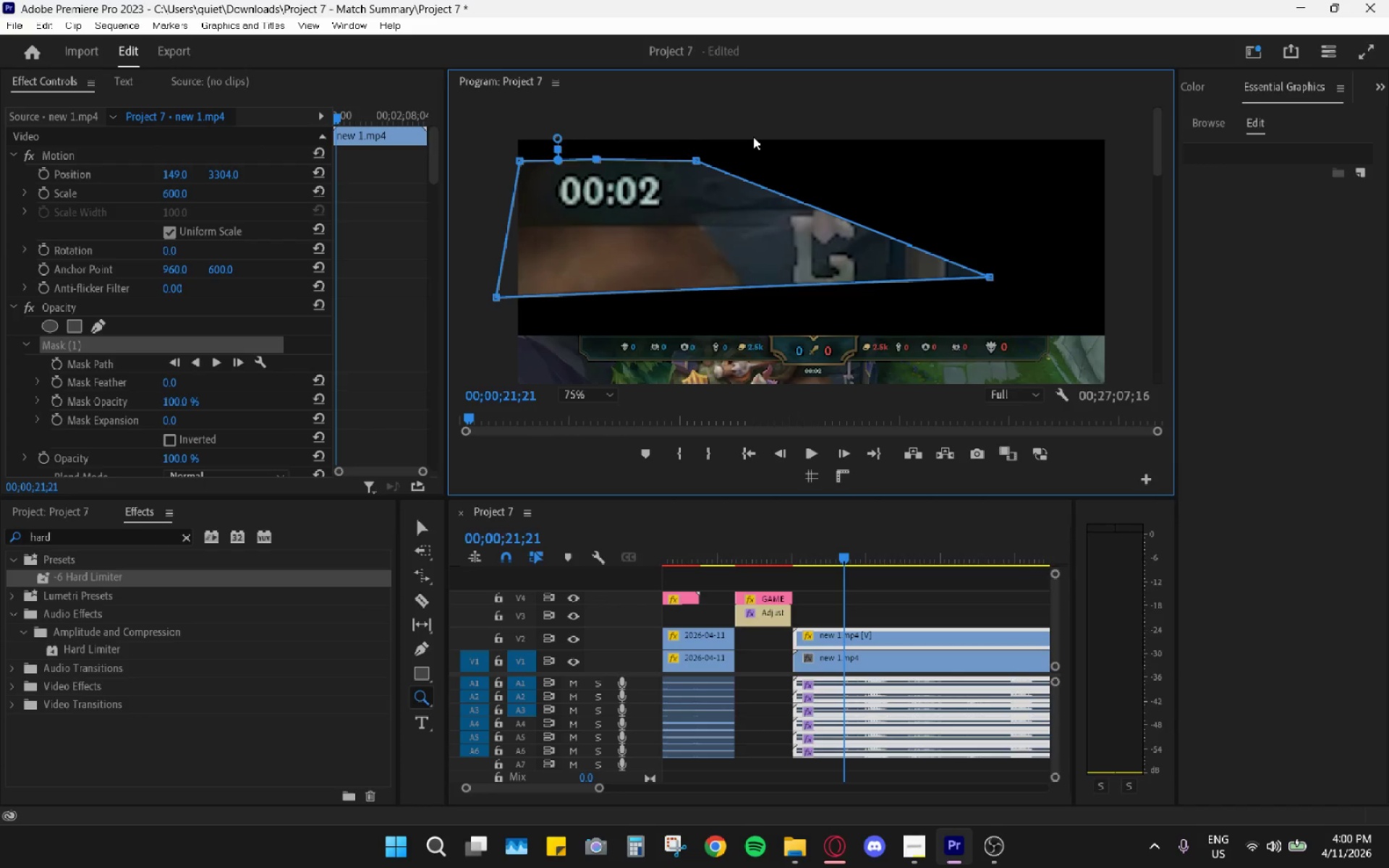 
key(Control+Z)
 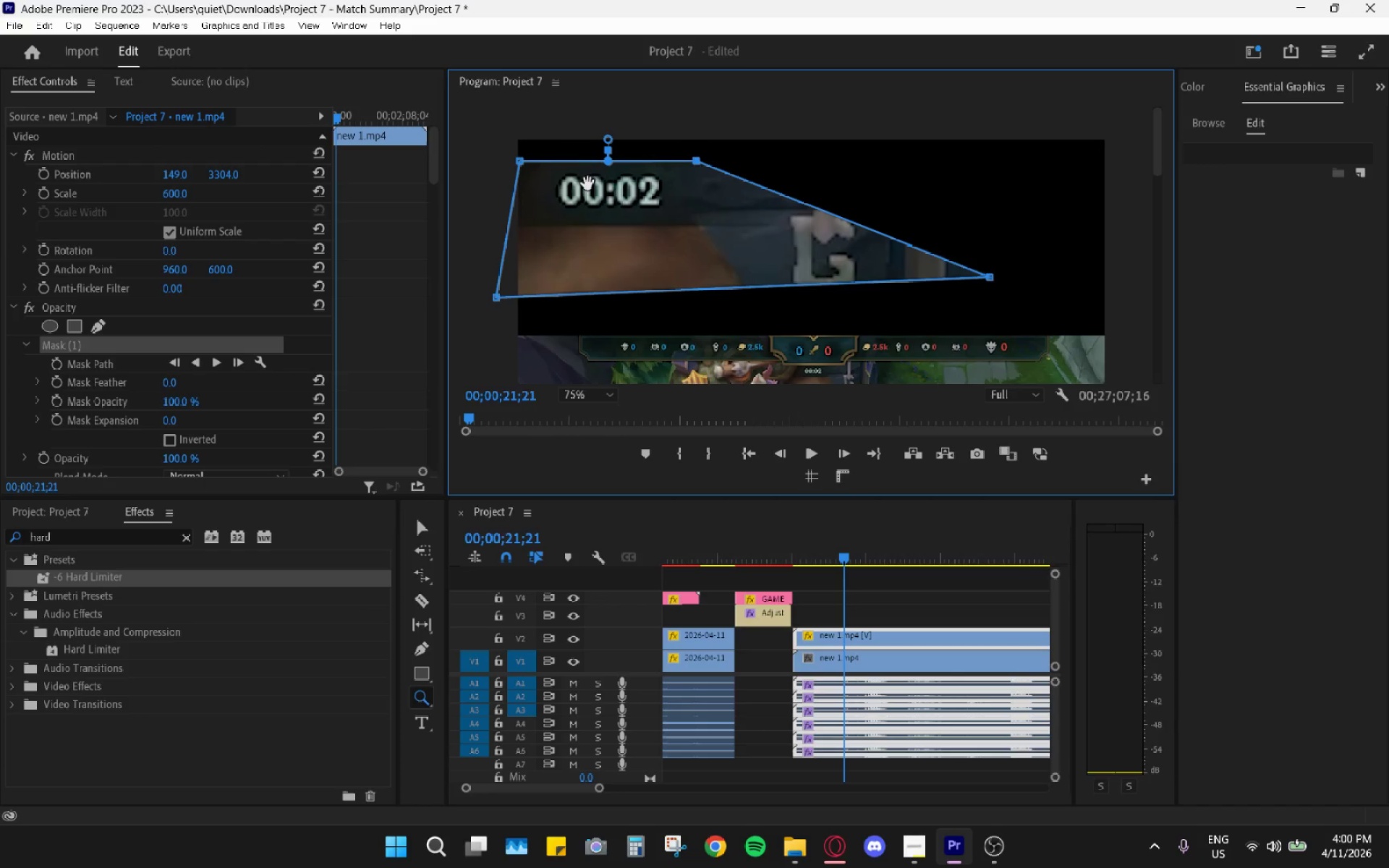 
left_click_drag(start_coordinate=[583, 186], to_coordinate=[598, 185])
 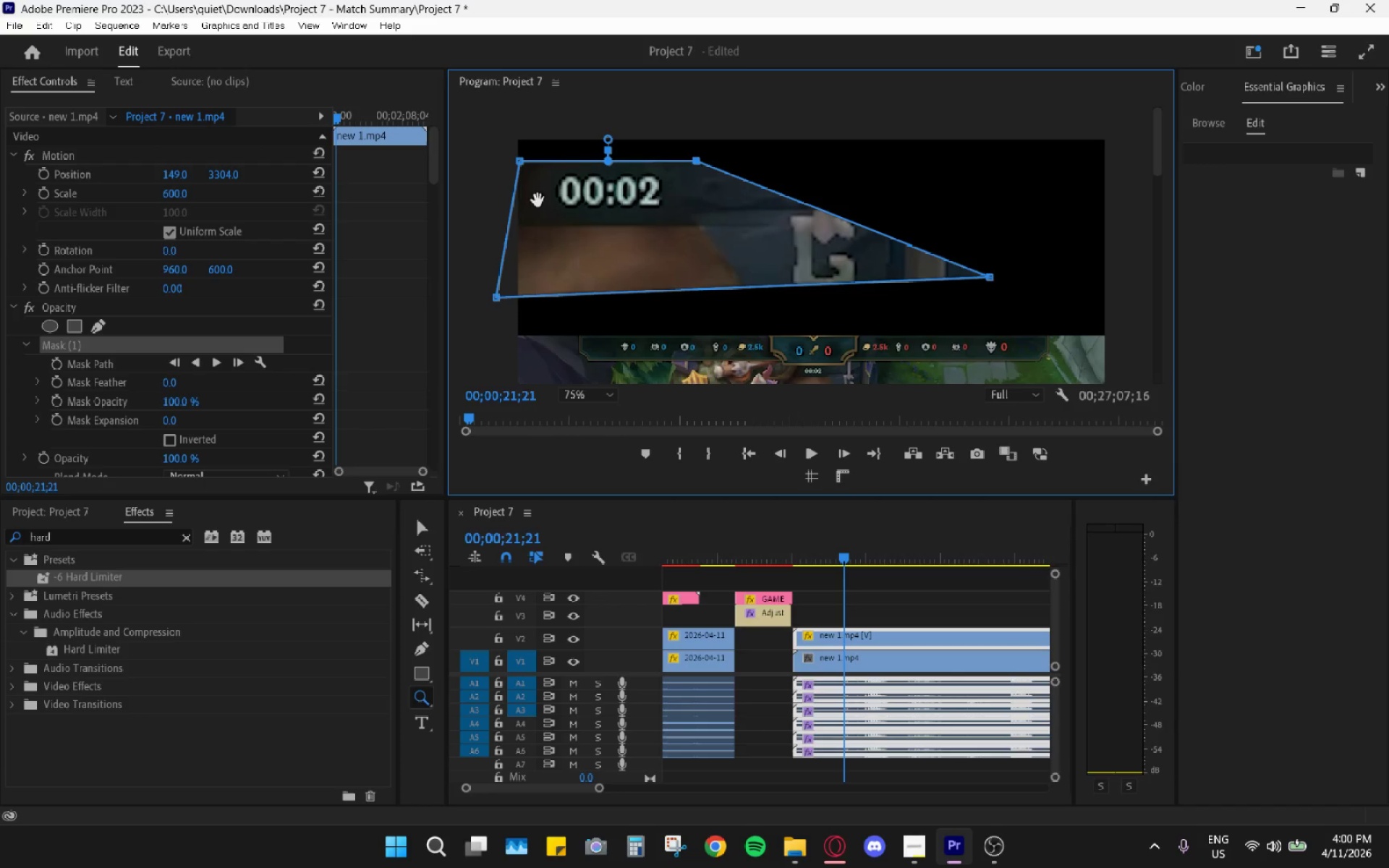 
key(Control+ControlLeft)
 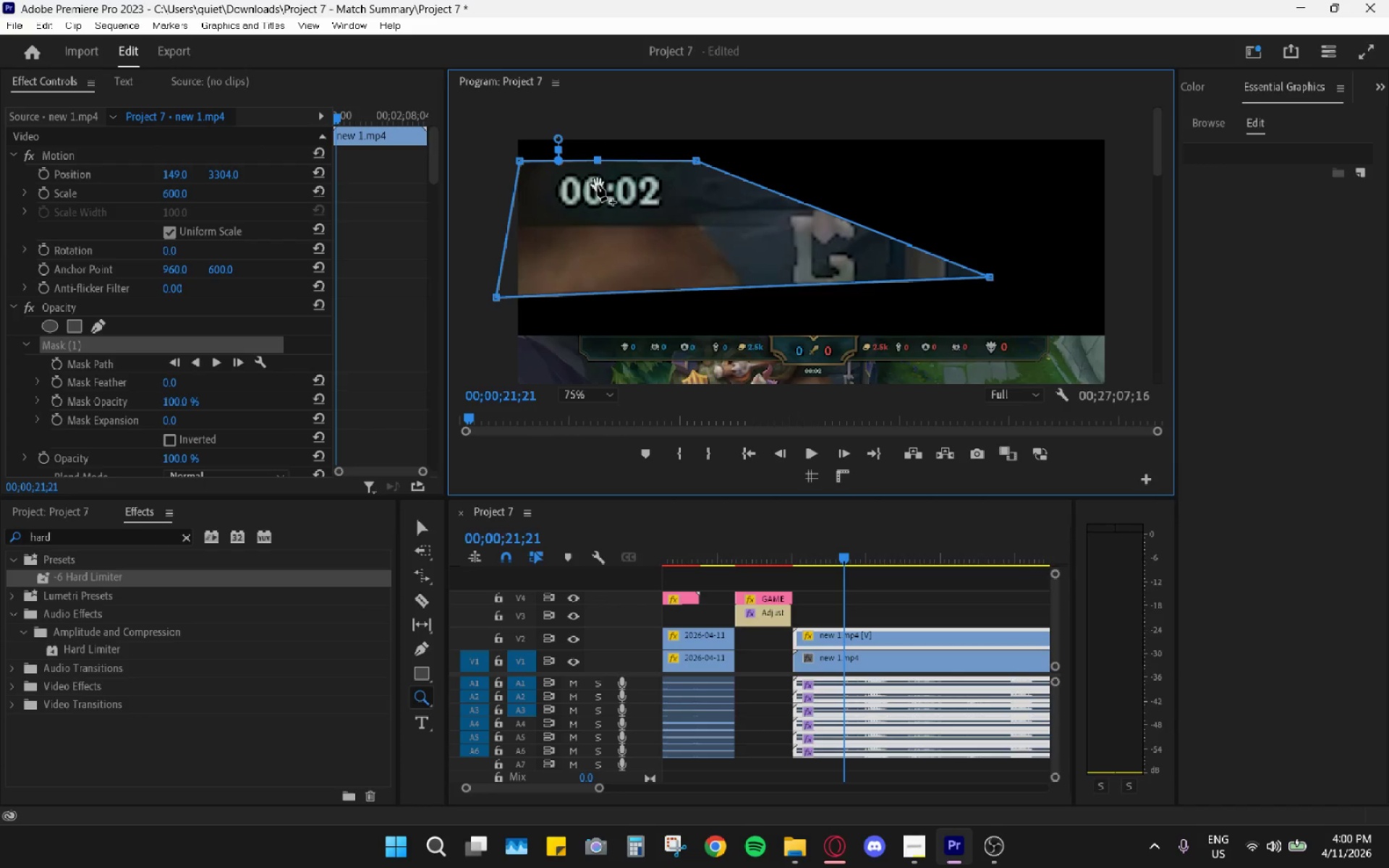 
key(Control+Z)
 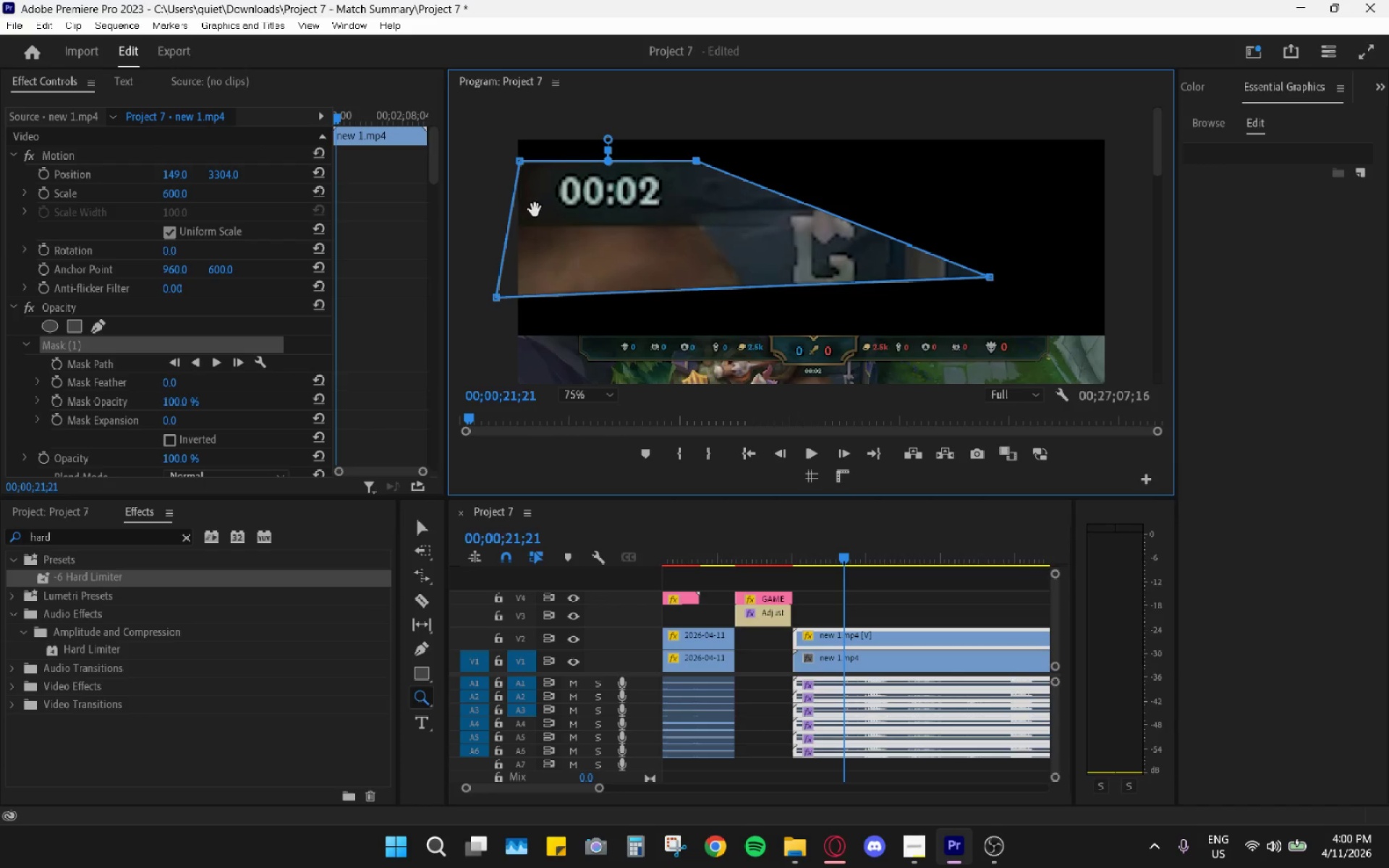 
left_click_drag(start_coordinate=[540, 218], to_coordinate=[551, 216])
 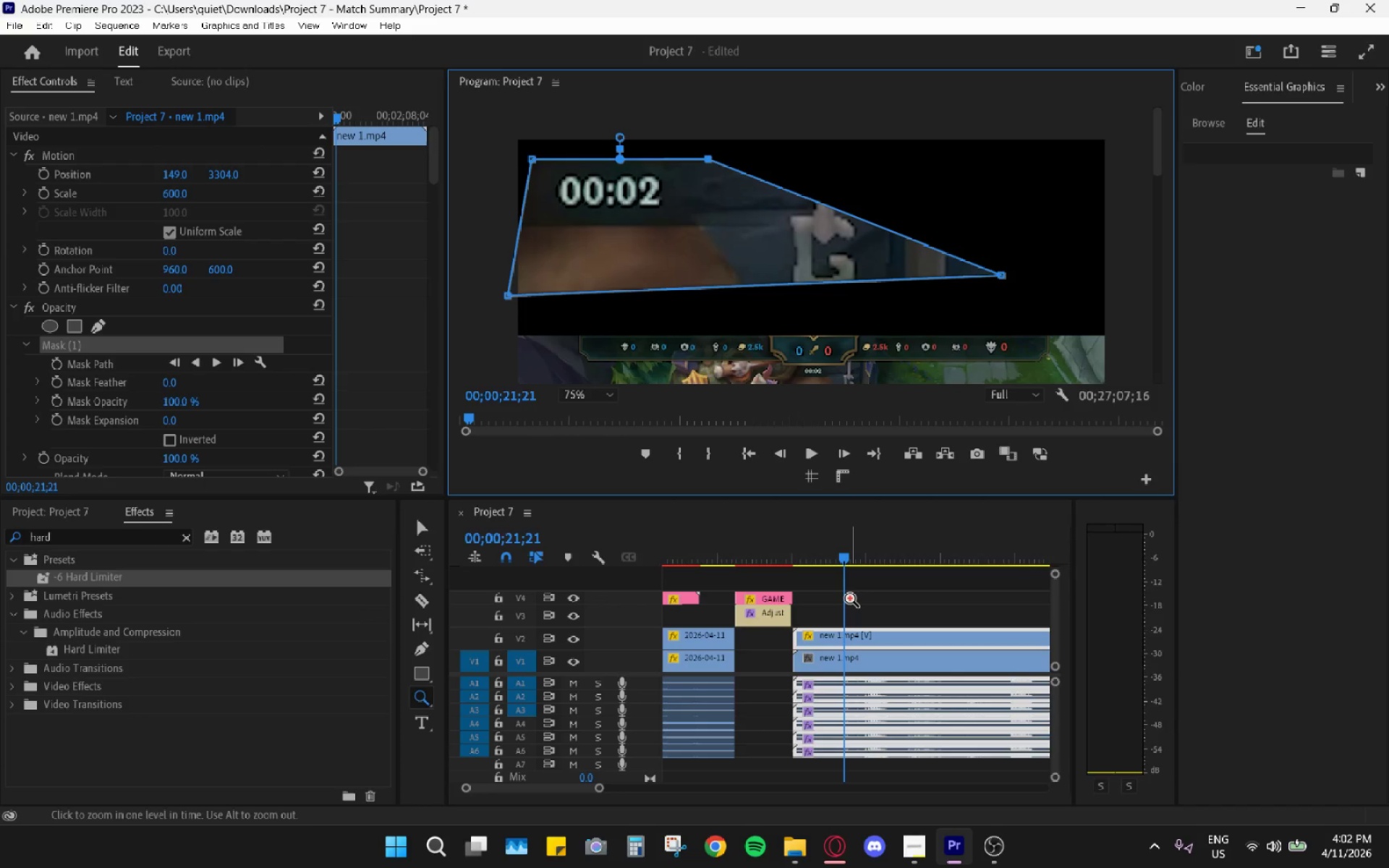 
wait(154.55)
 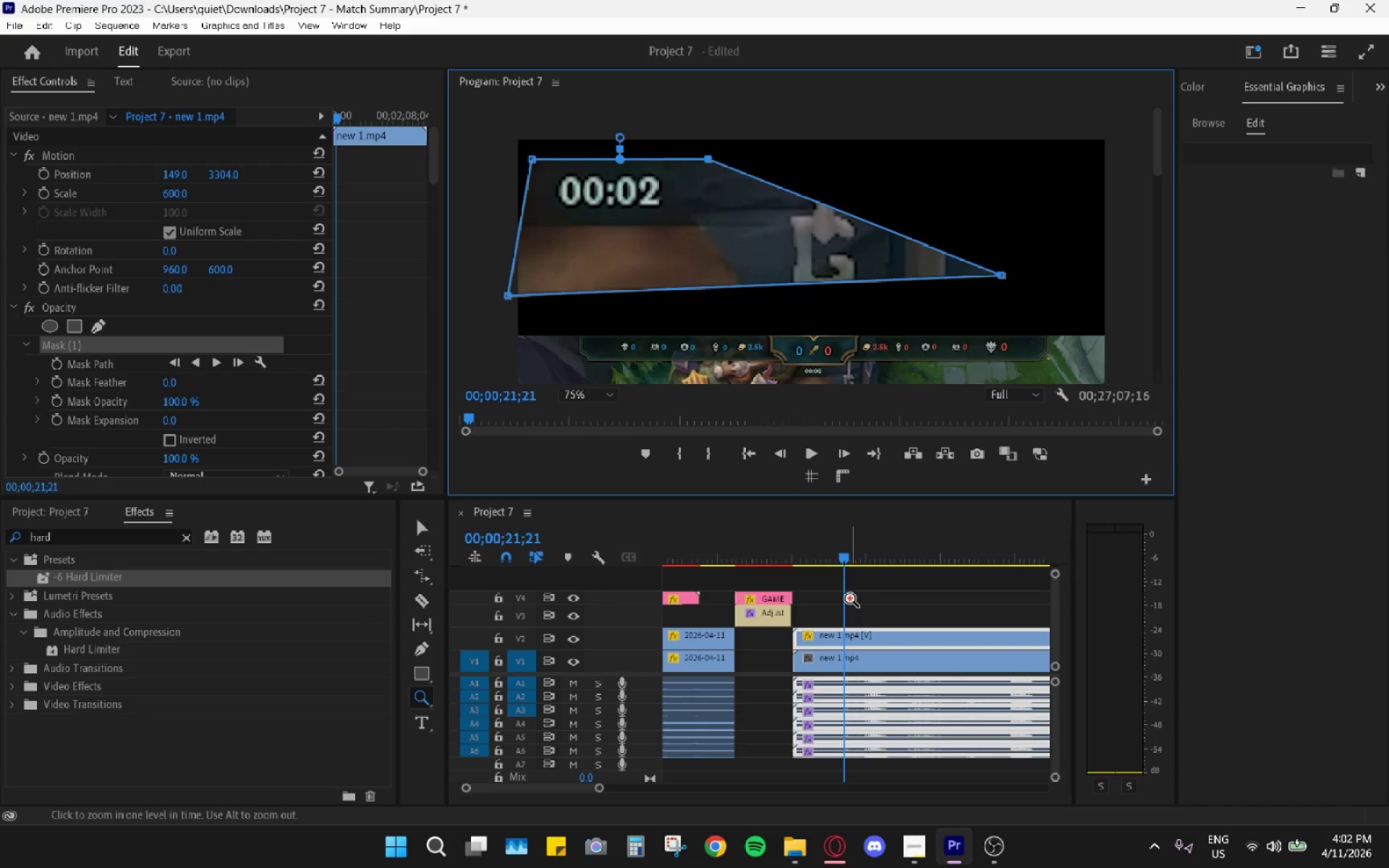 
key(V)
 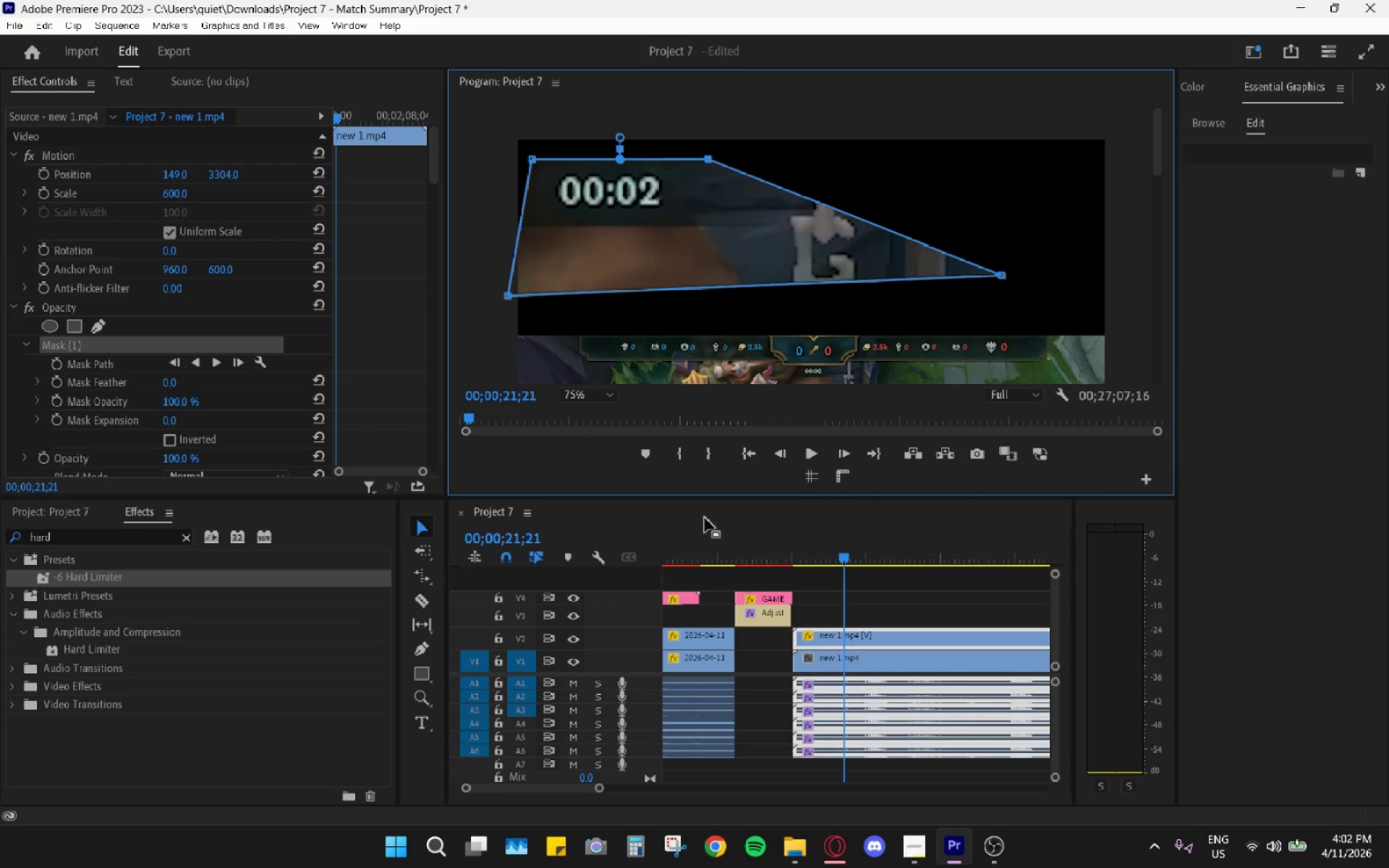 
left_click([715, 558])
 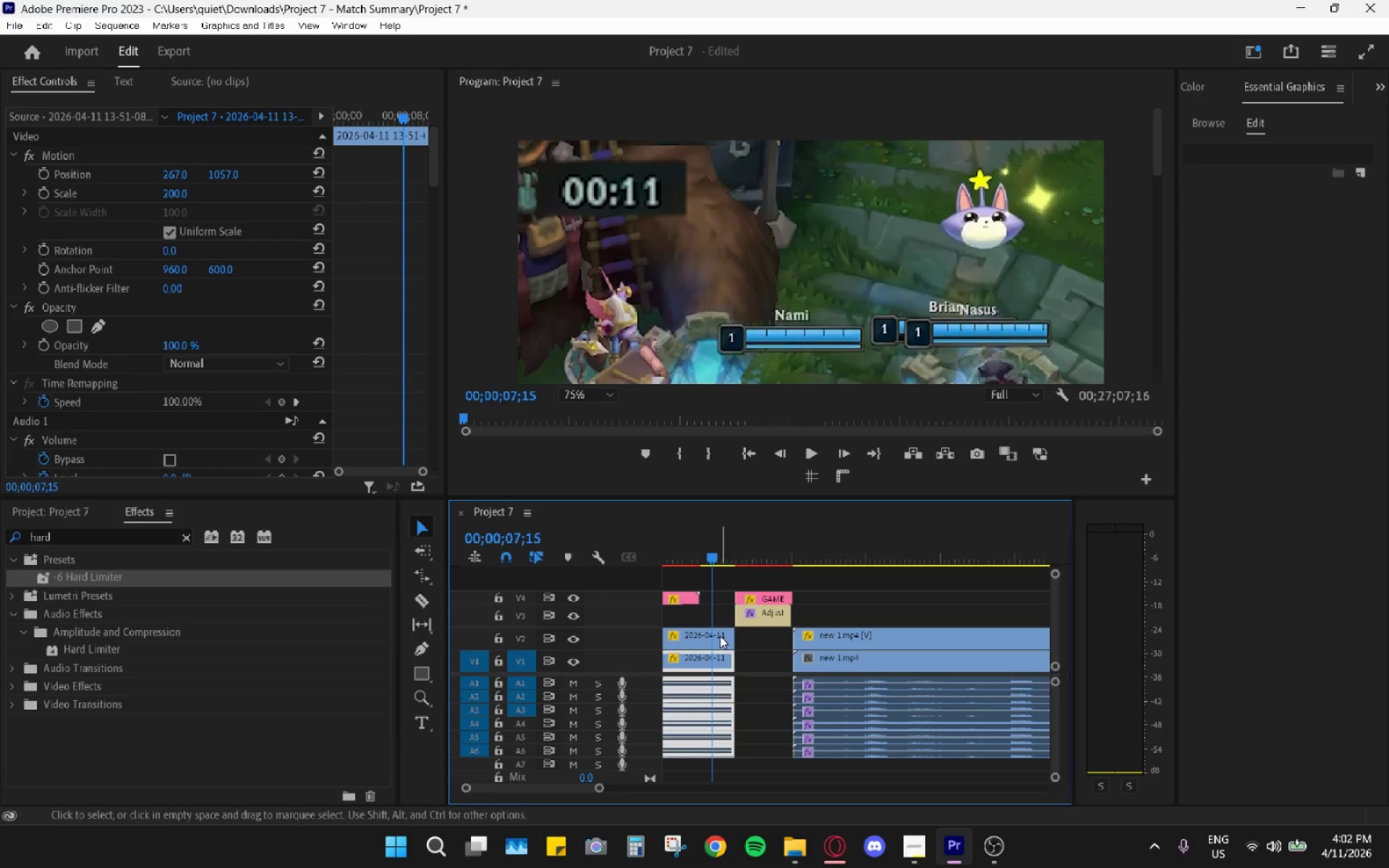 
left_click([720, 636])
 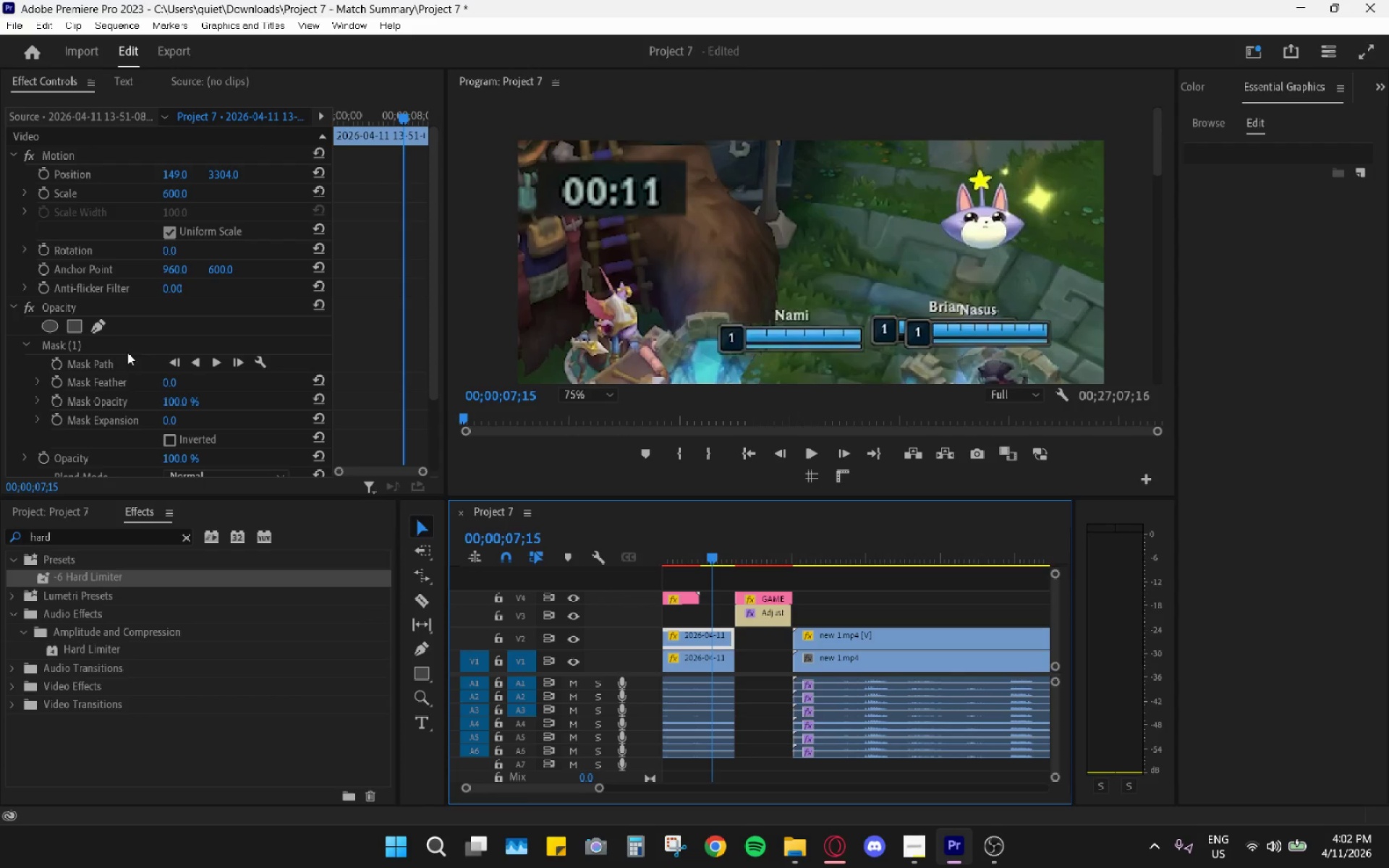 
left_click([133, 349])
 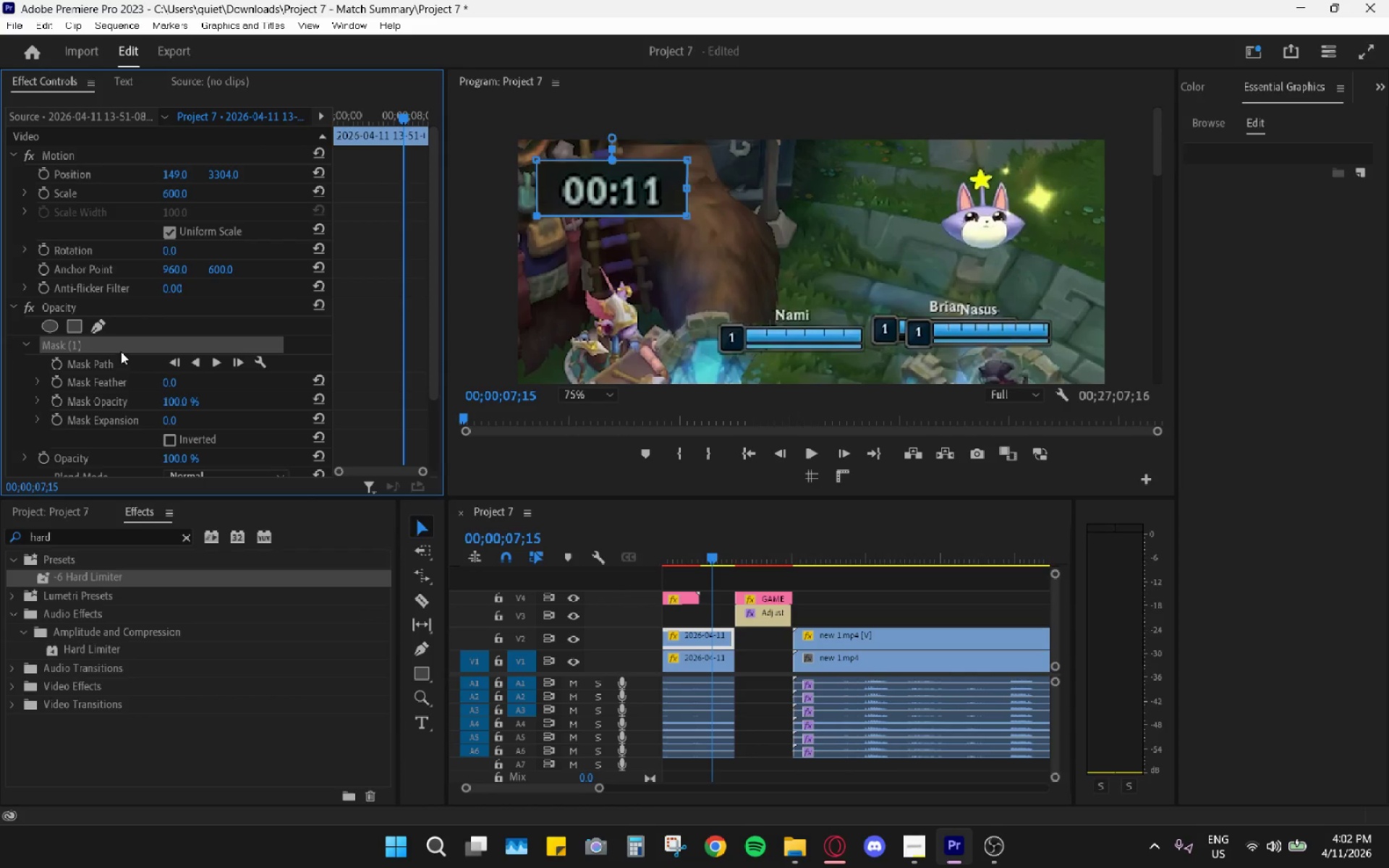 
right_click([121, 350])
 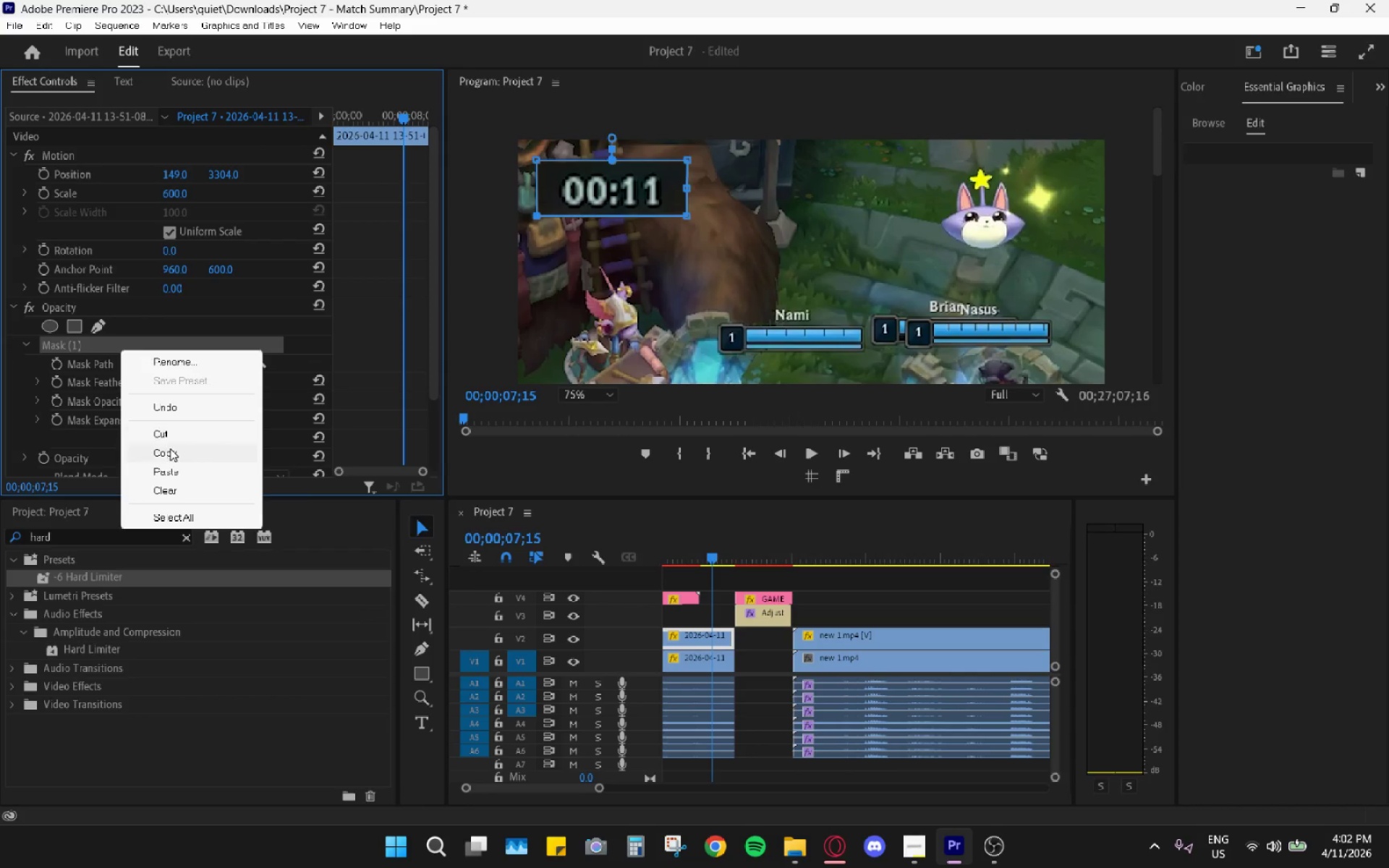 
left_click([170, 448])
 